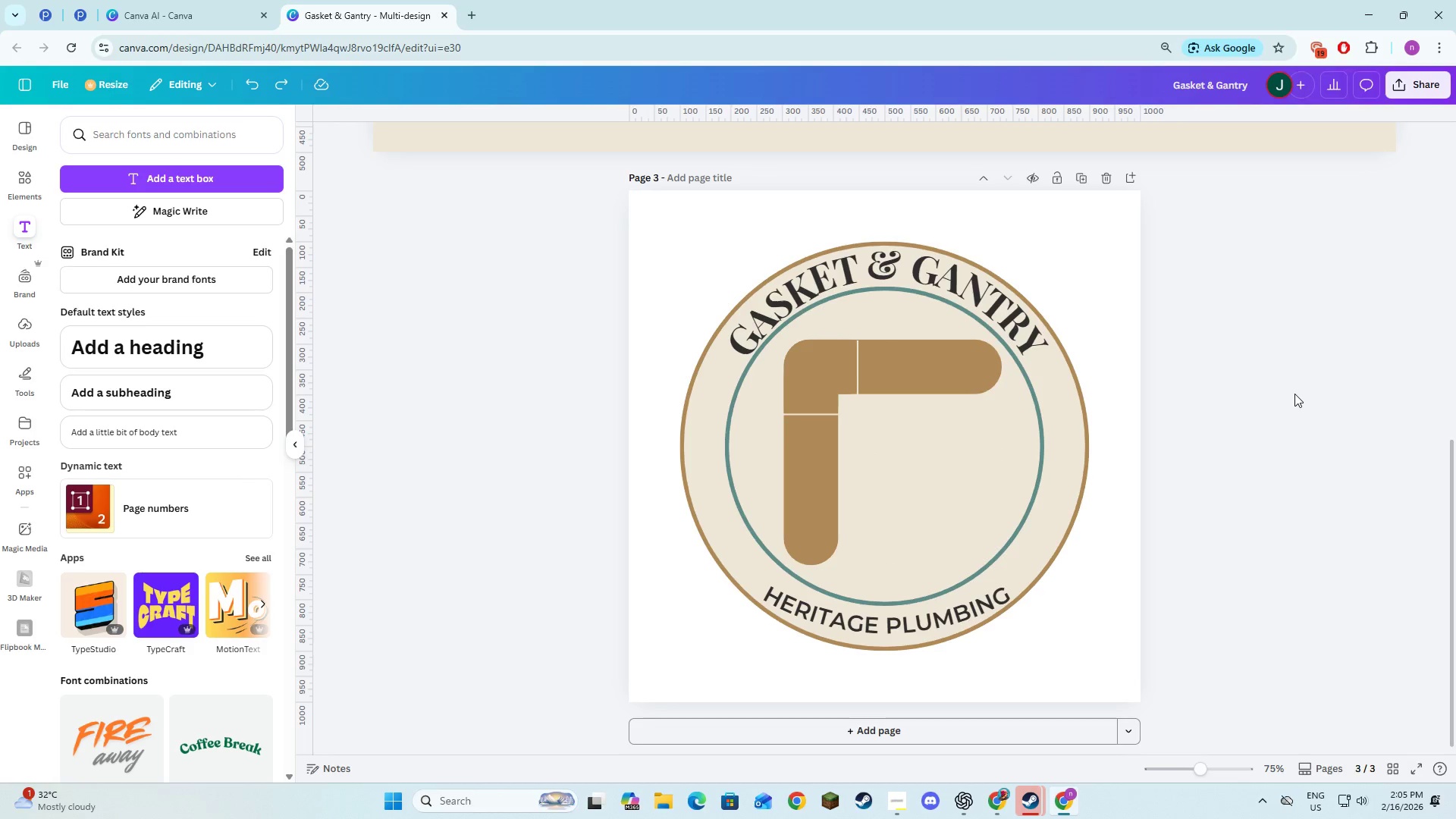 
left_click([1294, 394])
 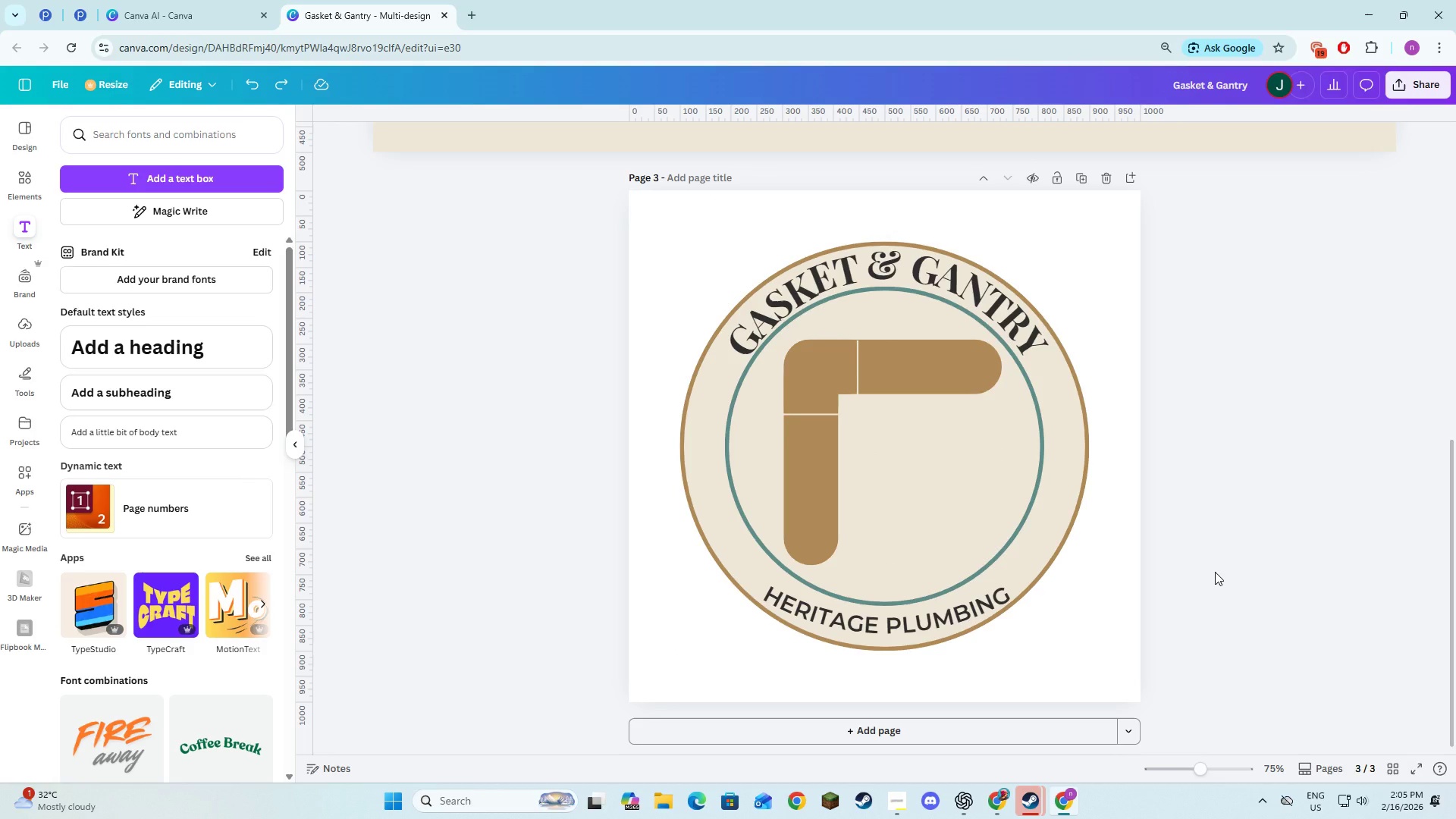 
key(Alt+AltLeft)
 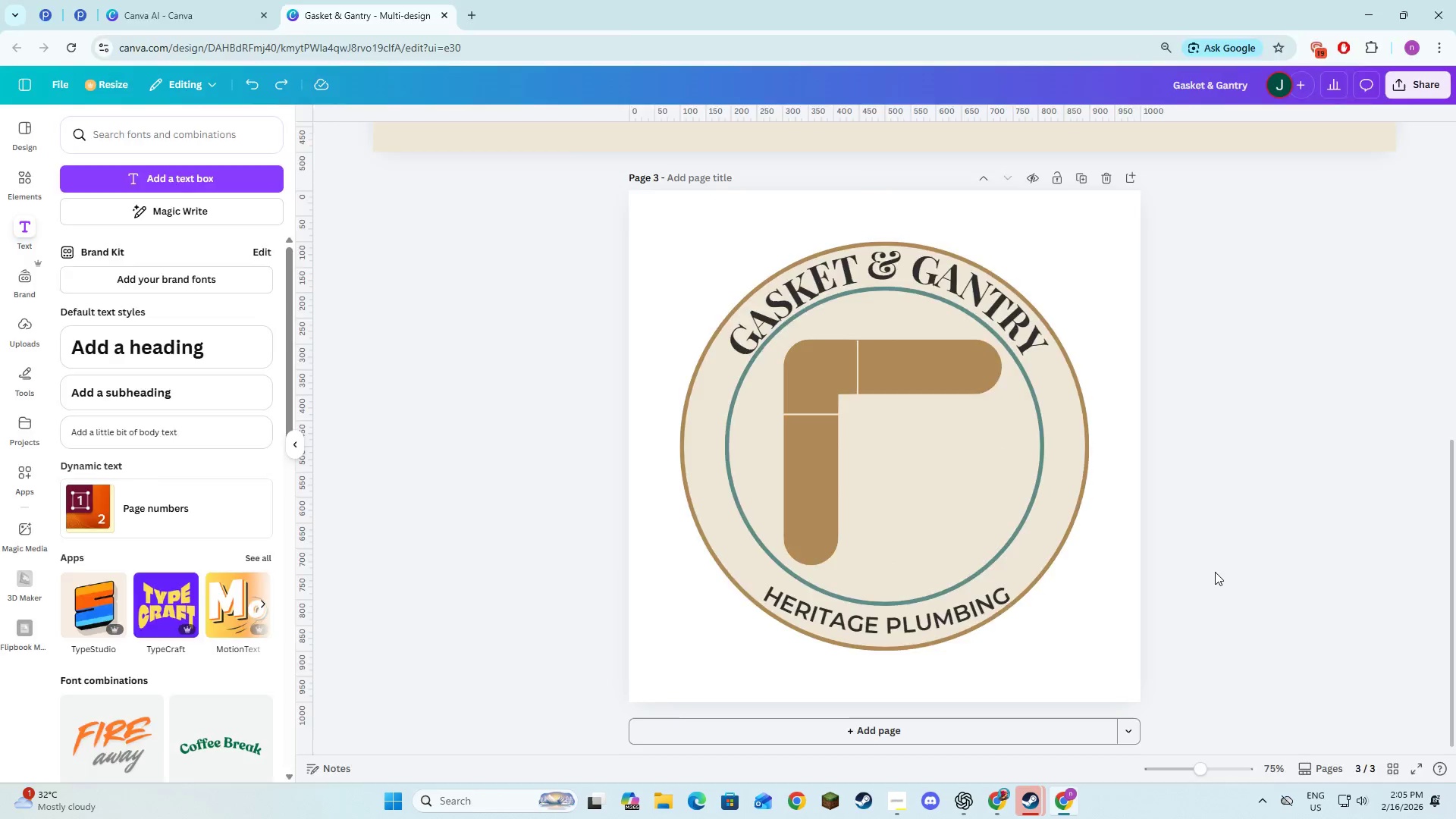 
key(Alt+Tab)
 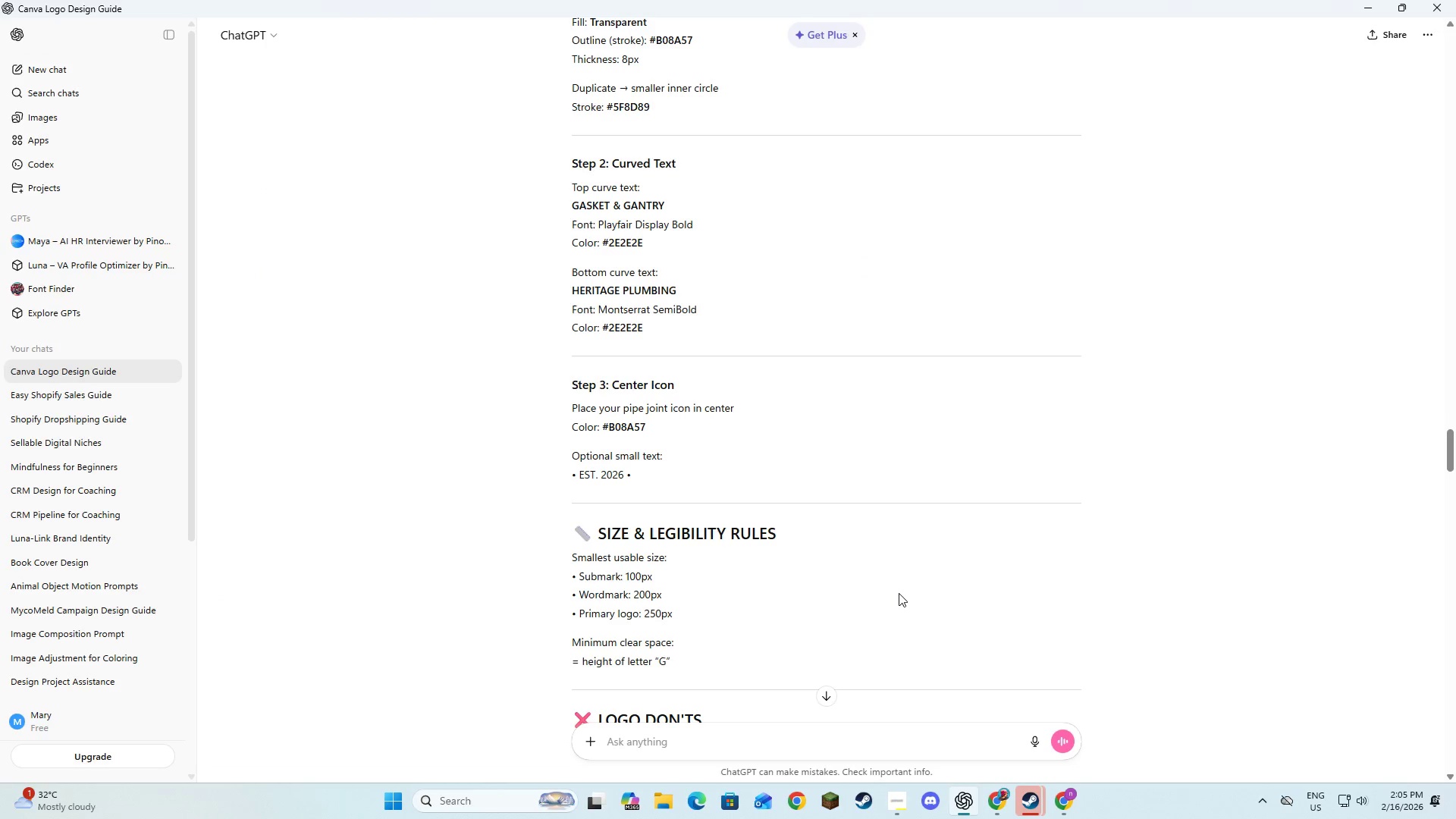 
scroll: coordinate [898, 600], scroll_direction: down, amount: 2.0
 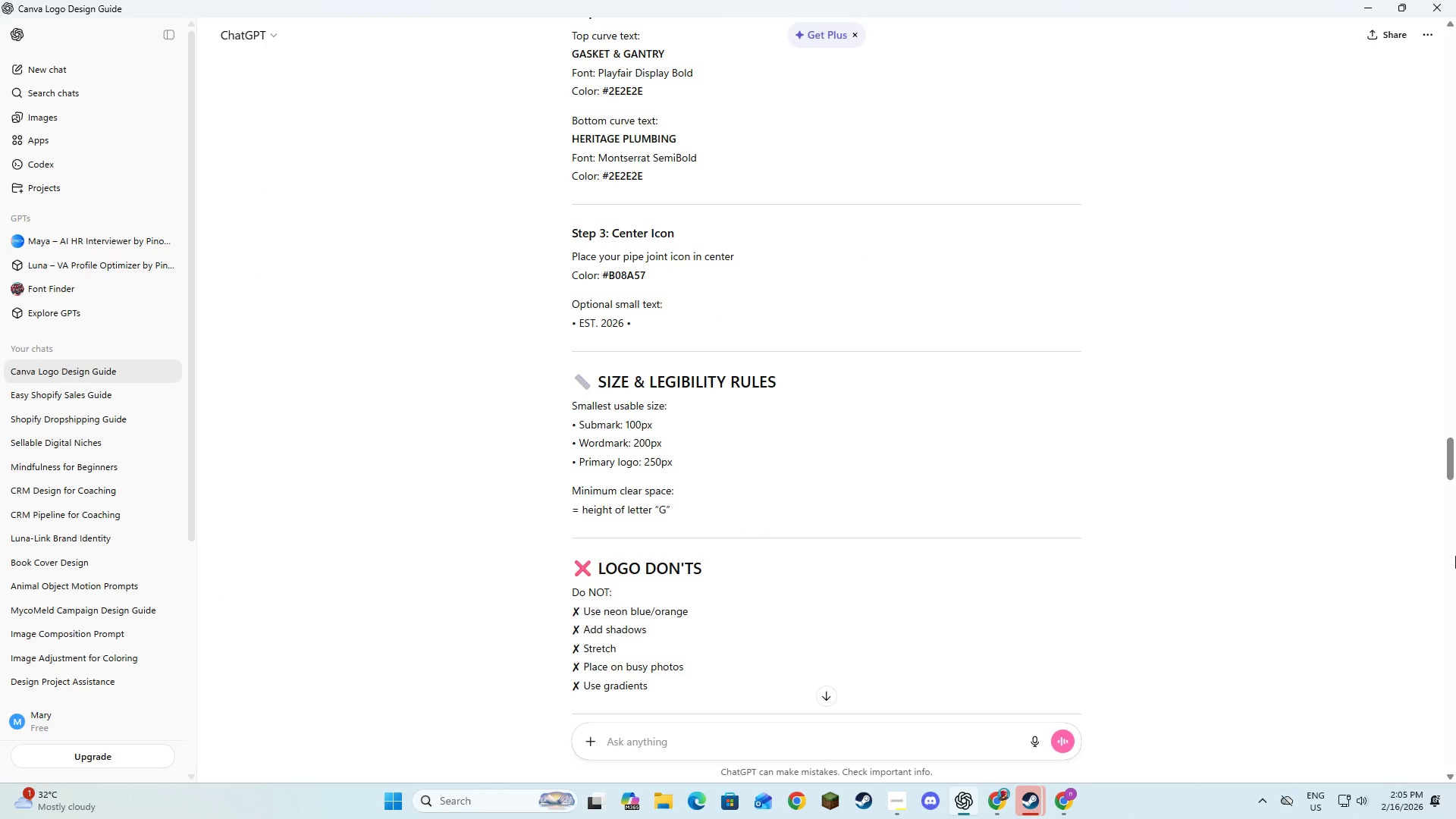 
left_click_drag(start_coordinate=[1452, 469], to_coordinate=[1443, 215])
 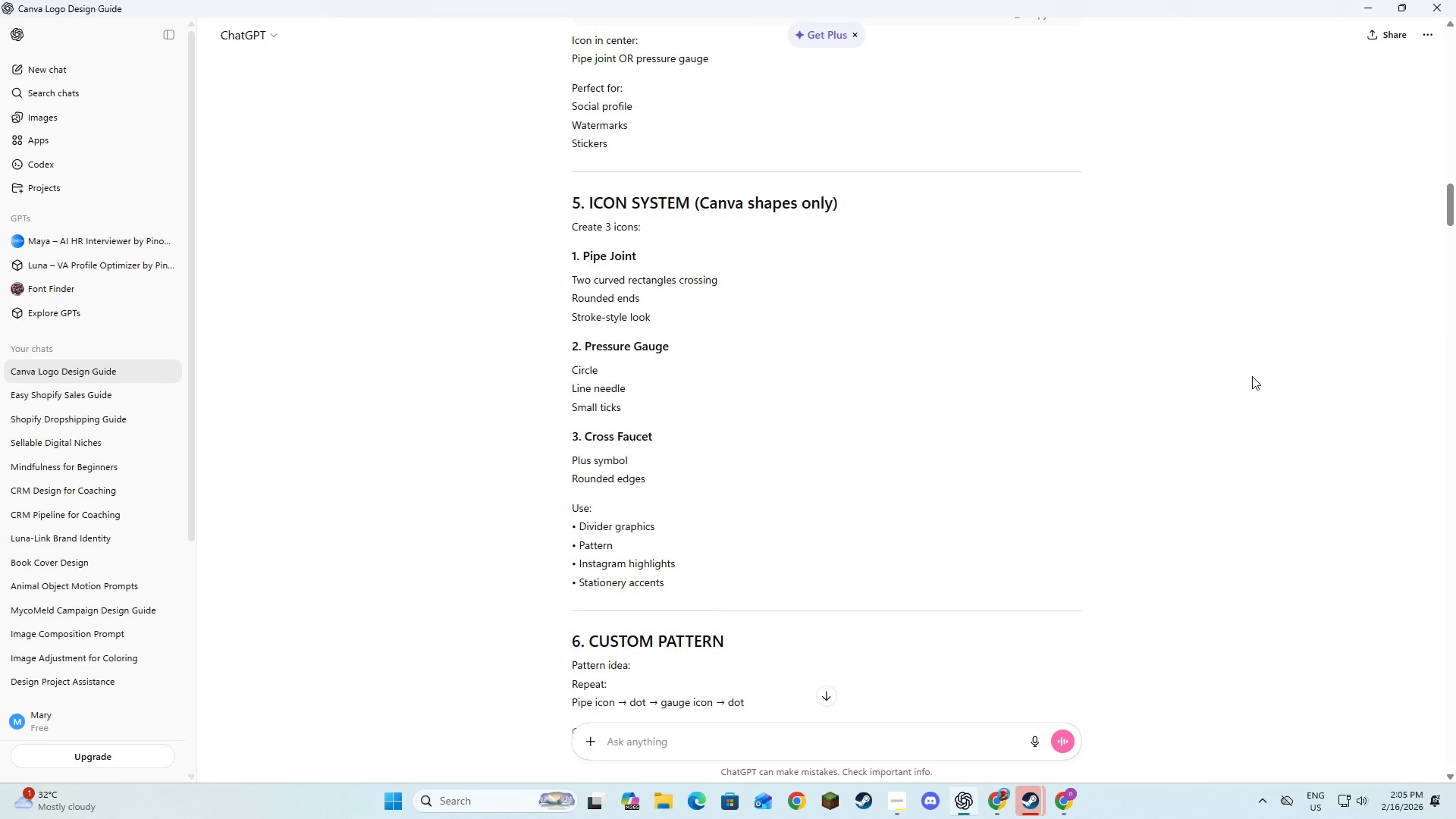 
scroll: coordinate [1253, 376], scroll_direction: up, amount: 15.0
 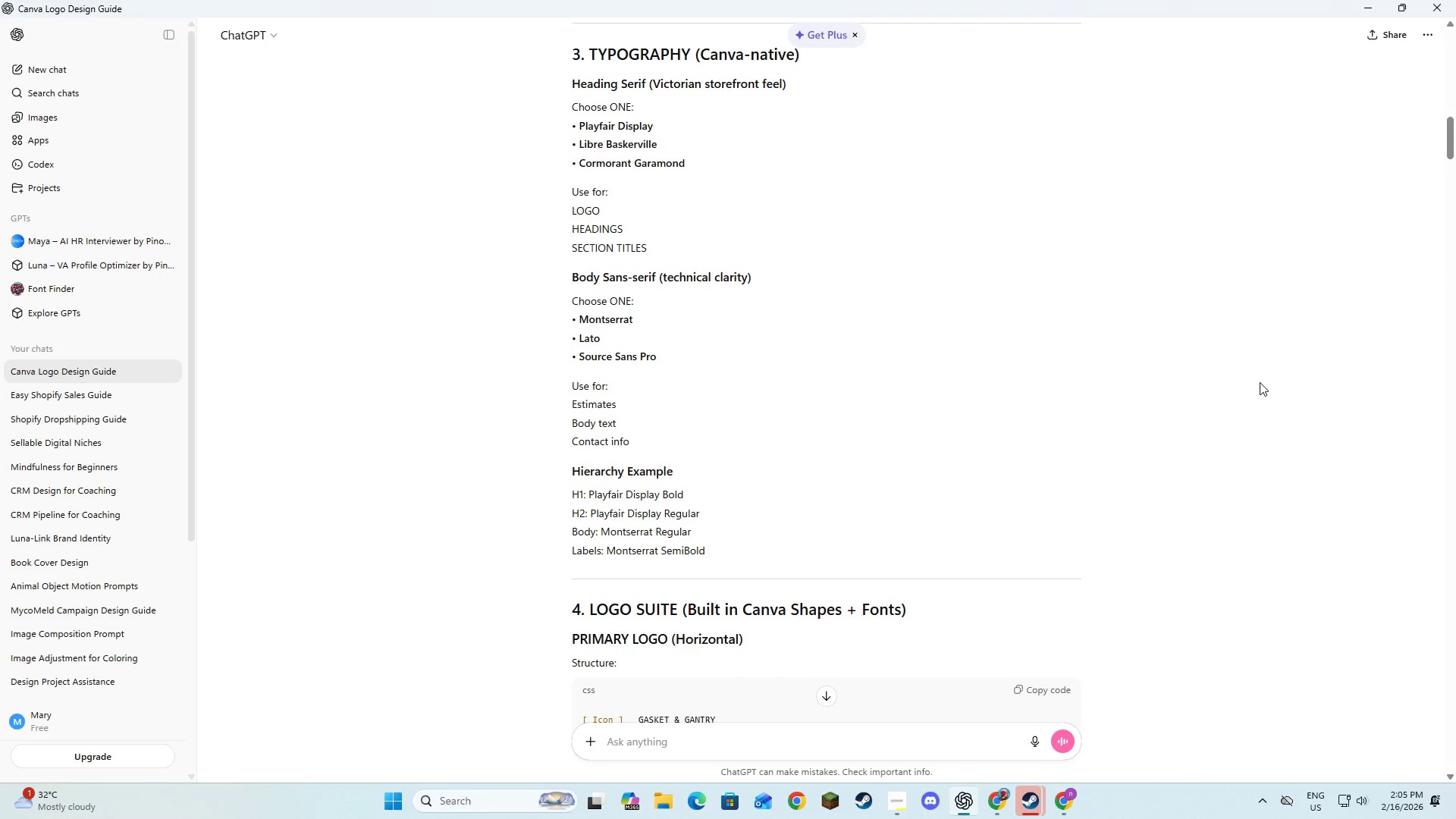 
scroll: coordinate [1270, 389], scroll_direction: down, amount: 15.0
 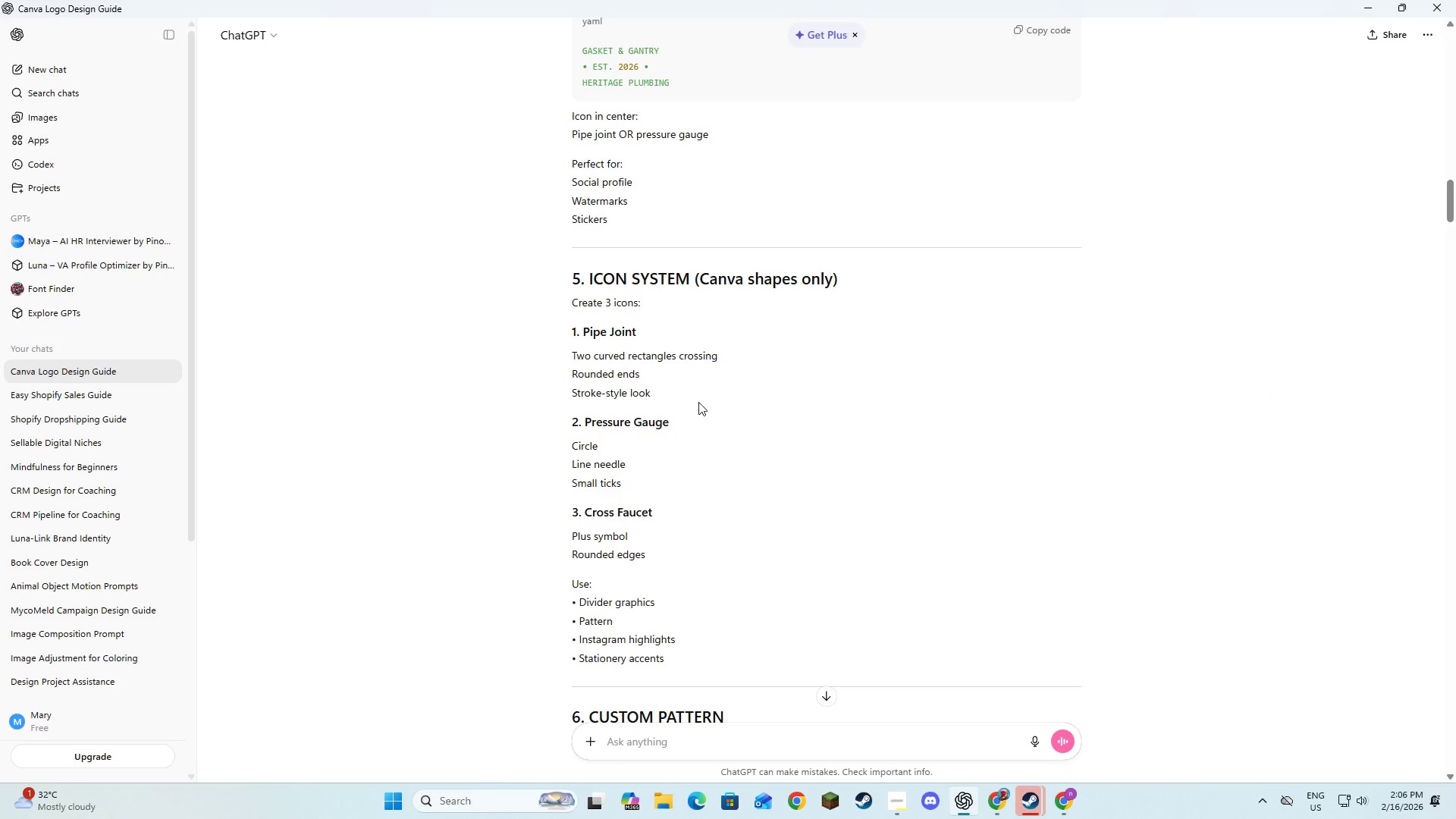 
wait(15.0)
 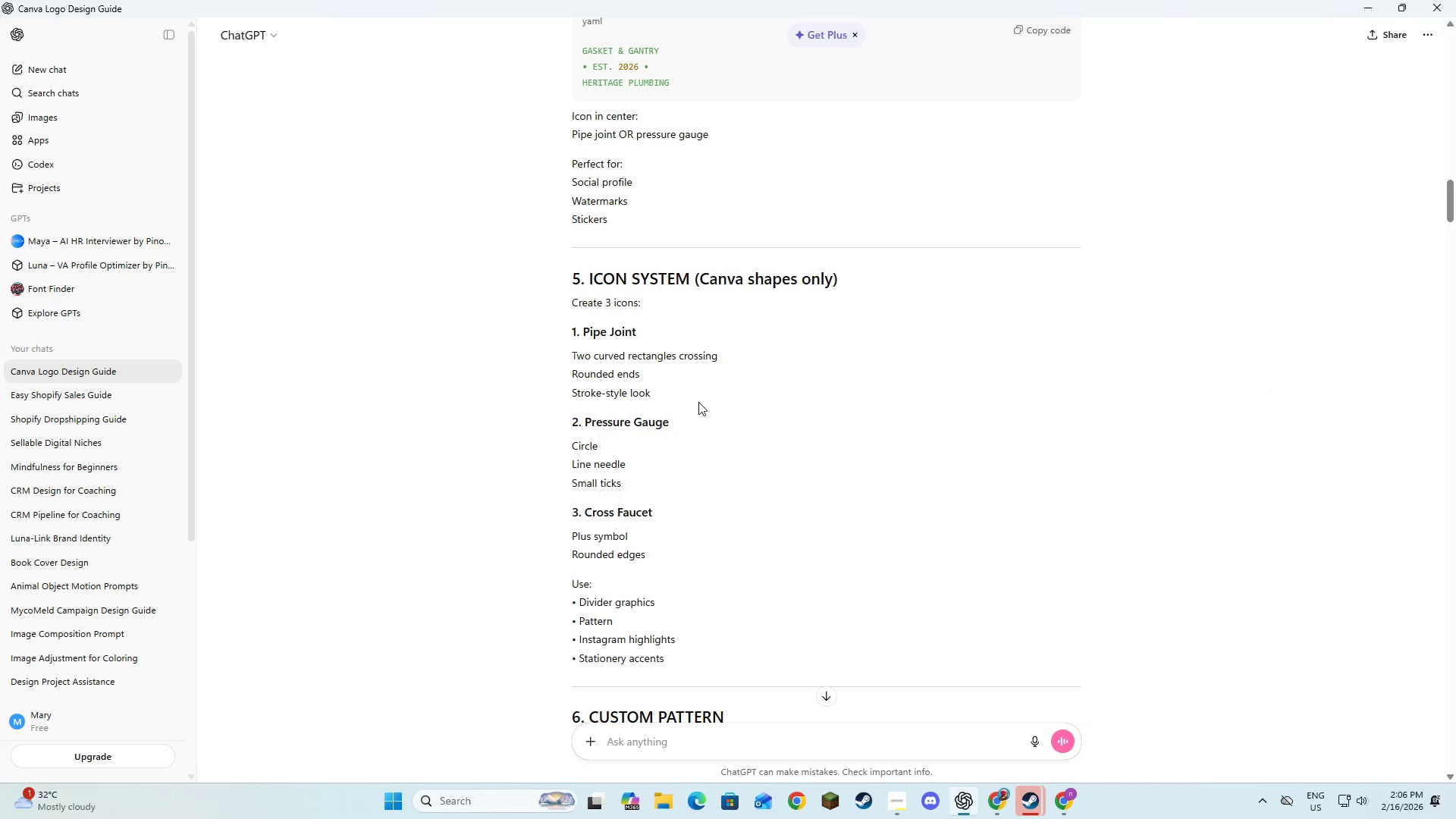 
left_click_drag(start_coordinate=[659, 384], to_coordinate=[629, 391])
 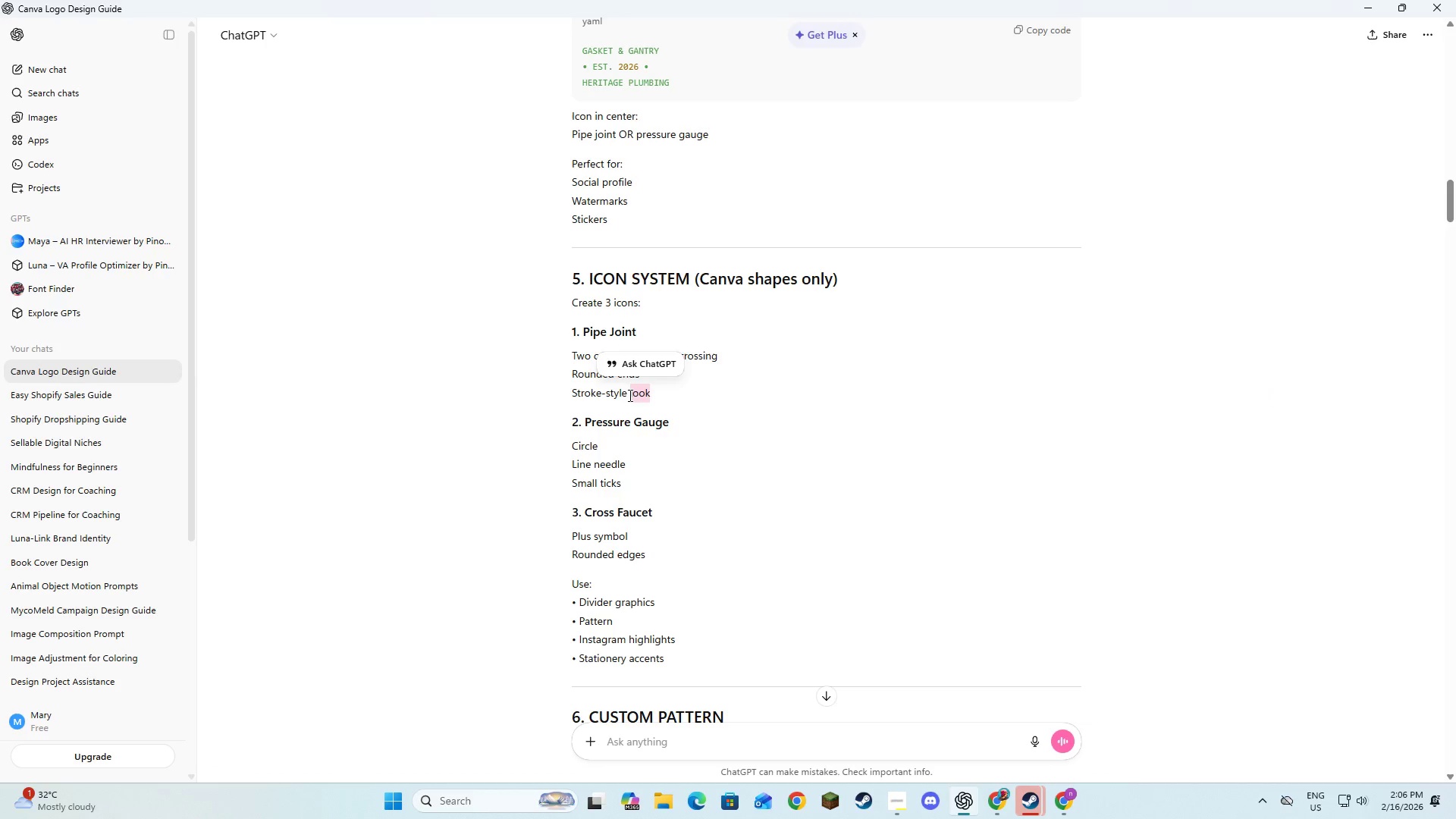 
left_click([629, 395])
 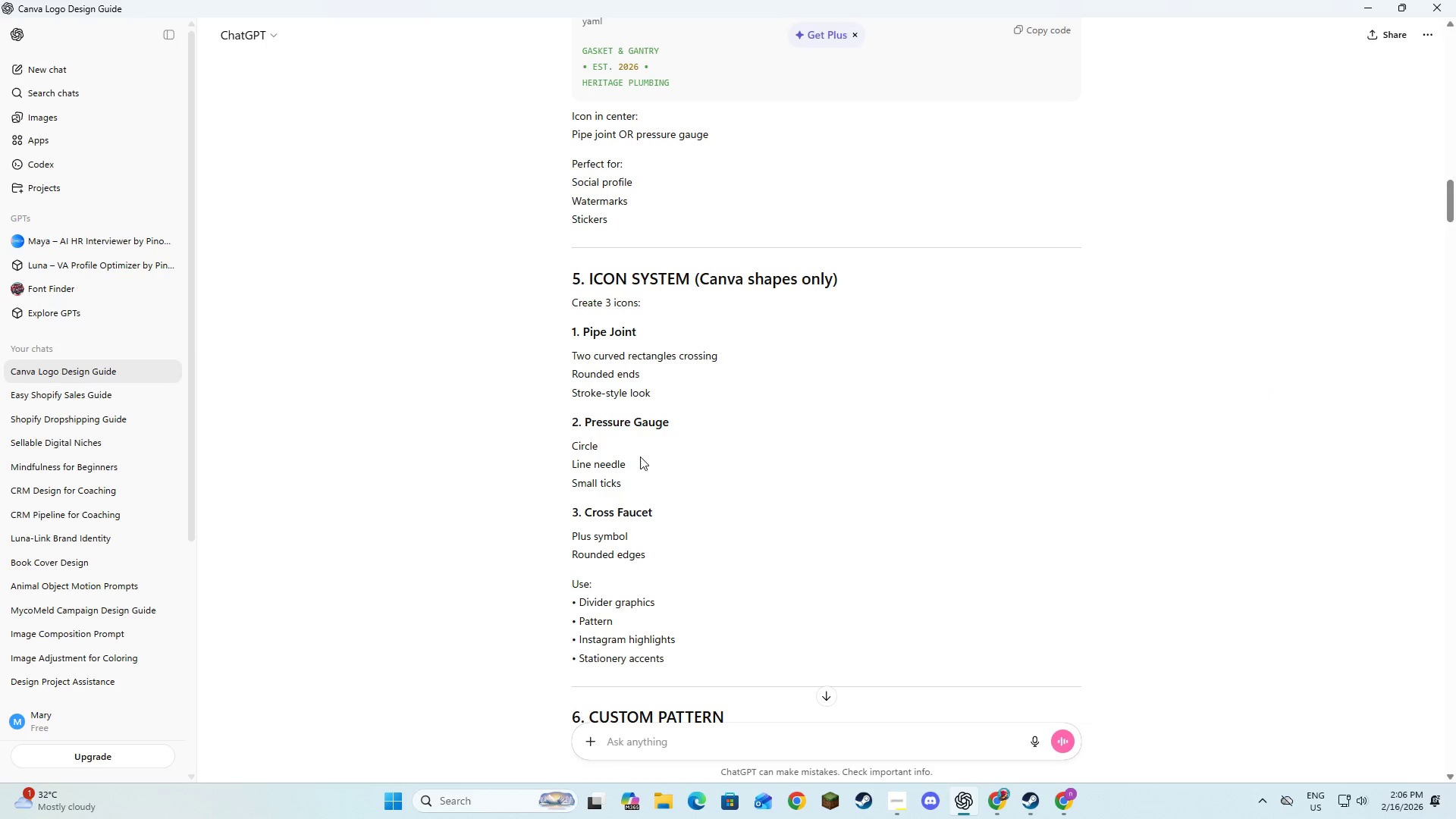 
left_click_drag(start_coordinate=[635, 452], to_coordinate=[570, 453])
 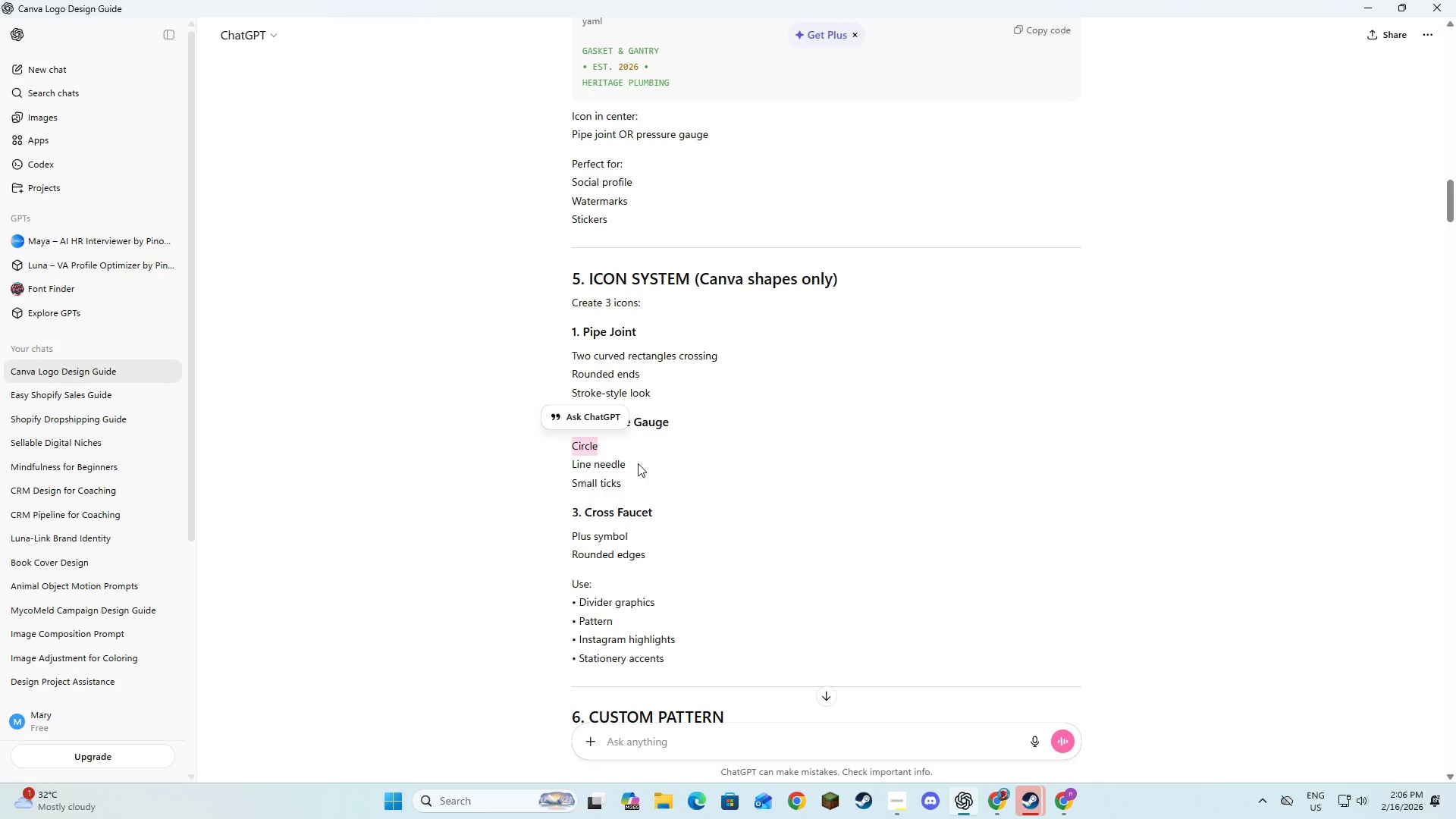 
left_click_drag(start_coordinate=[638, 463], to_coordinate=[567, 468])
 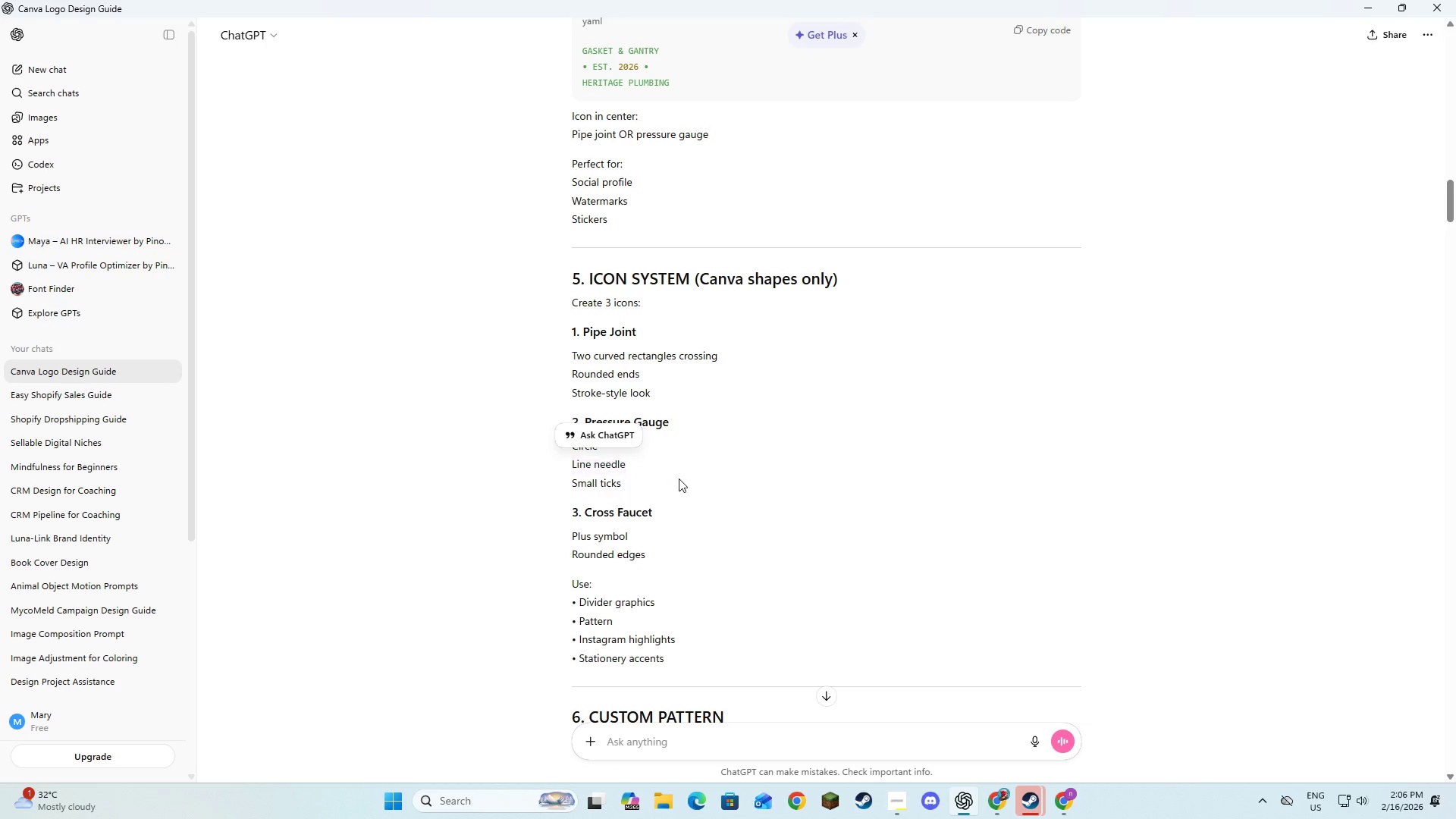 
left_click([679, 479])
 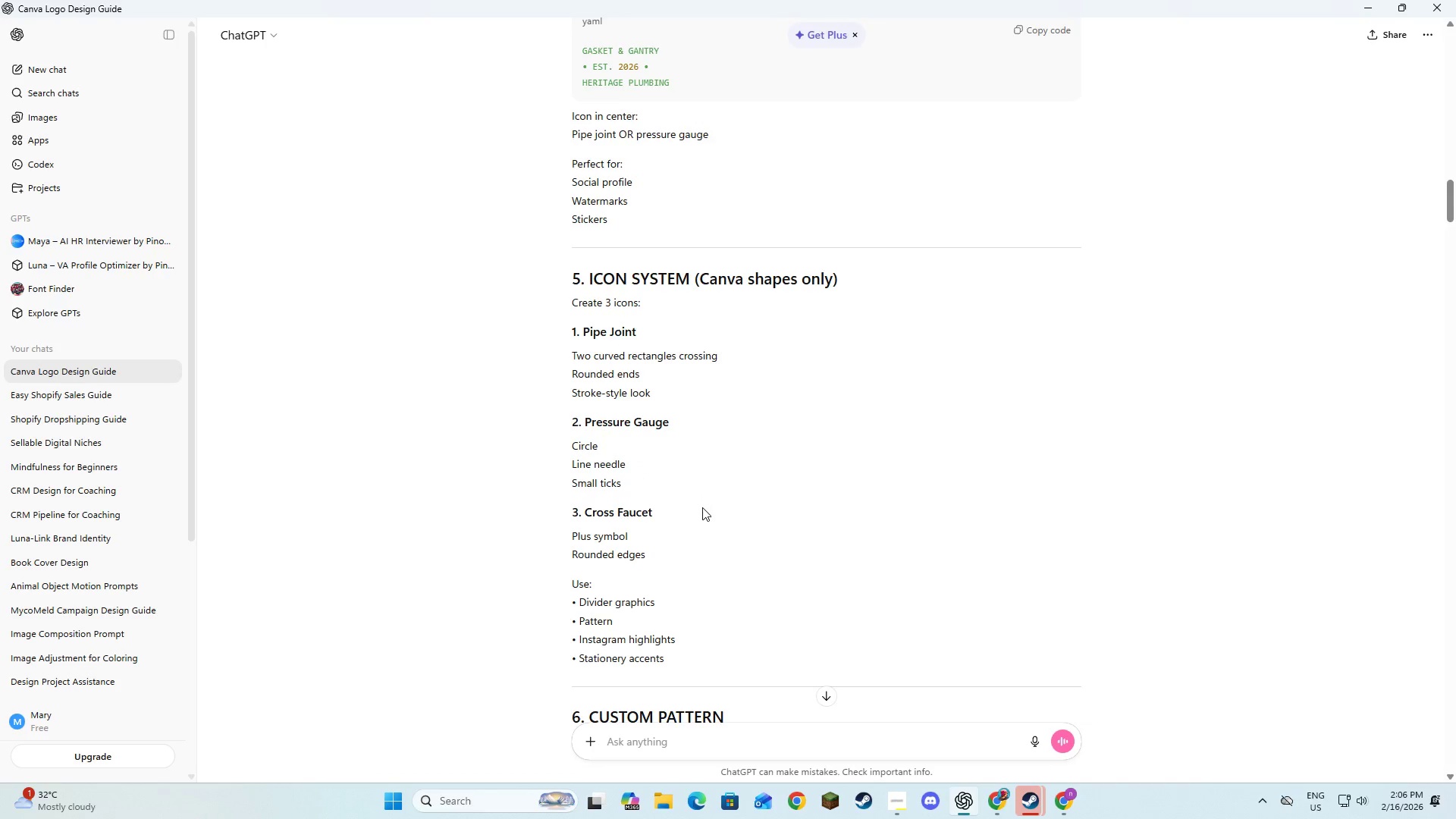 
scroll: coordinate [702, 507], scroll_direction: down, amount: 2.0
 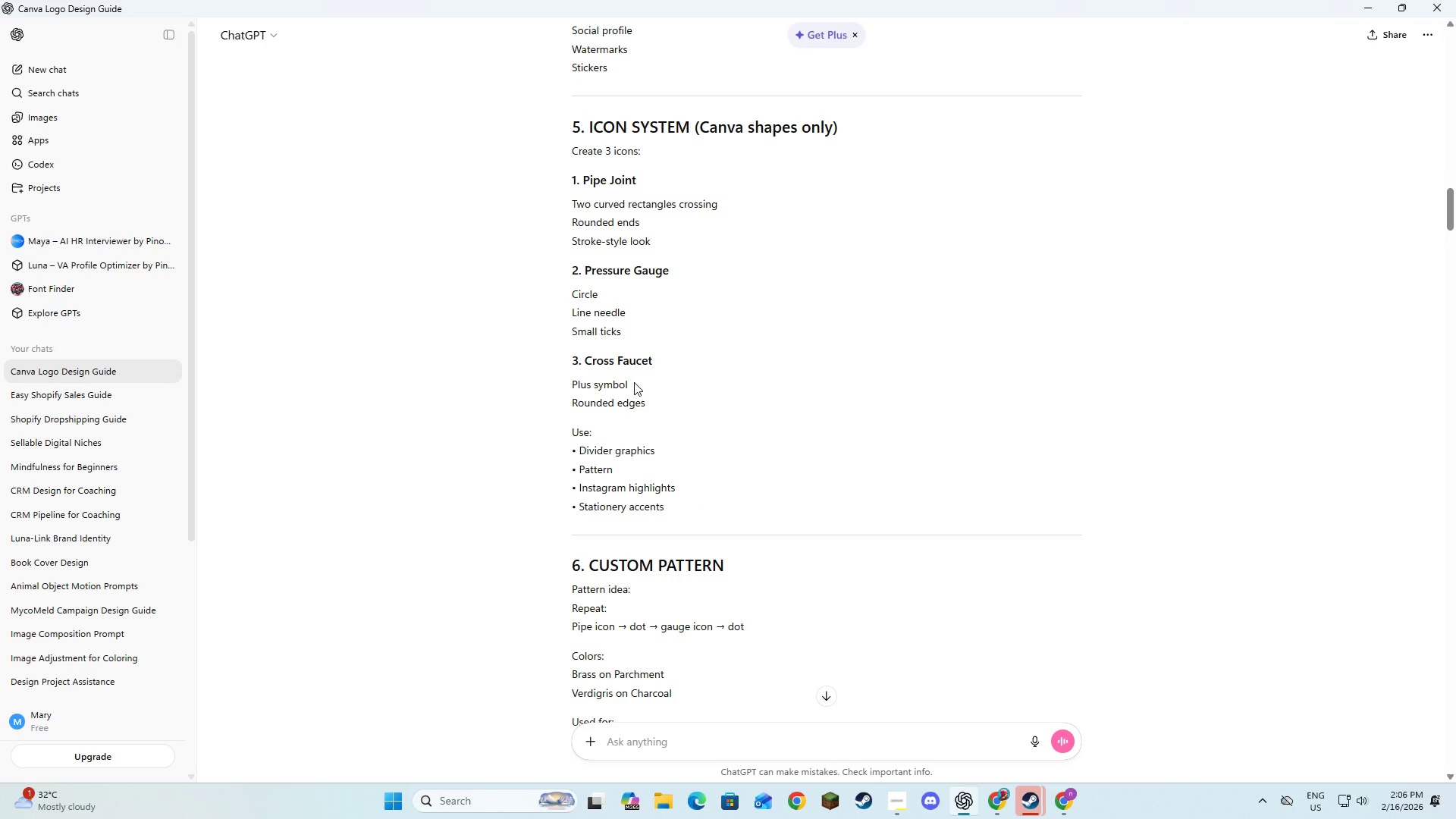 
left_click_drag(start_coordinate=[635, 382], to_coordinate=[570, 393])
 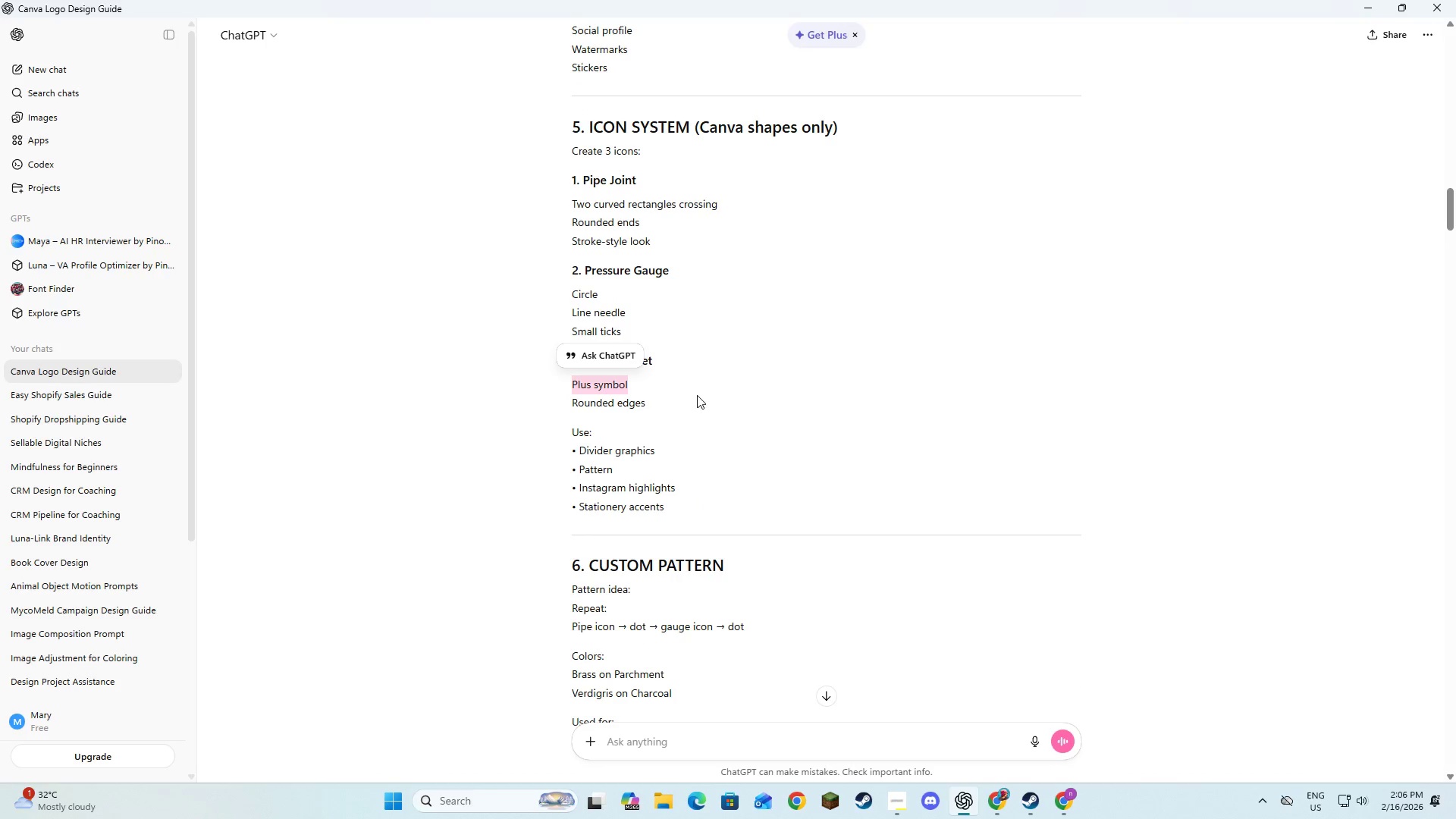 
left_click([697, 395])
 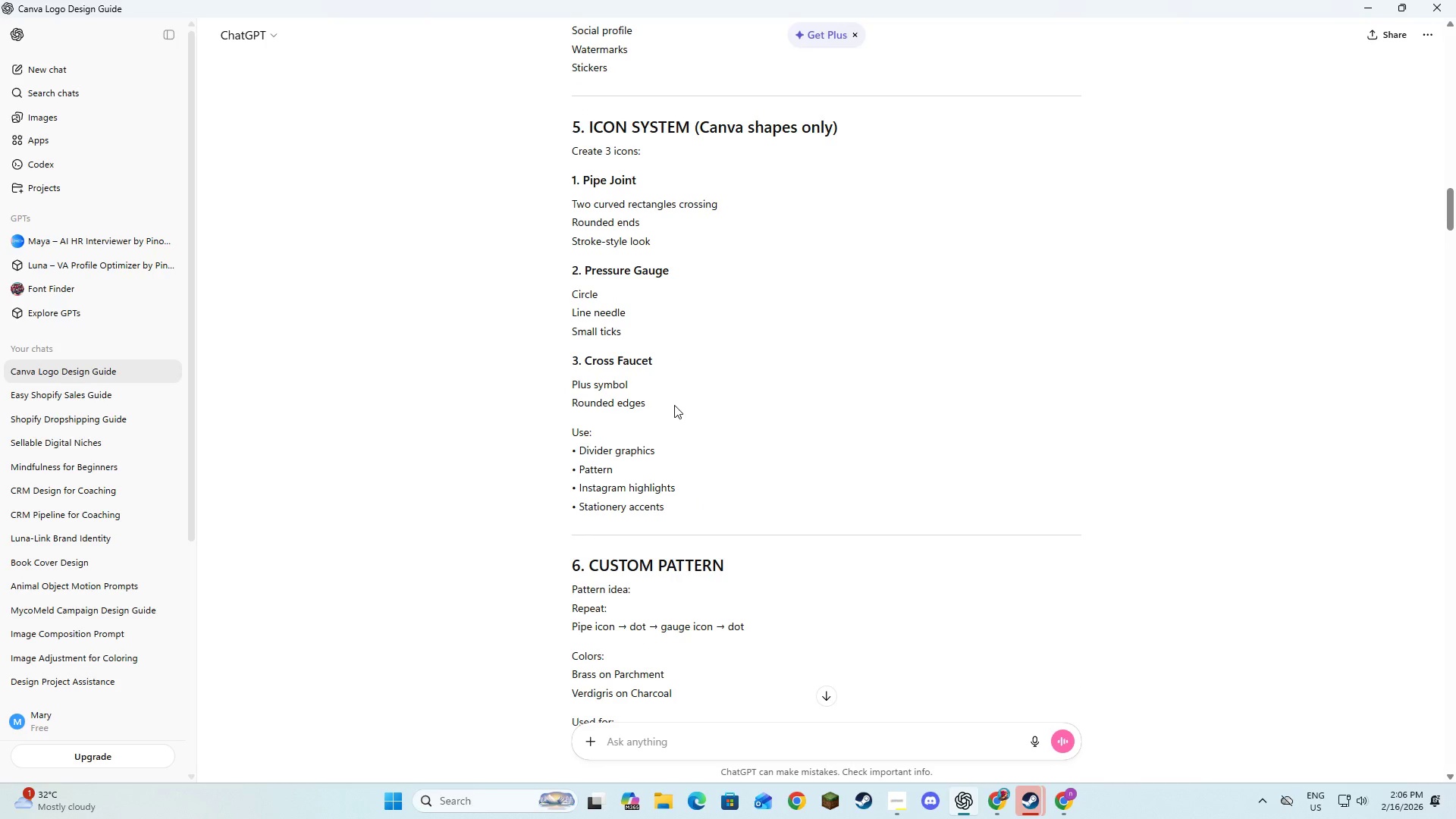 
left_click_drag(start_coordinate=[666, 399], to_coordinate=[575, 403])
 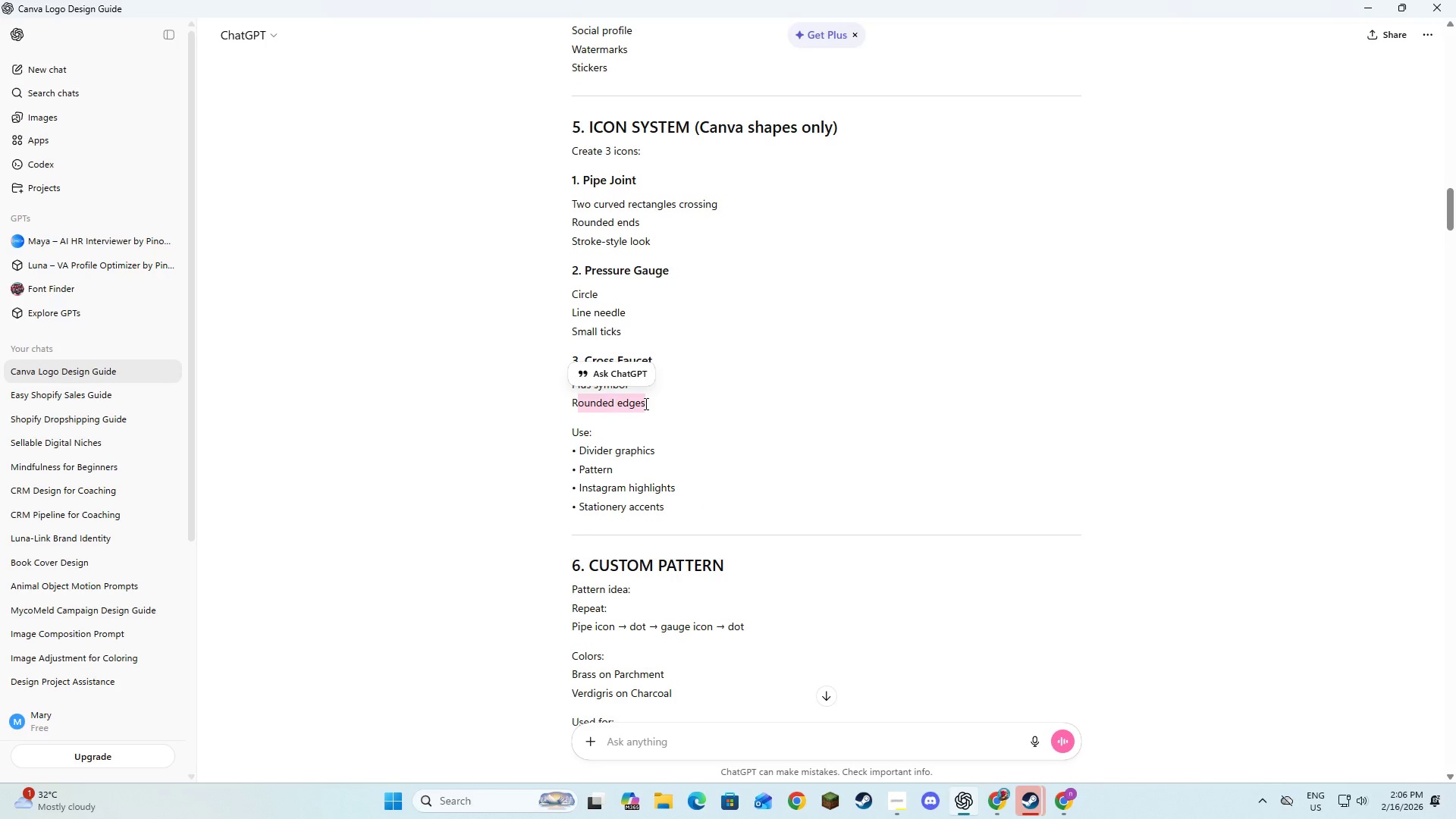 
left_click([649, 403])
 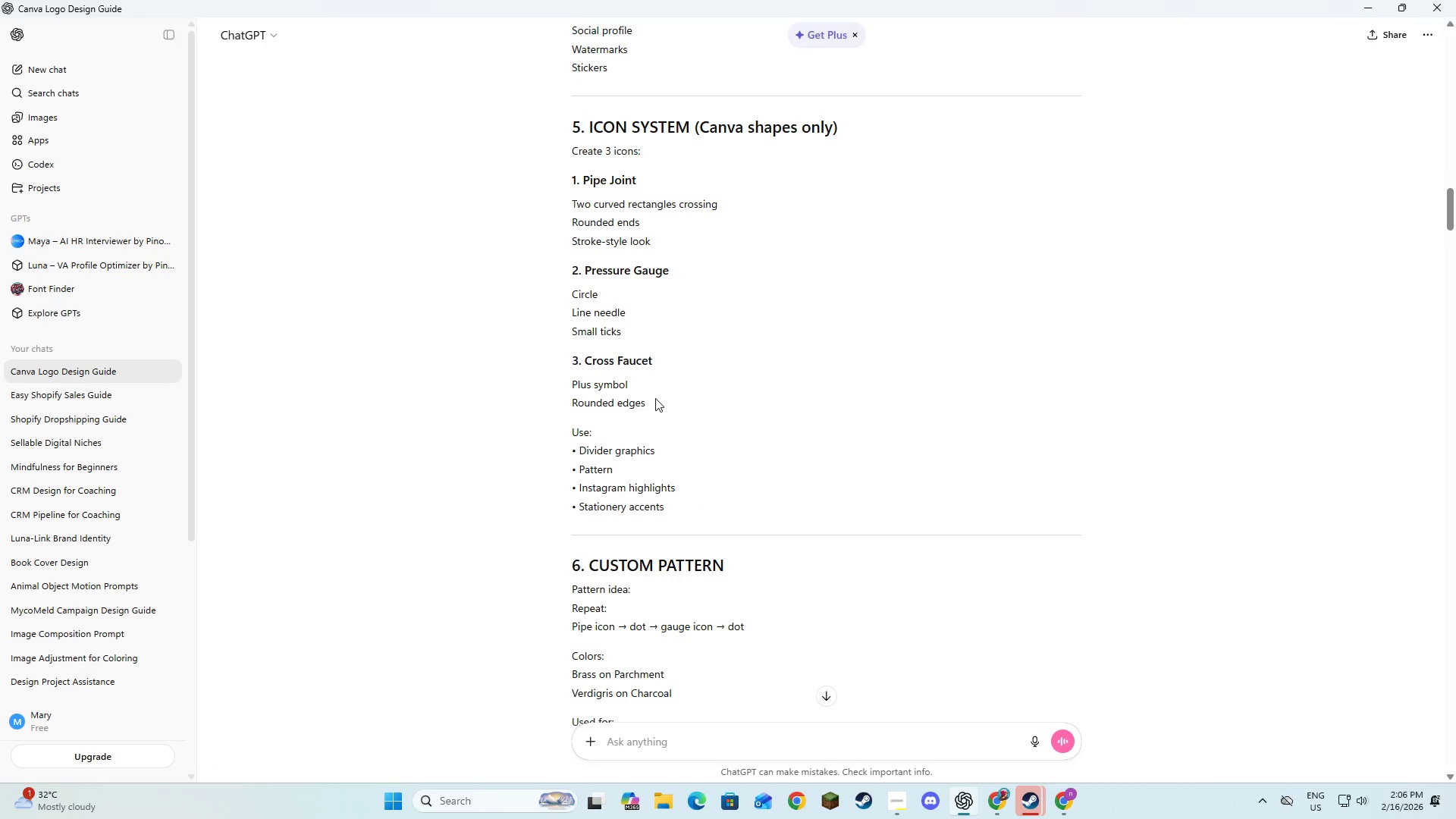 
left_click([655, 398])
 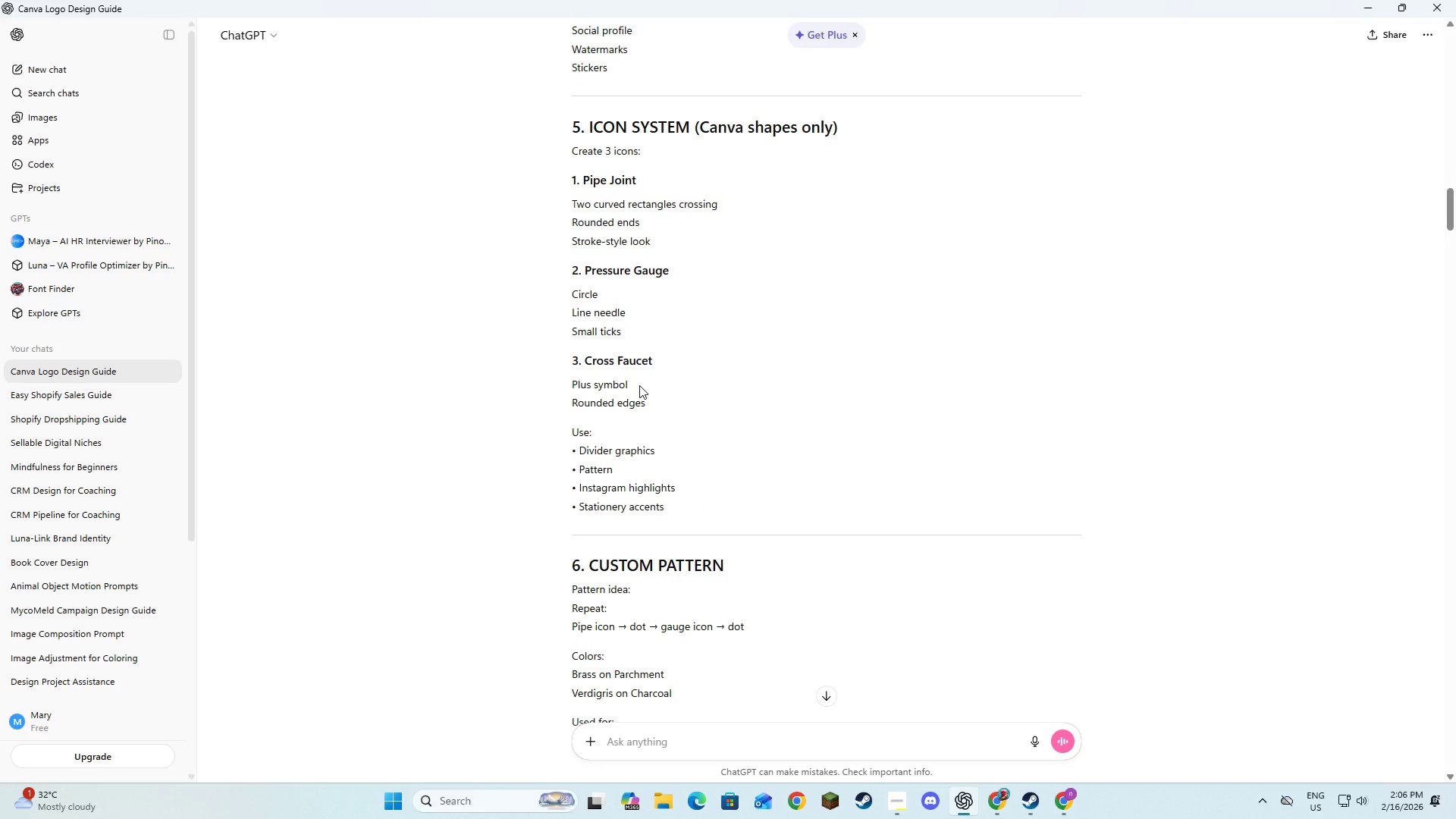 
left_click_drag(start_coordinate=[639, 385], to_coordinate=[582, 391])
 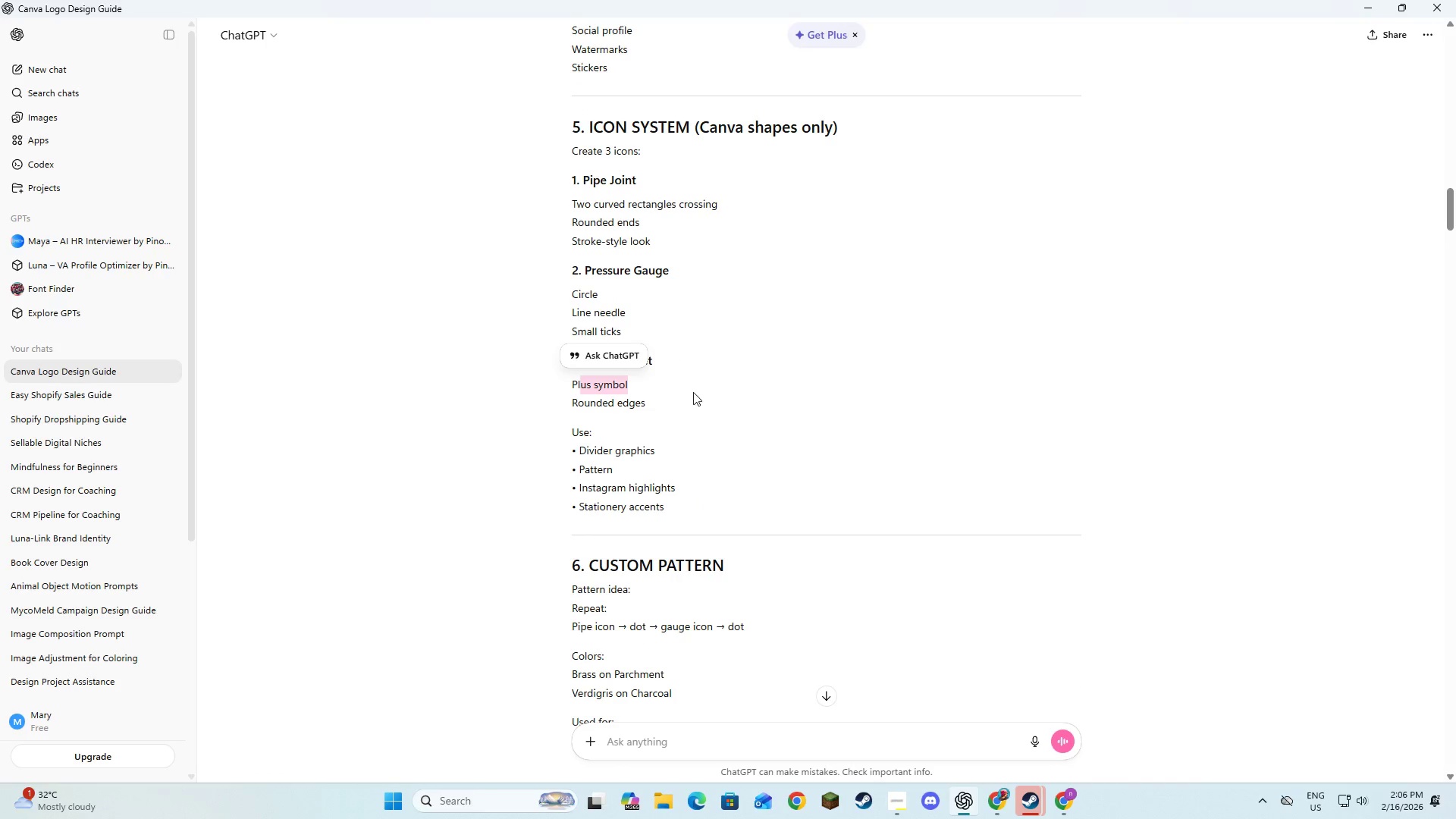 
left_click([693, 392])
 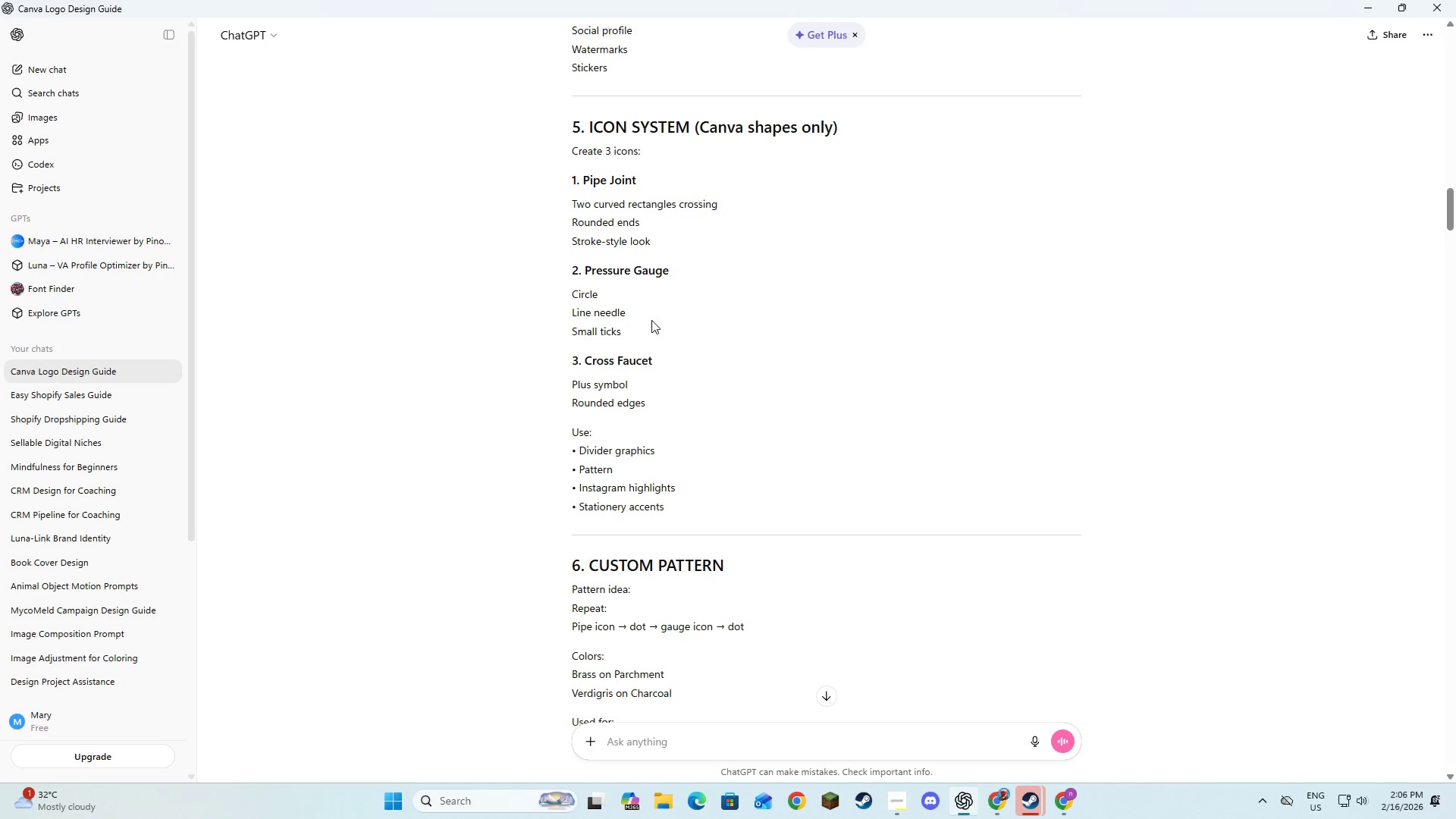 
left_click_drag(start_coordinate=[629, 309], to_coordinate=[558, 315])
 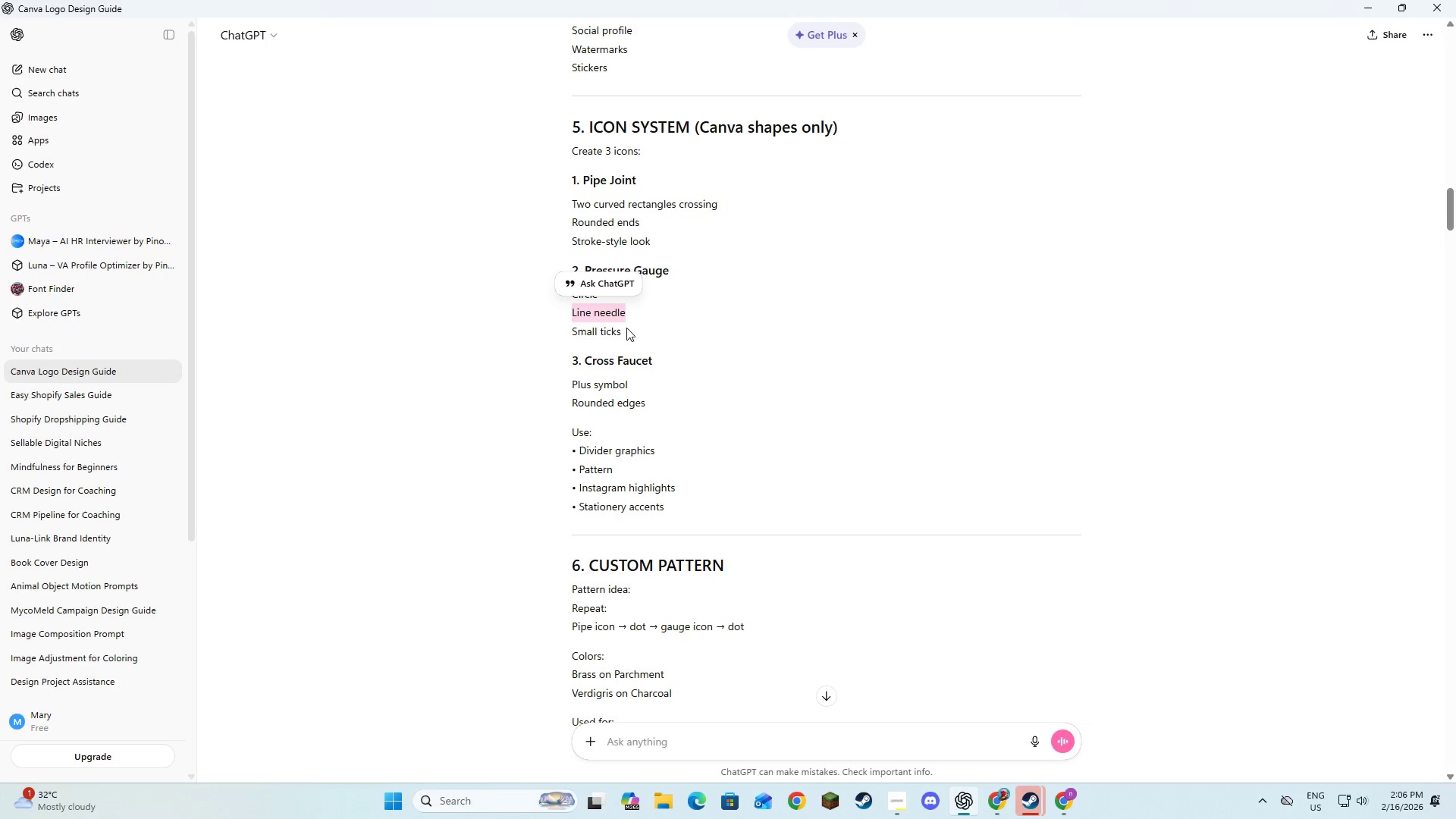 
left_click_drag(start_coordinate=[628, 329], to_coordinate=[576, 334])
 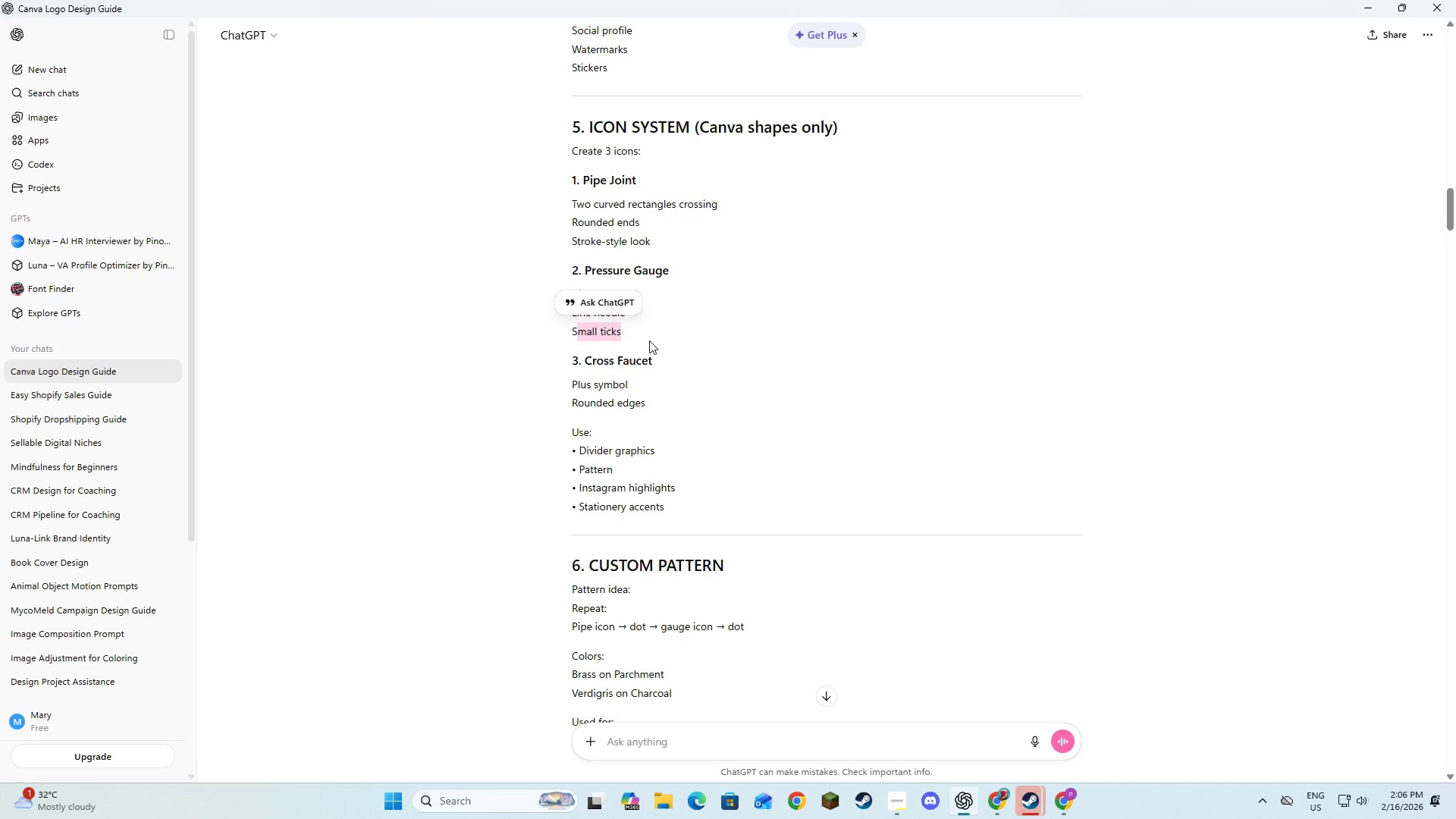 
left_click([649, 340])
 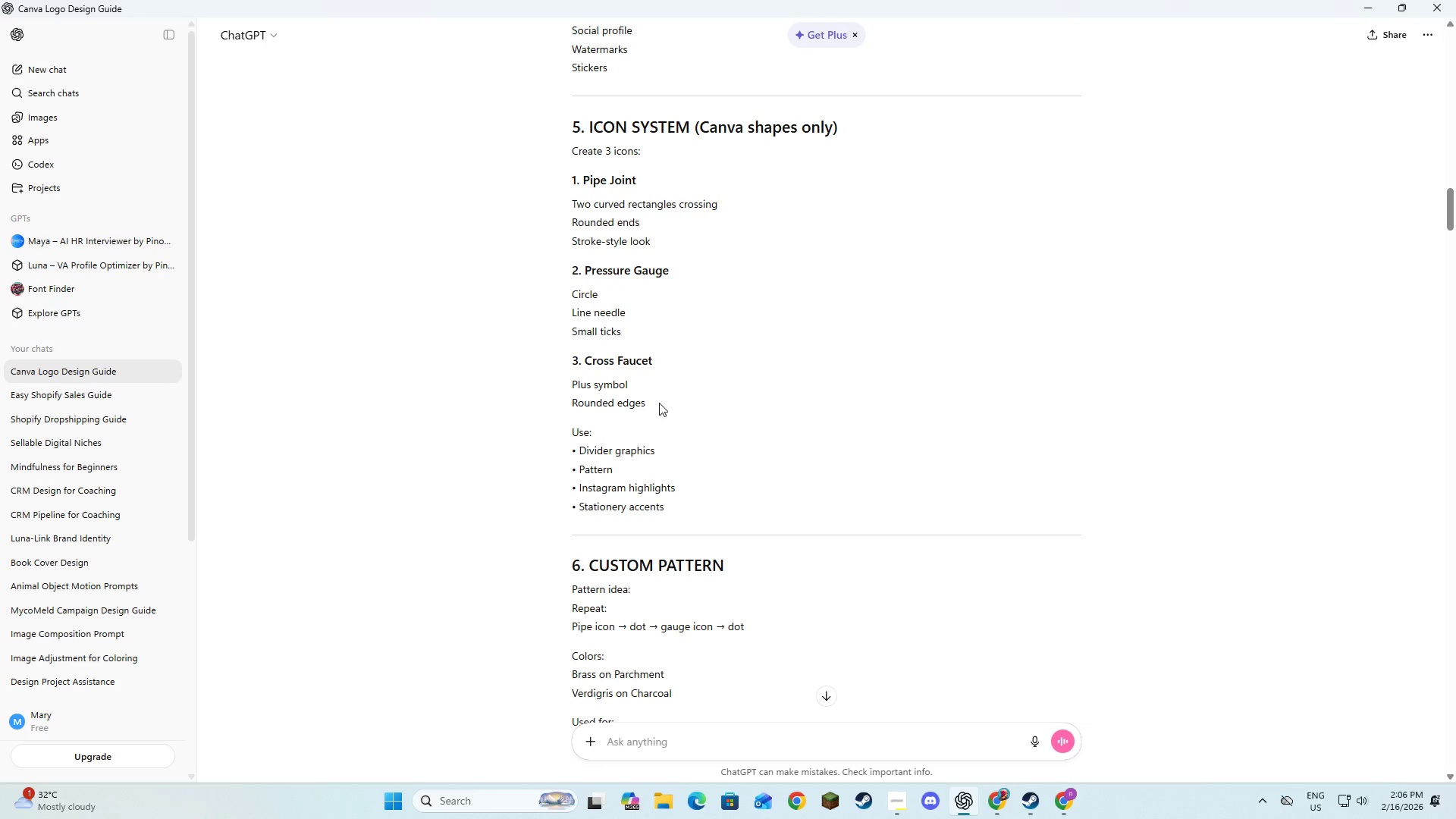 
left_click_drag(start_coordinate=[652, 408], to_coordinate=[579, 413])
 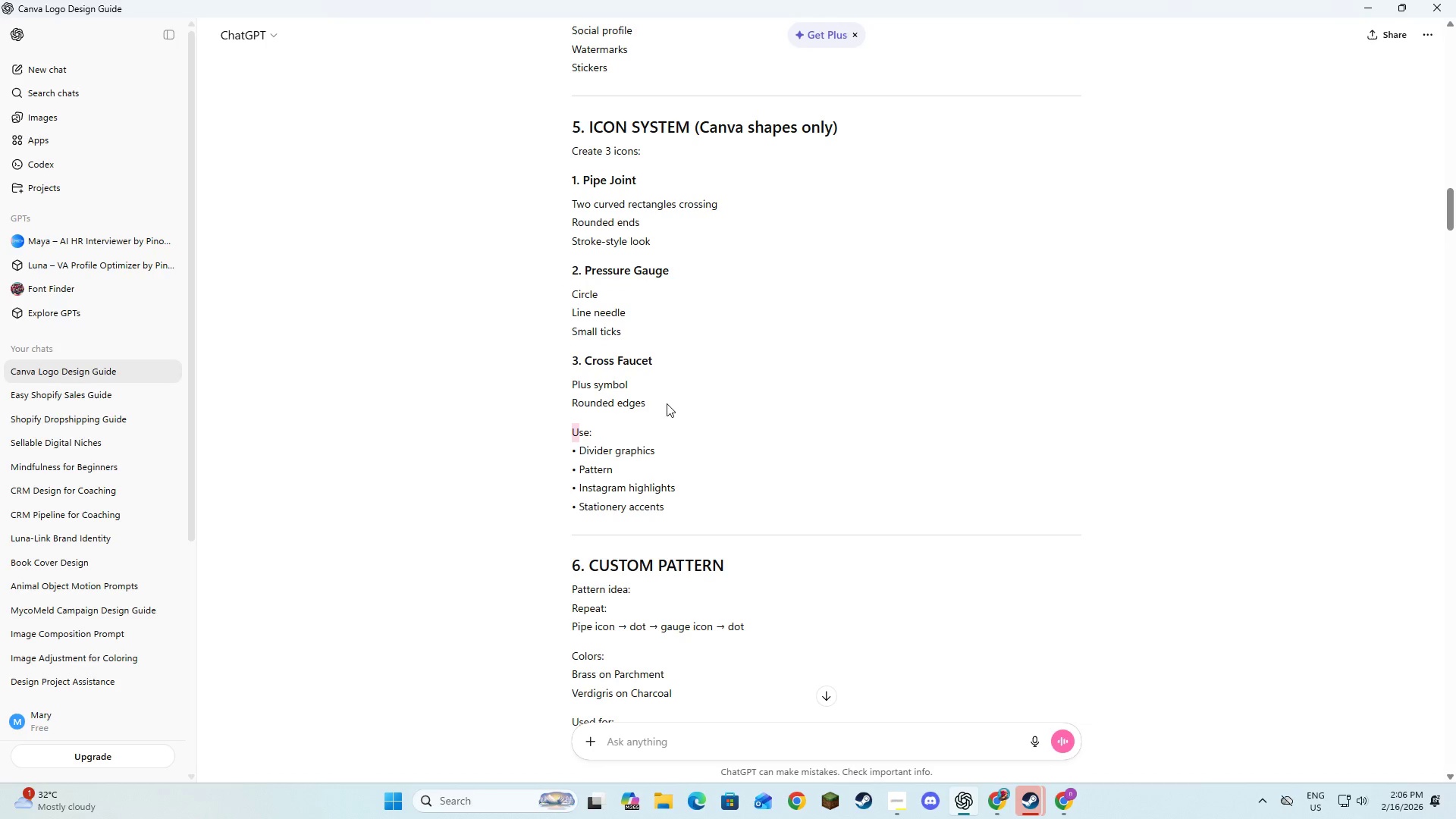 
left_click_drag(start_coordinate=[667, 403], to_coordinate=[671, 406])
 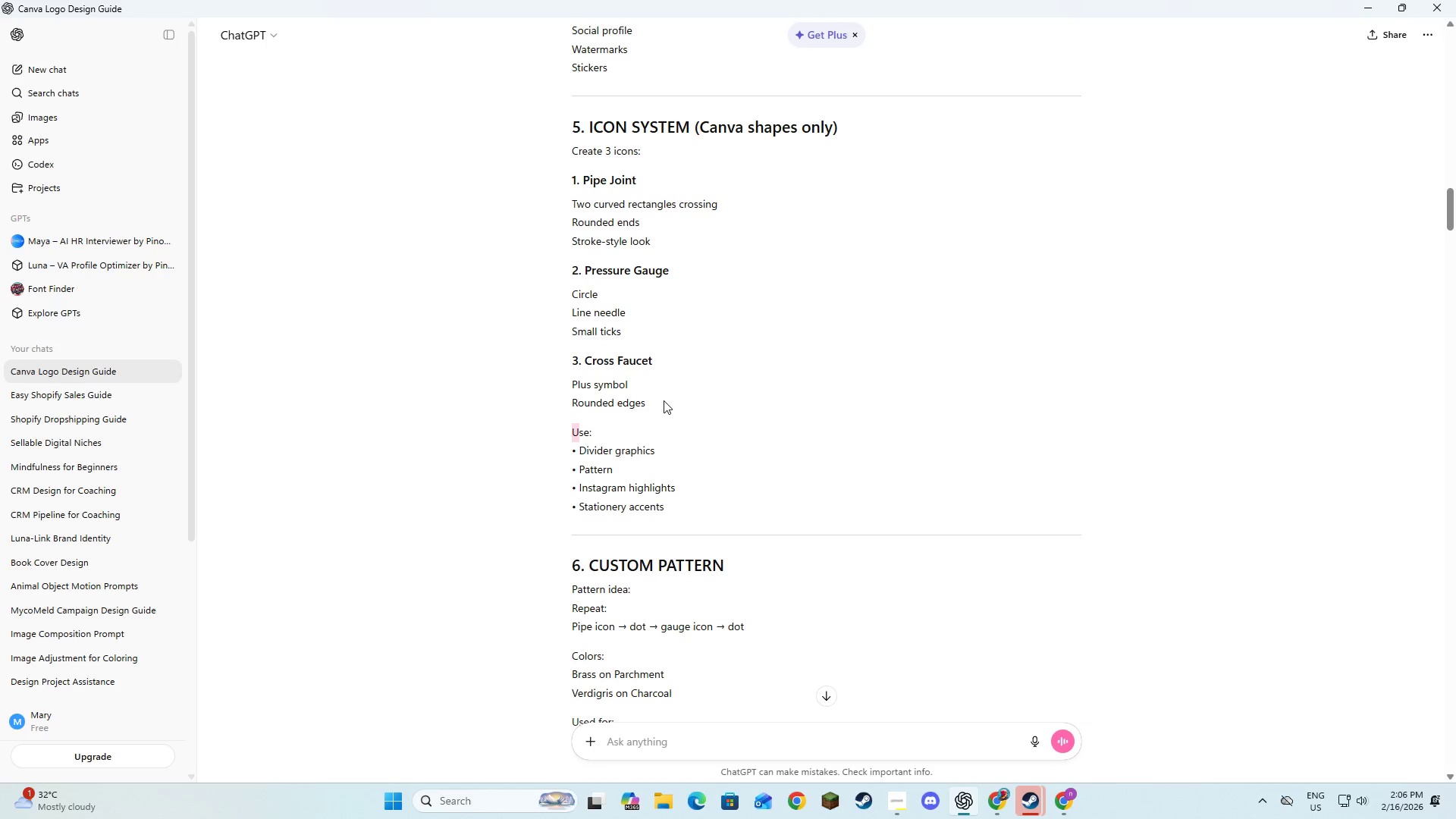 
left_click_drag(start_coordinate=[664, 400], to_coordinate=[622, 405])
 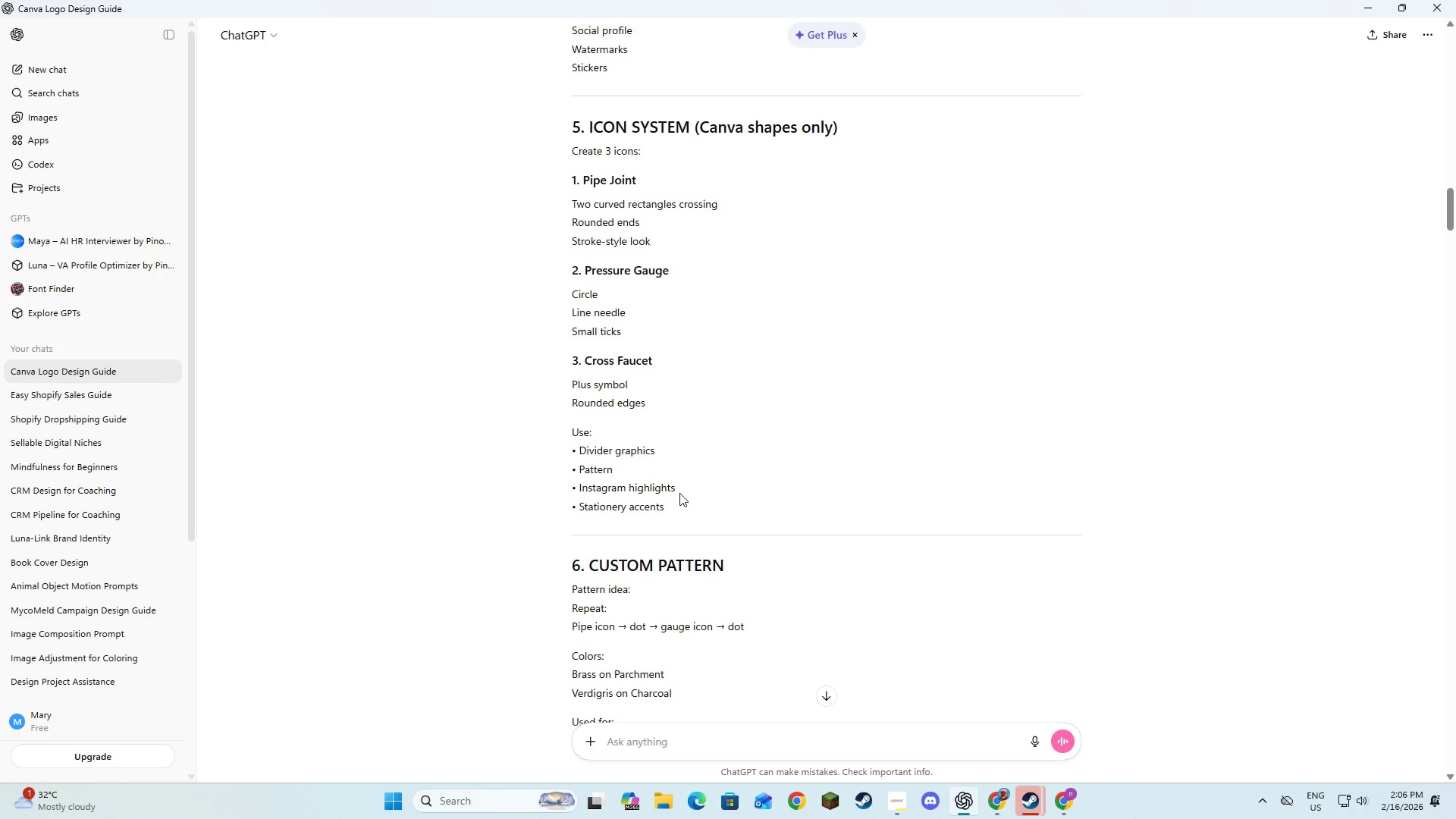 
left_click_drag(start_coordinate=[684, 488], to_coordinate=[601, 493])
 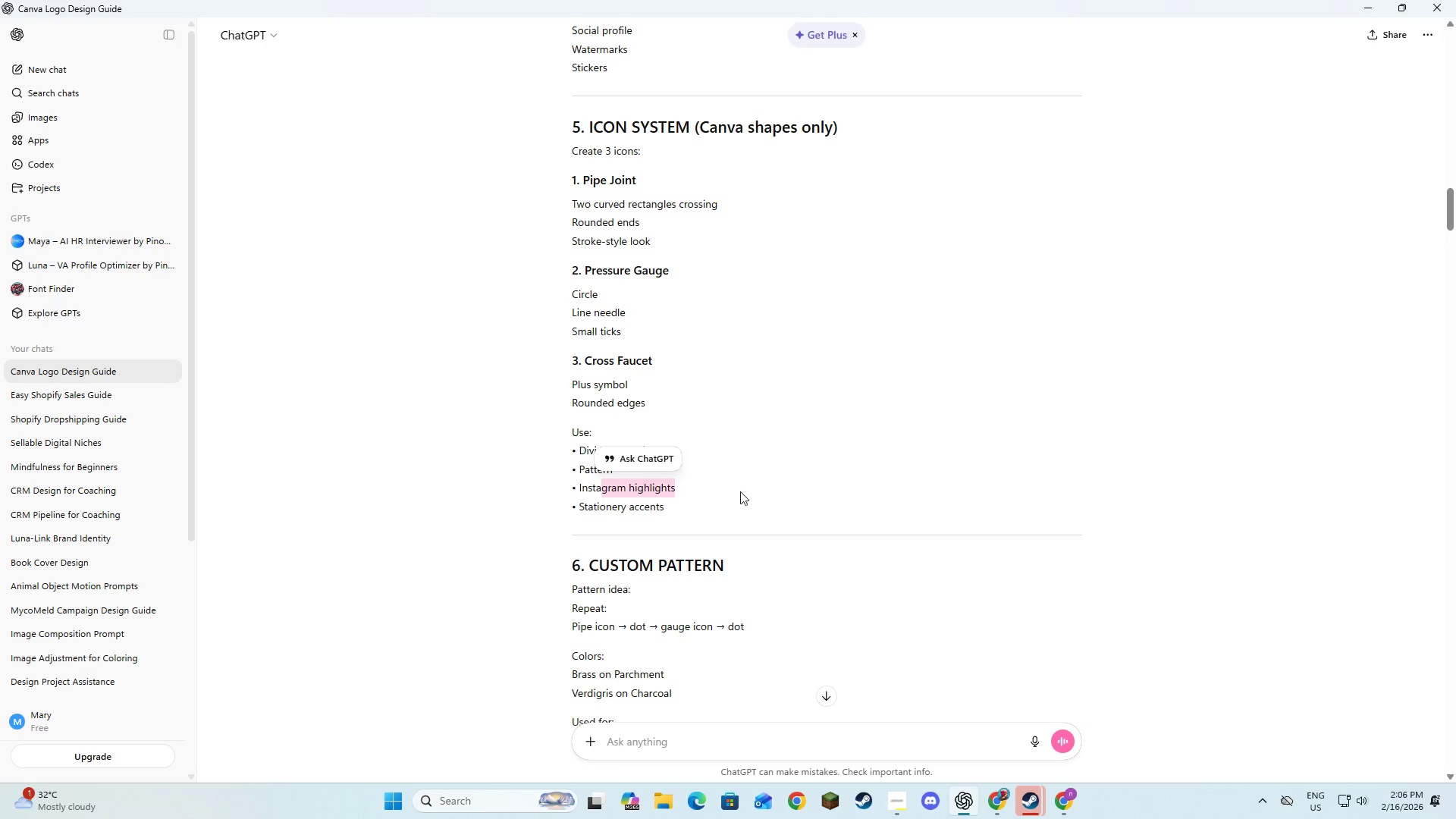 
left_click([740, 491])
 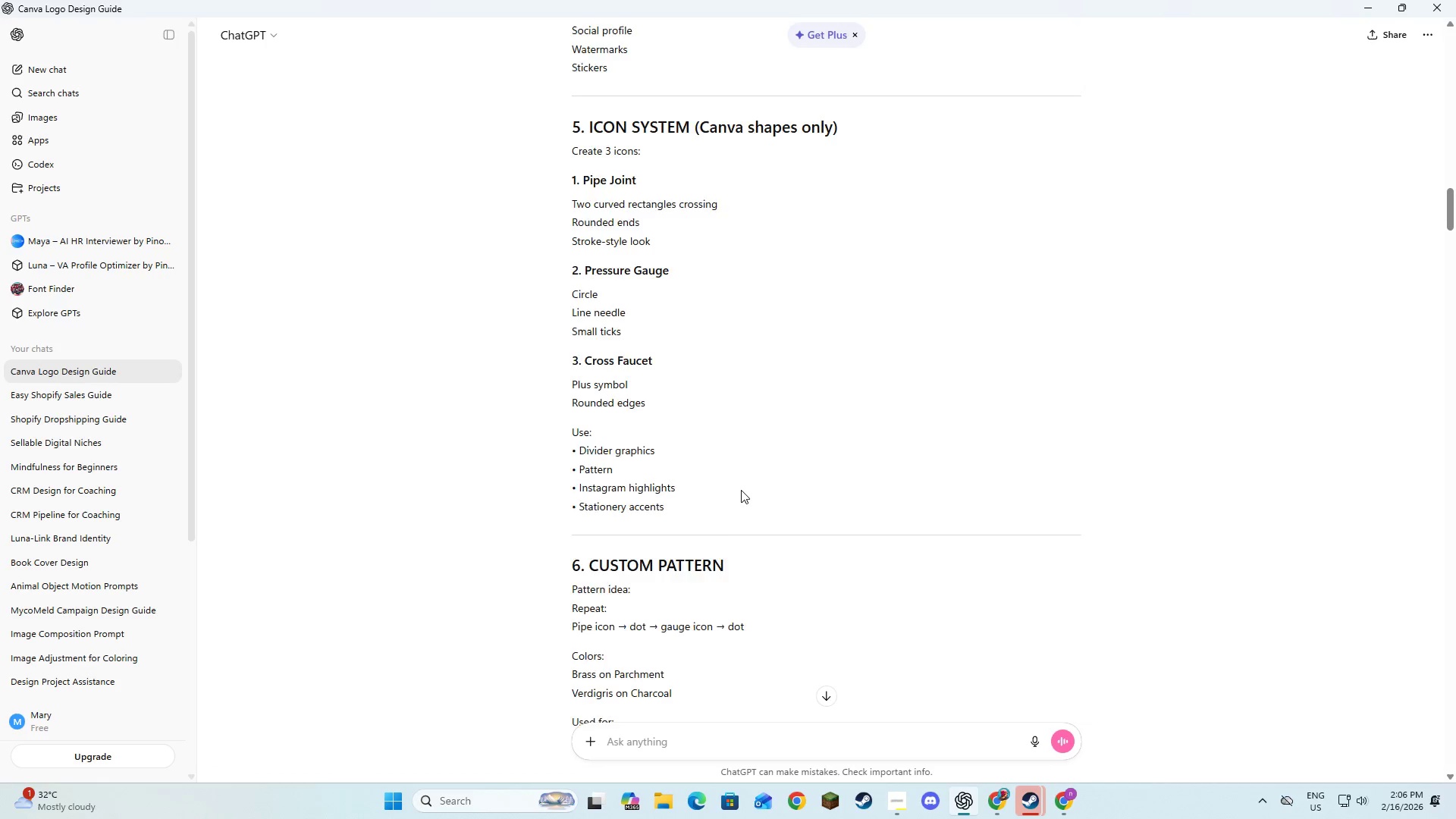 
scroll: coordinate [741, 490], scroll_direction: down, amount: 4.0
 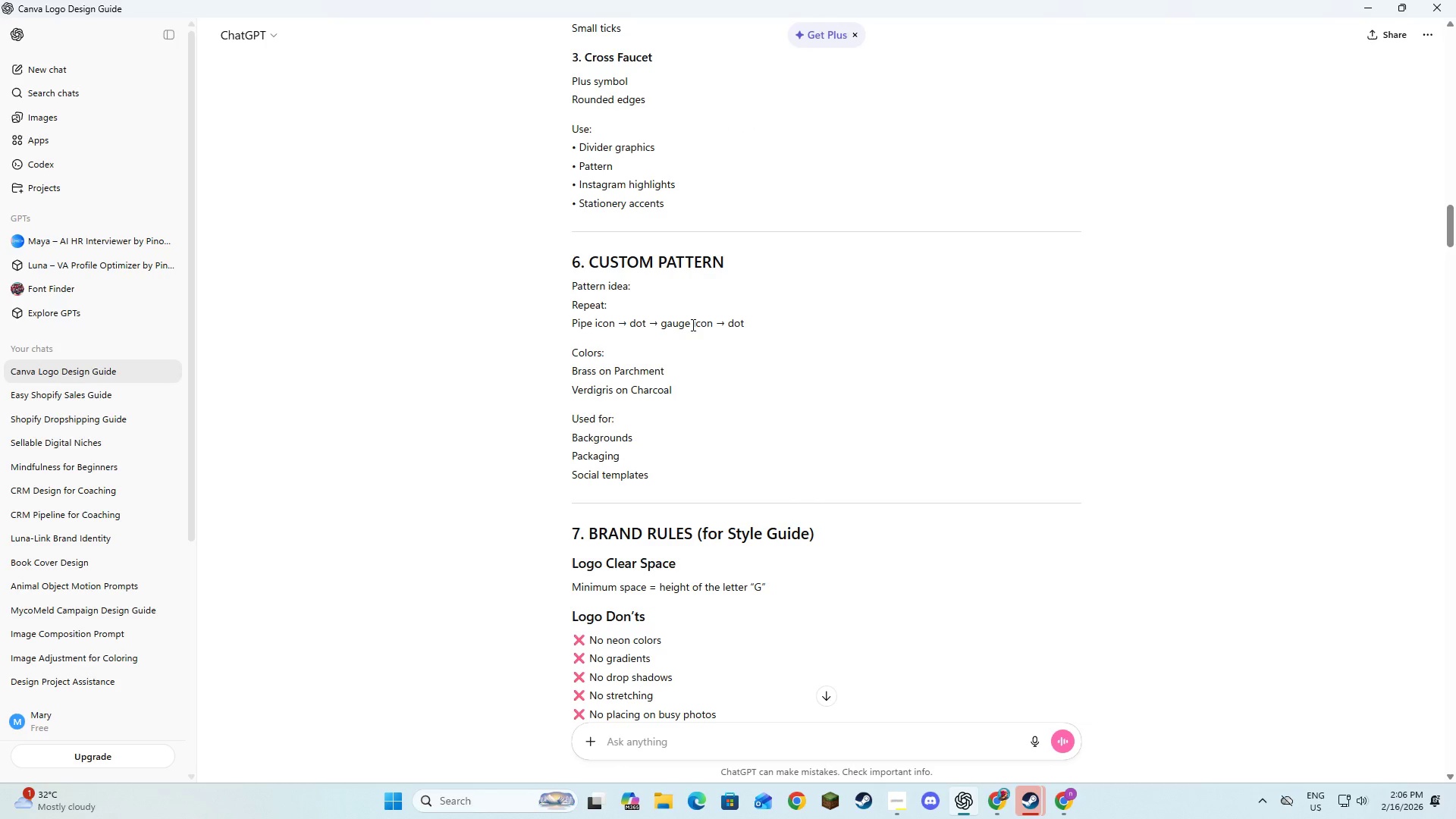 
key(Alt+AltLeft)
 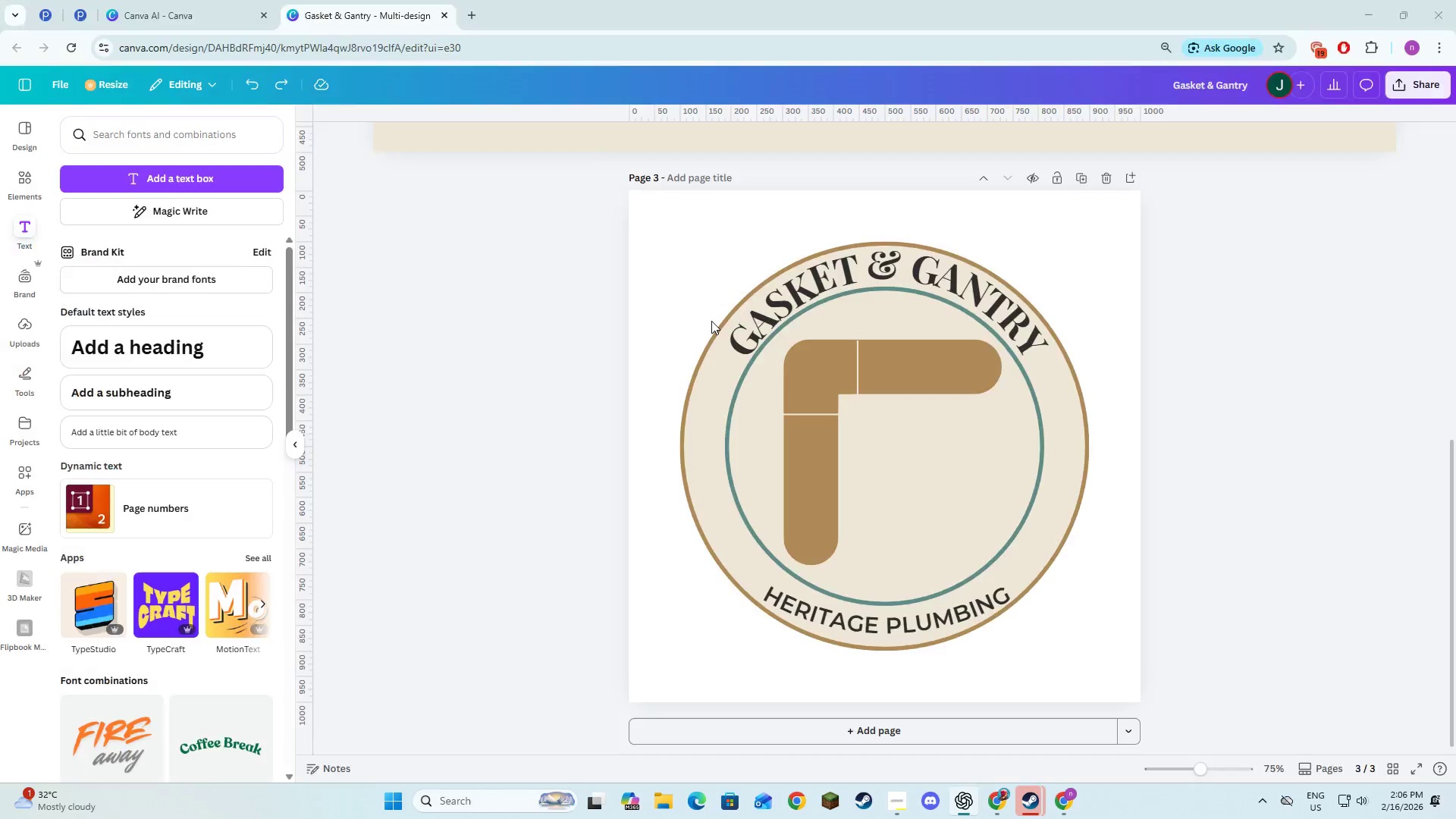 
key(Alt+Tab)
 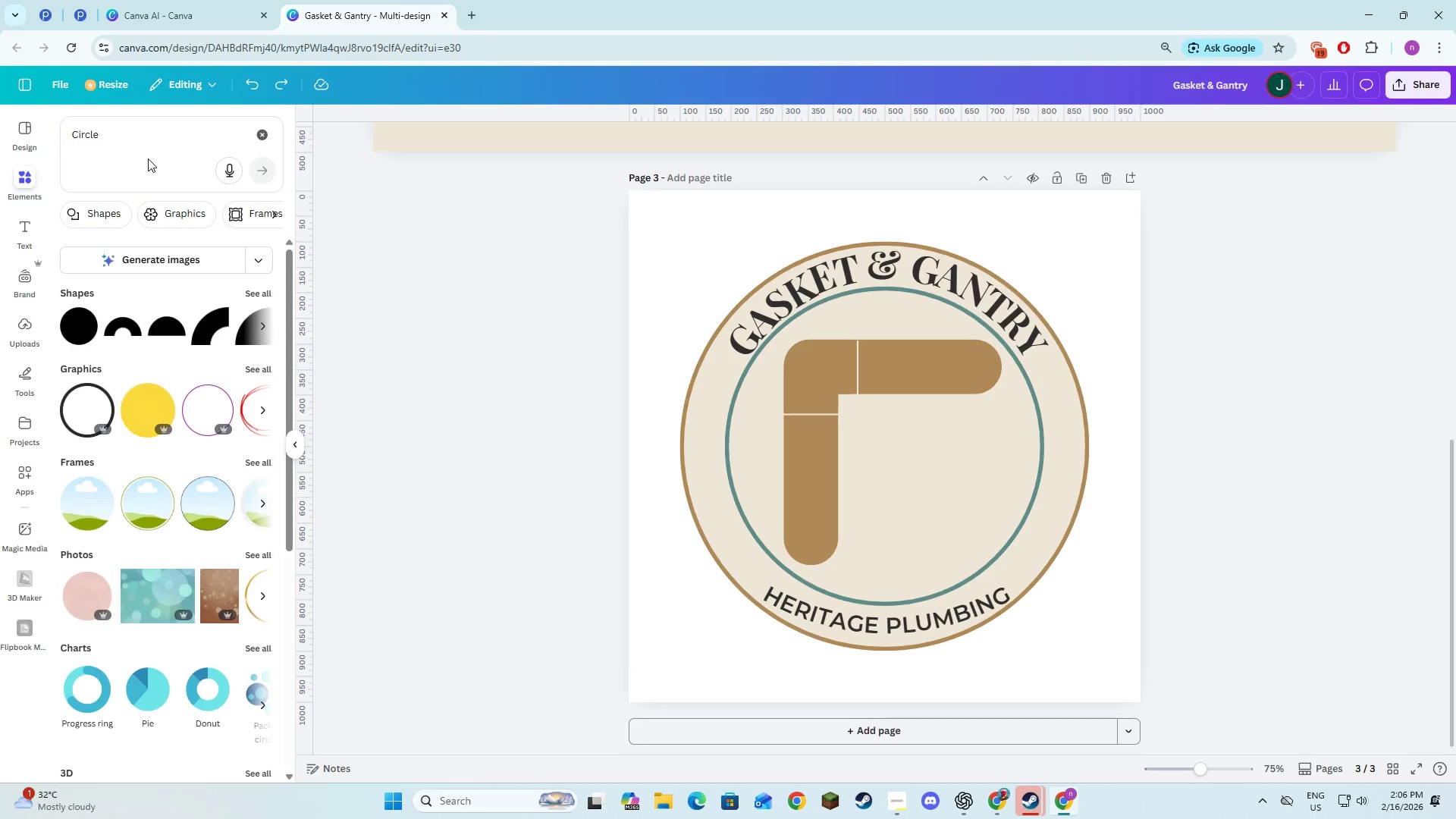 
left_click([259, 140])
 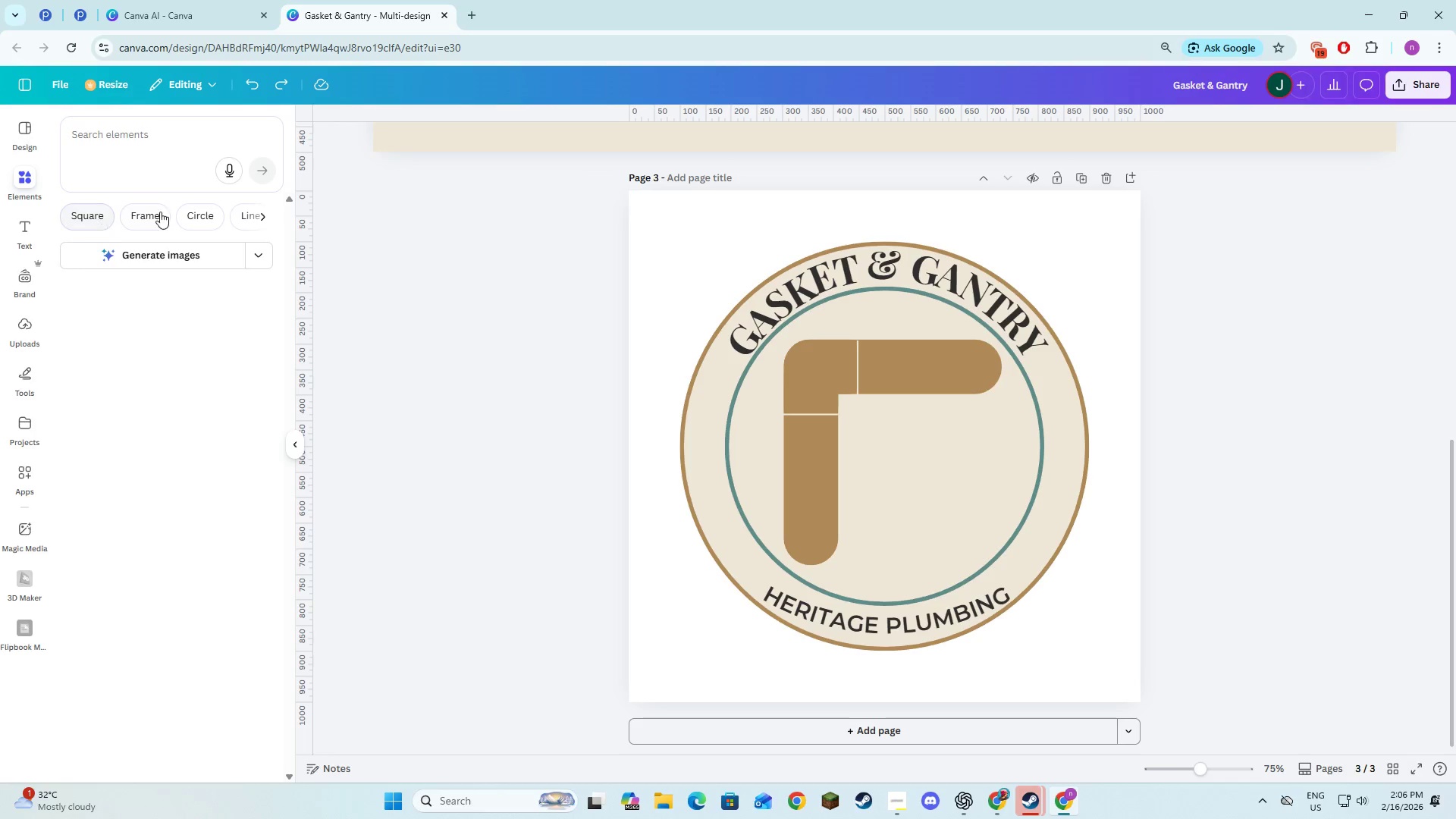 
left_click([257, 212])
 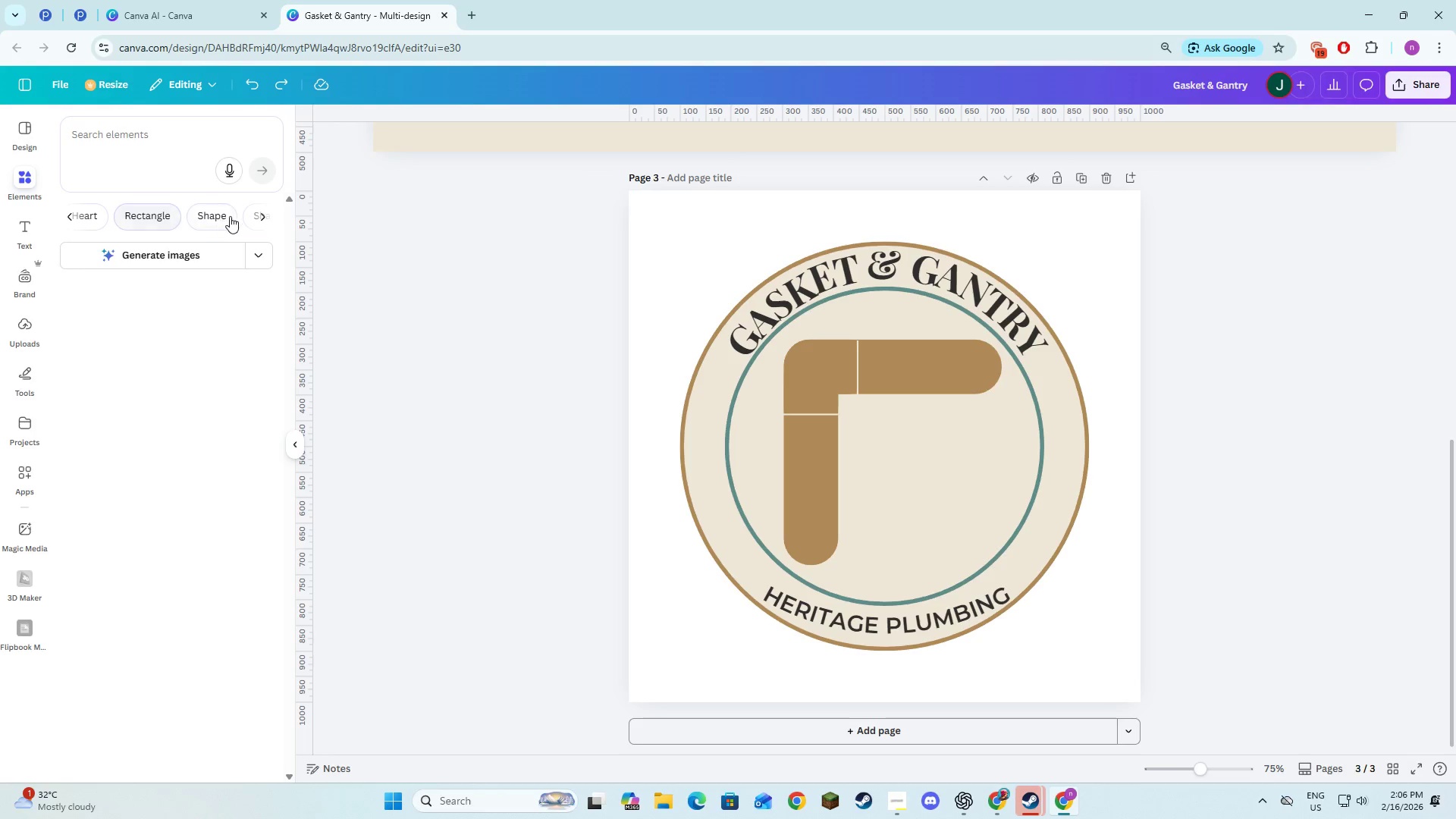 
left_click([228, 216])
 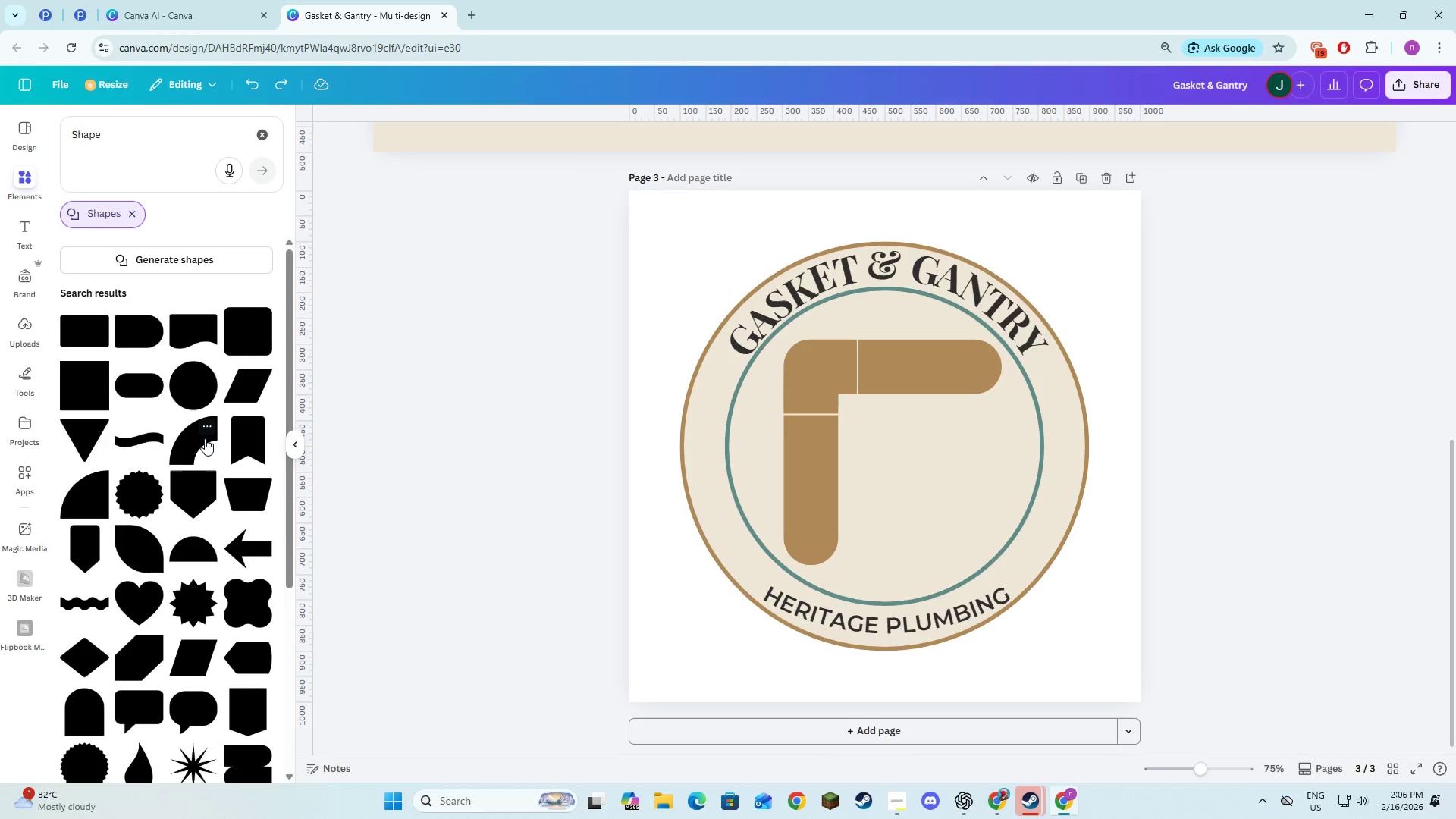 
scroll: coordinate [221, 532], scroll_direction: down, amount: 4.0
 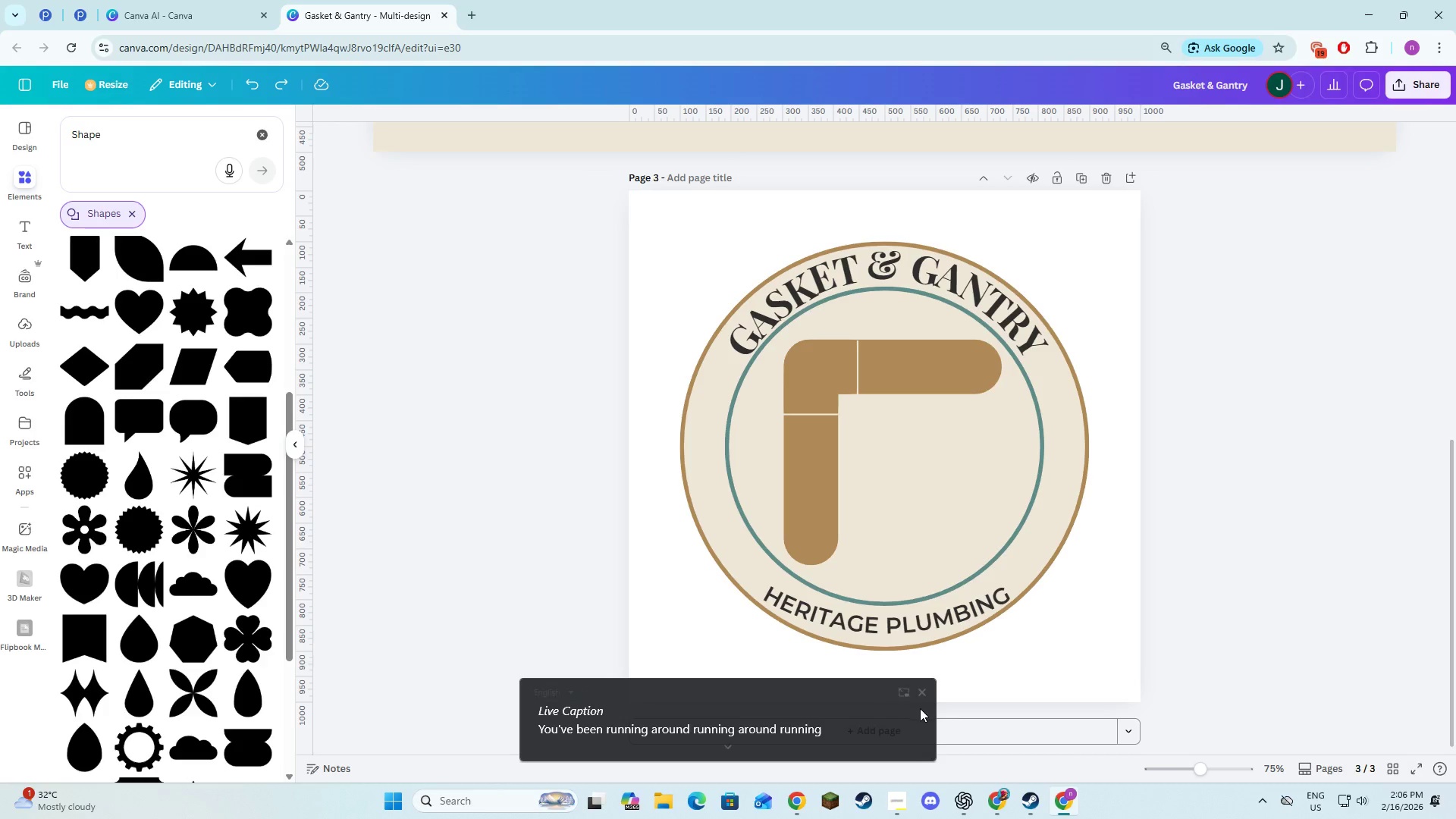 
left_click([927, 695])
 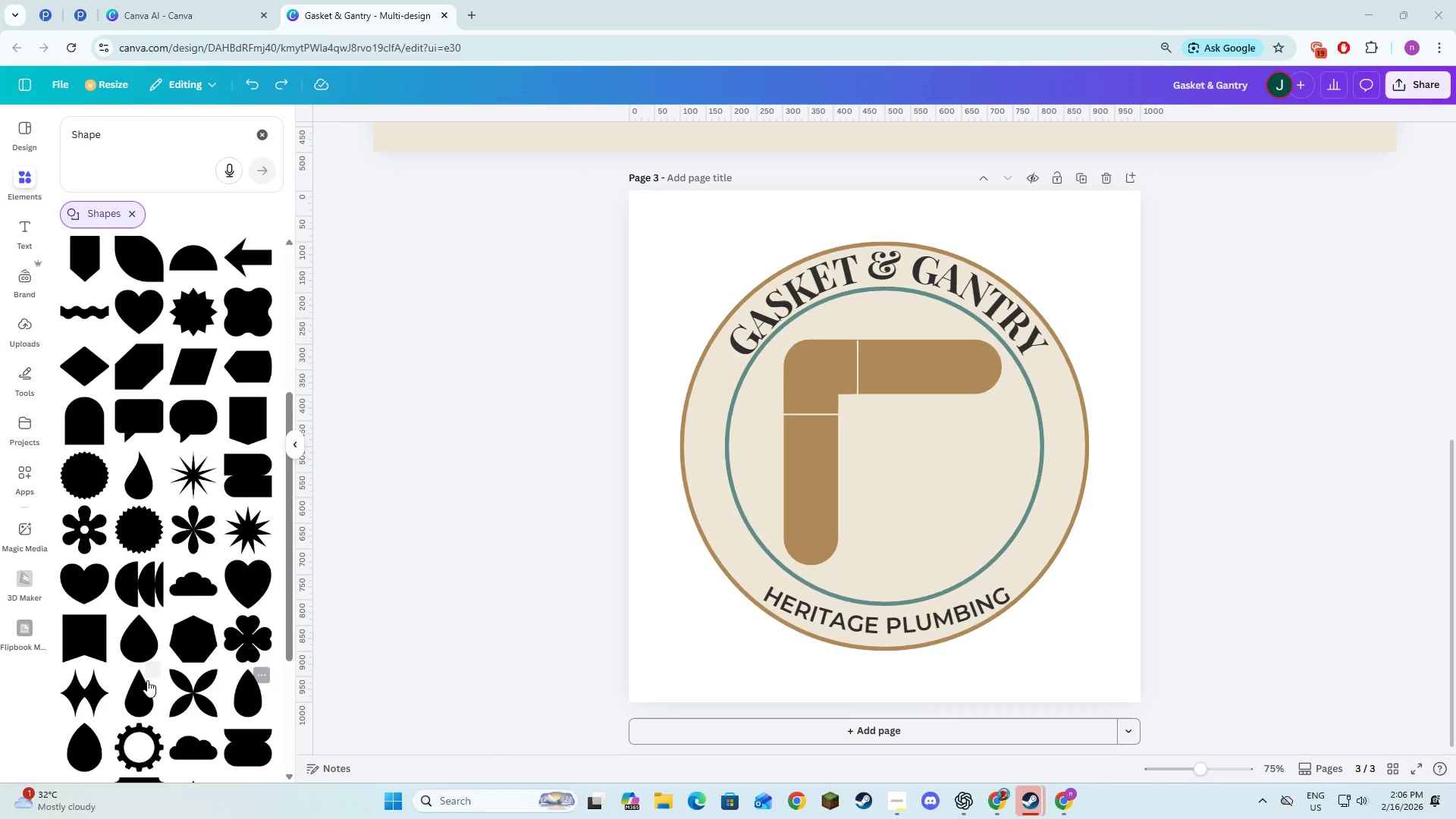 
scroll: coordinate [179, 683], scroll_direction: down, amount: 11.0
 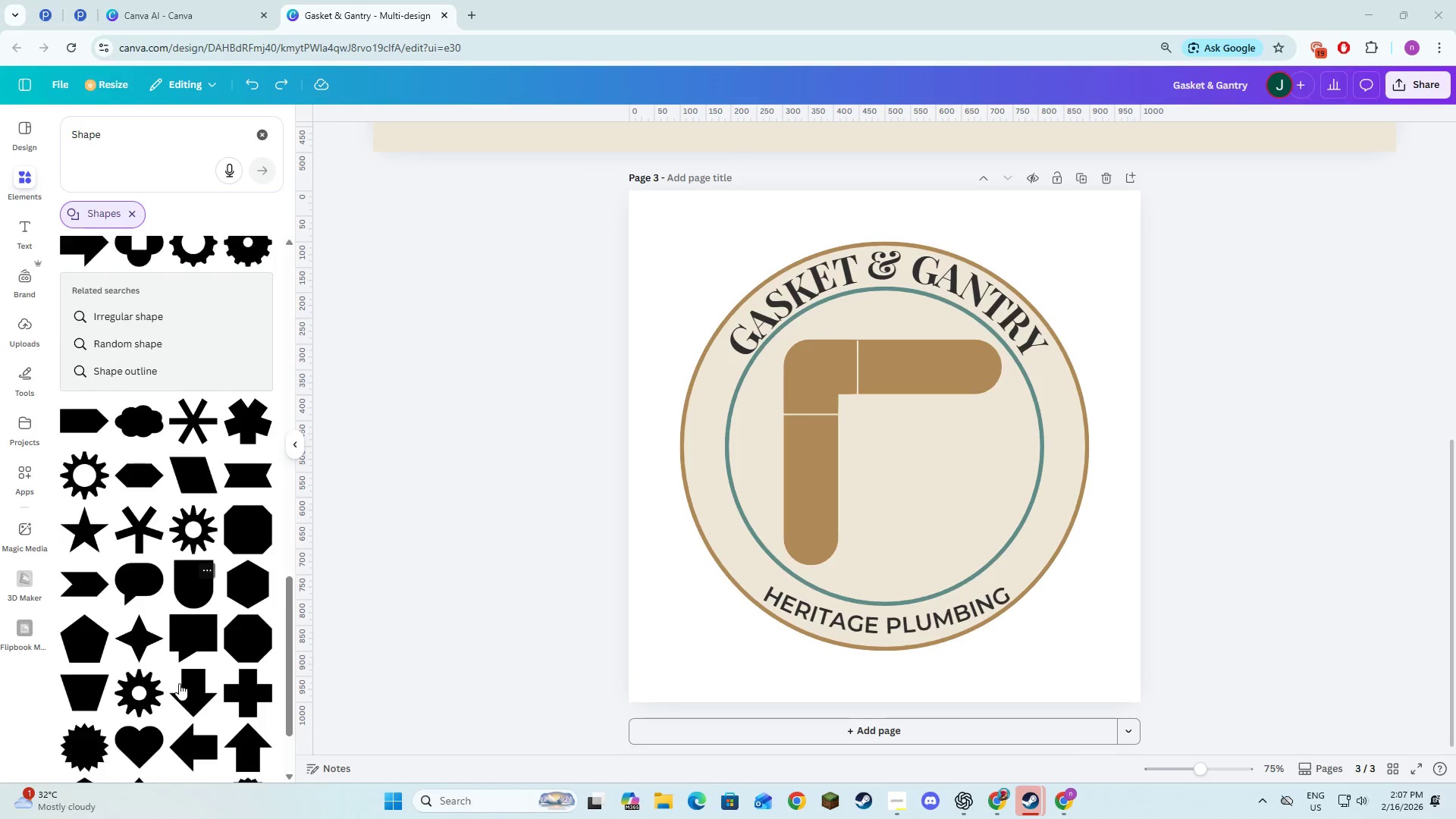 
scroll: coordinate [186, 686], scroll_direction: down, amount: 5.0
 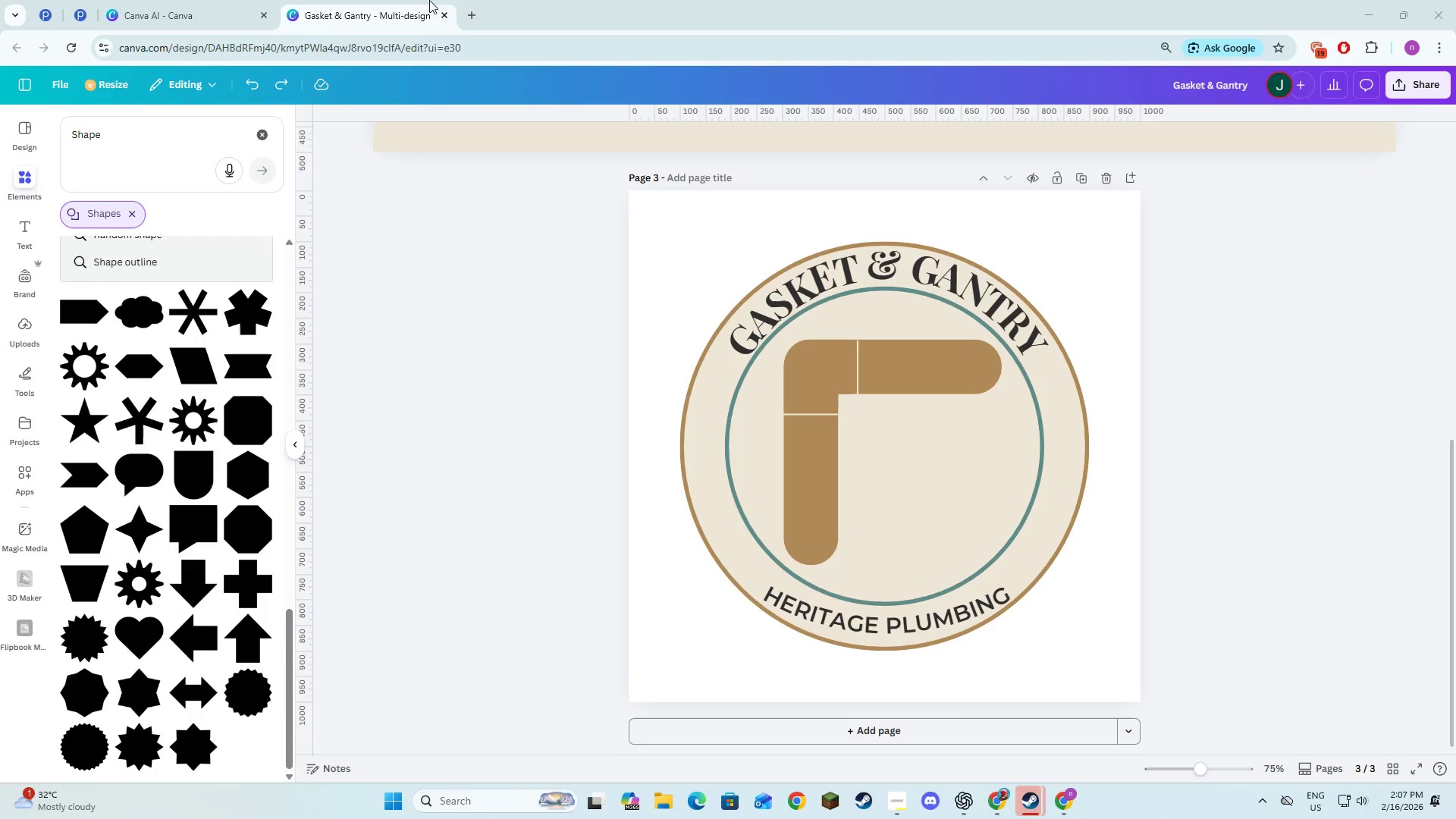 
left_click([469, 10])
 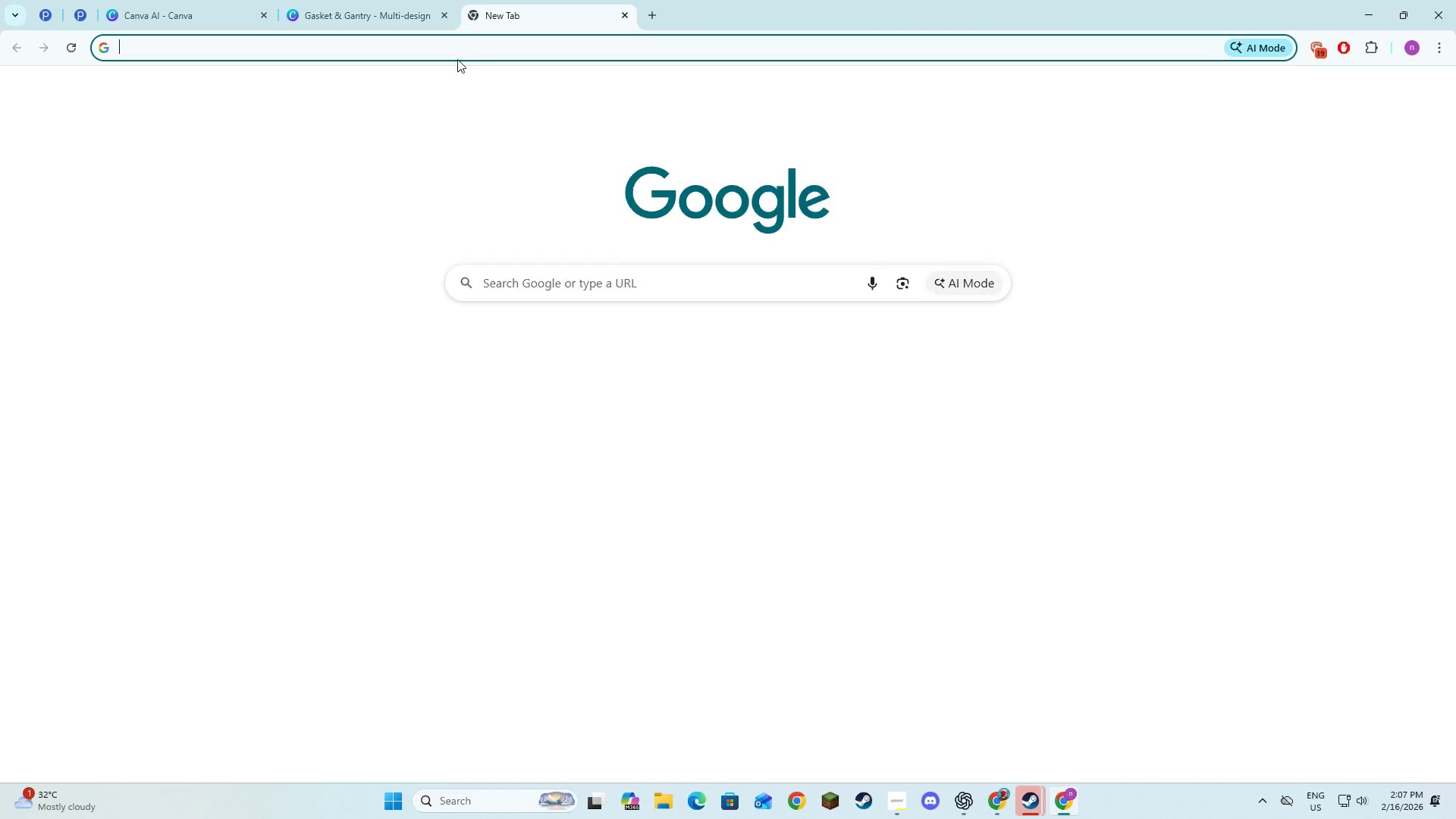 
left_click([457, 55])
 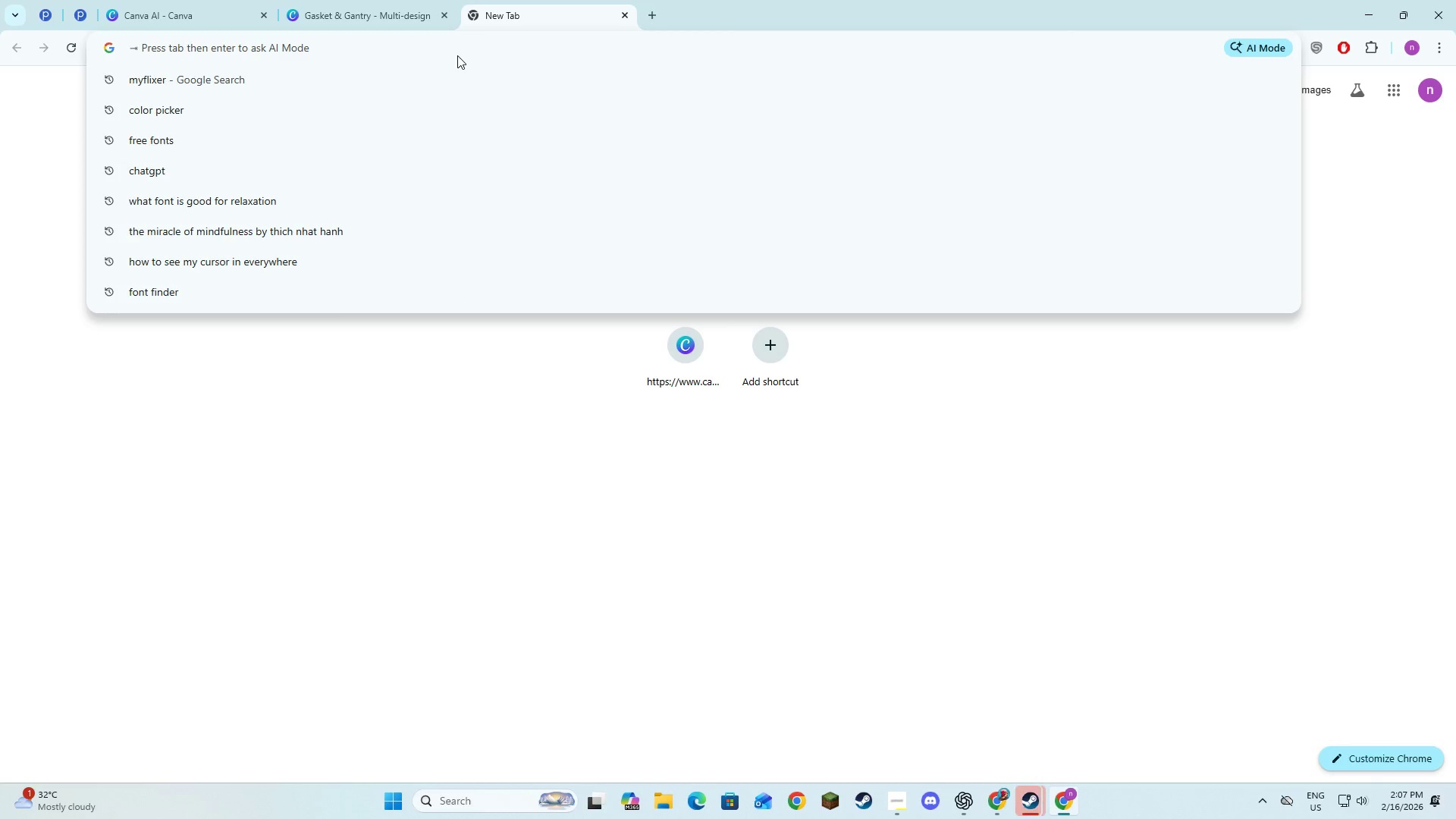 
type(gauge)
 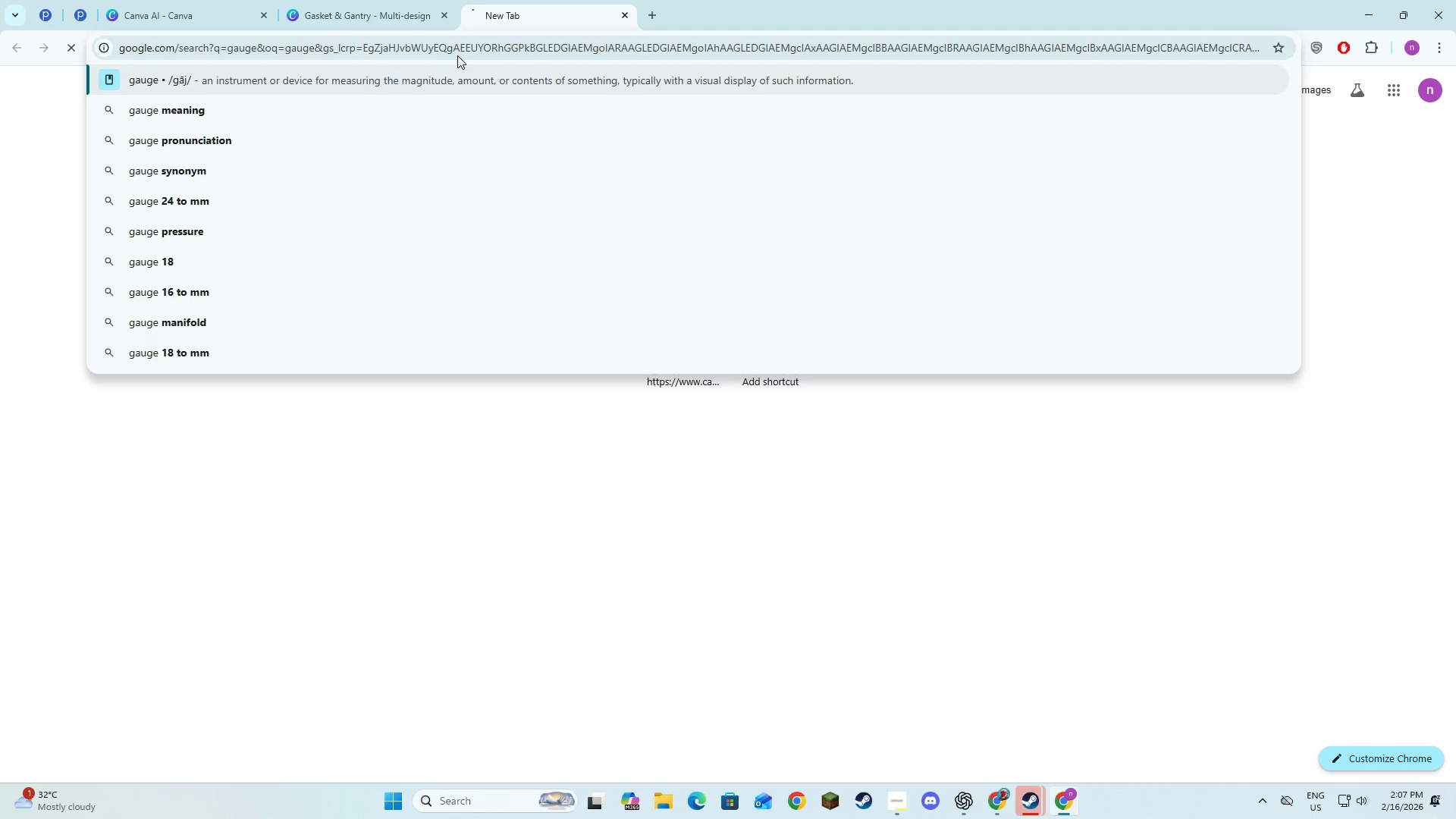 
key(Enter)
 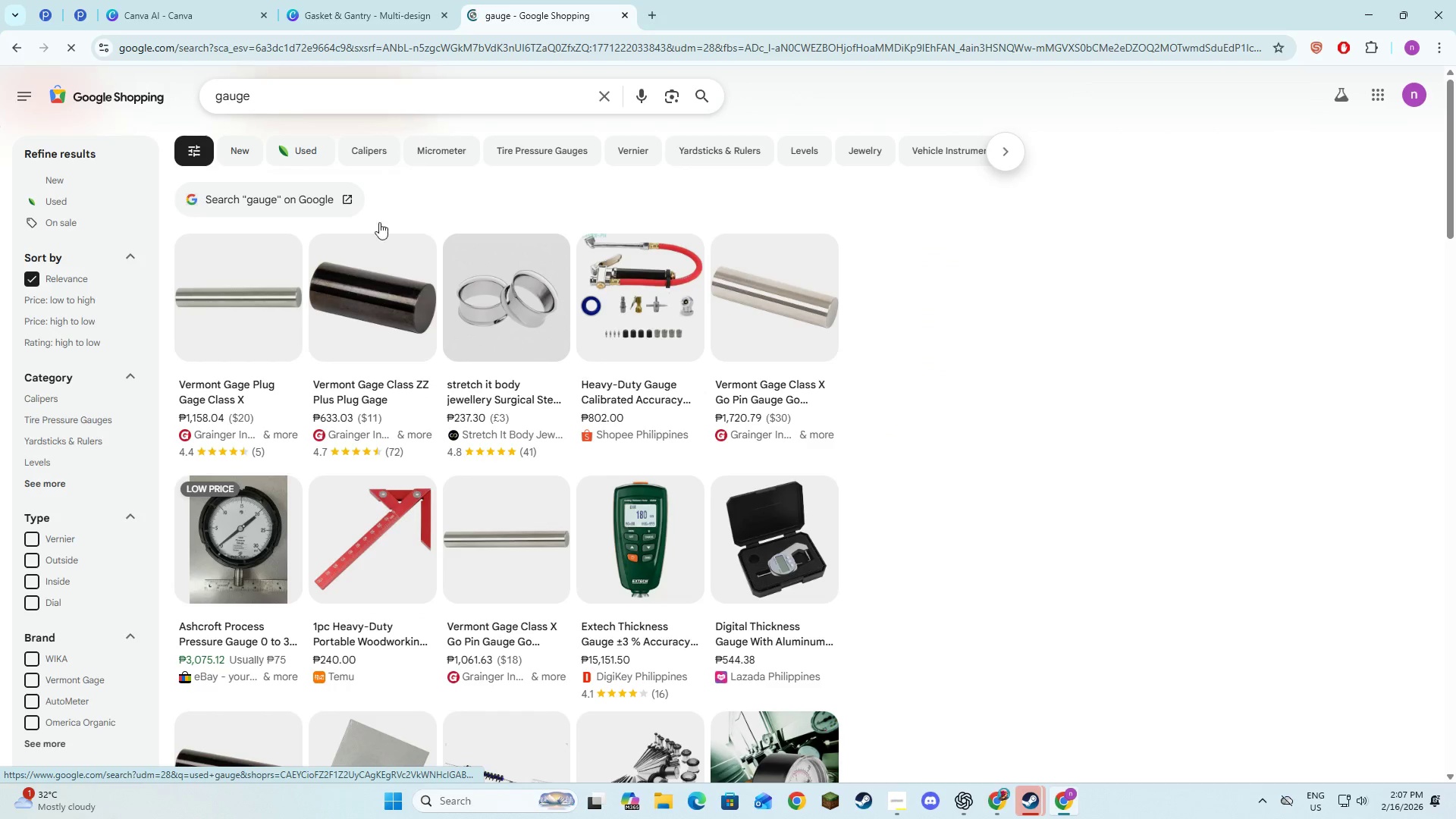 
wait(6.48)
 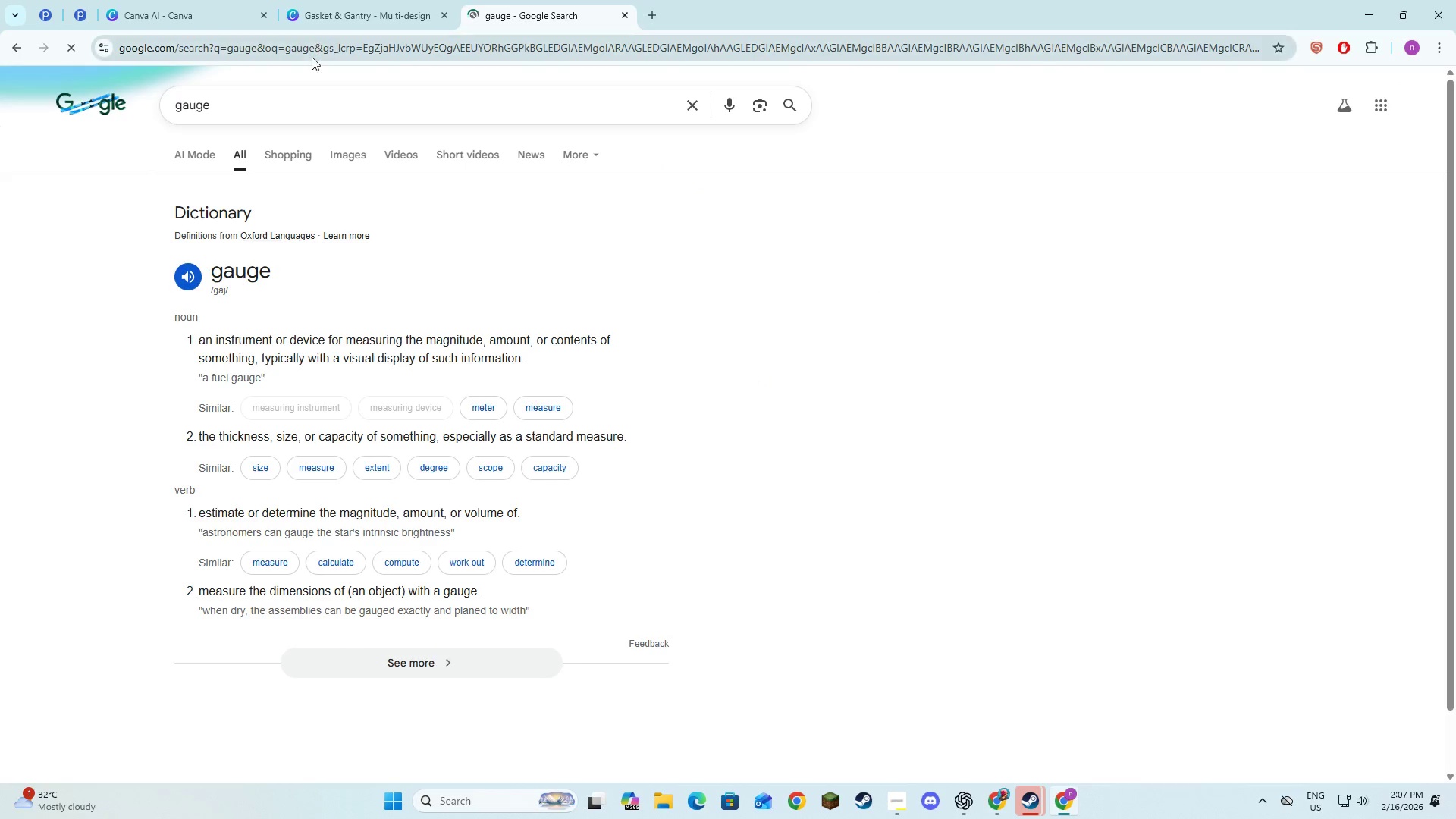 
left_click([404, 0])
 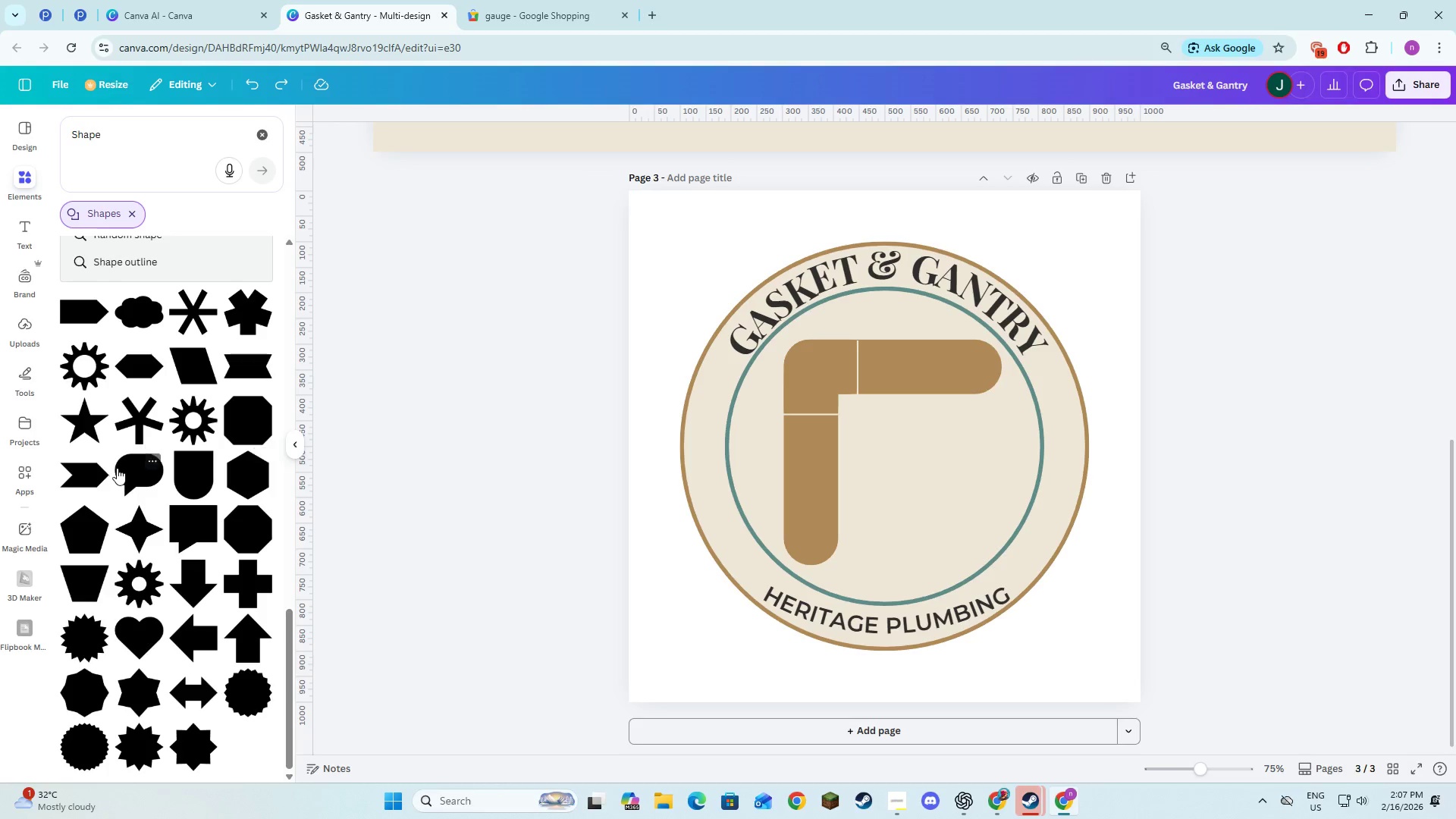 
scroll: coordinate [149, 439], scroll_direction: up, amount: 14.0
 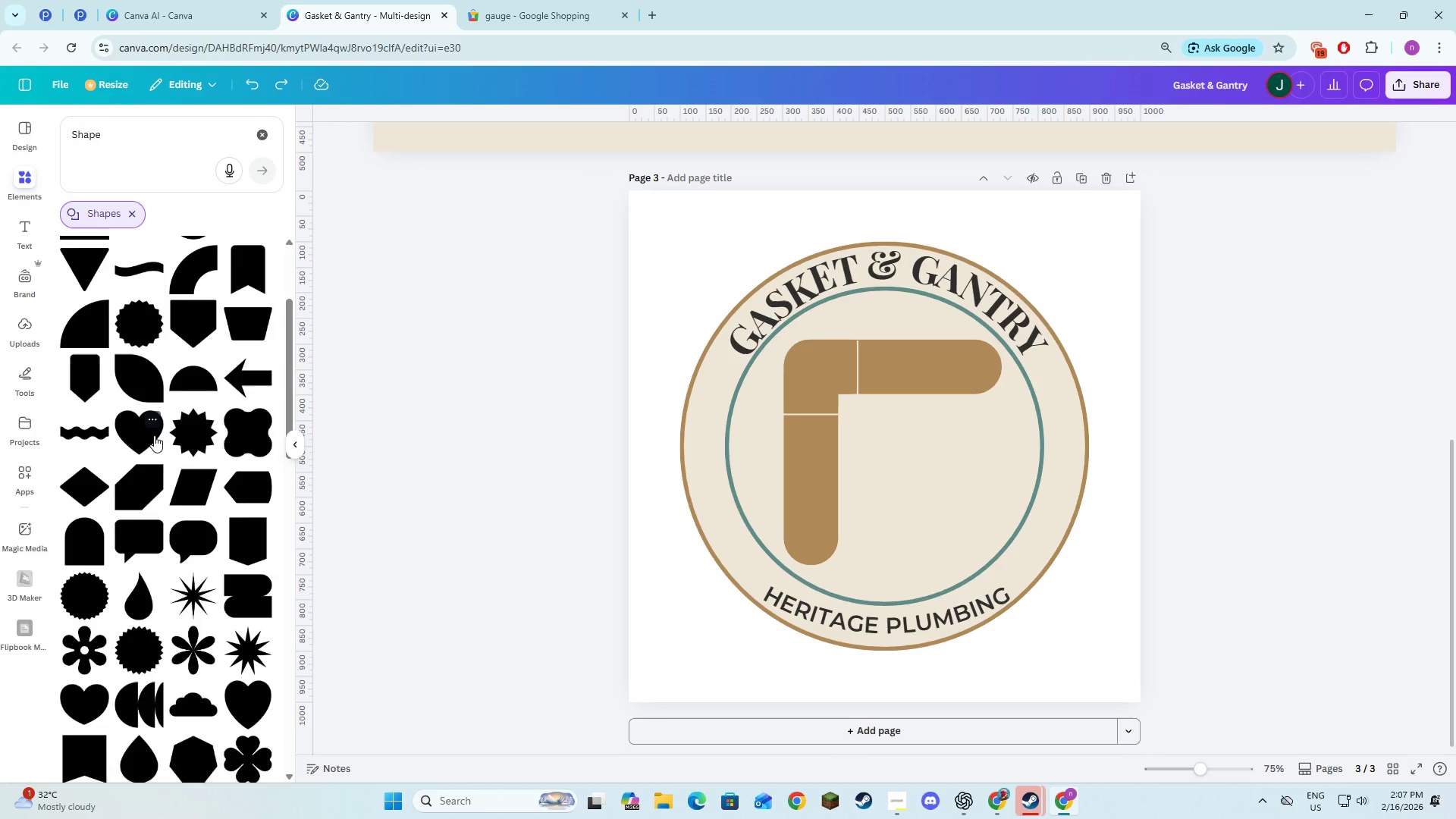 
scroll: coordinate [155, 435], scroll_direction: up, amount: 3.0
 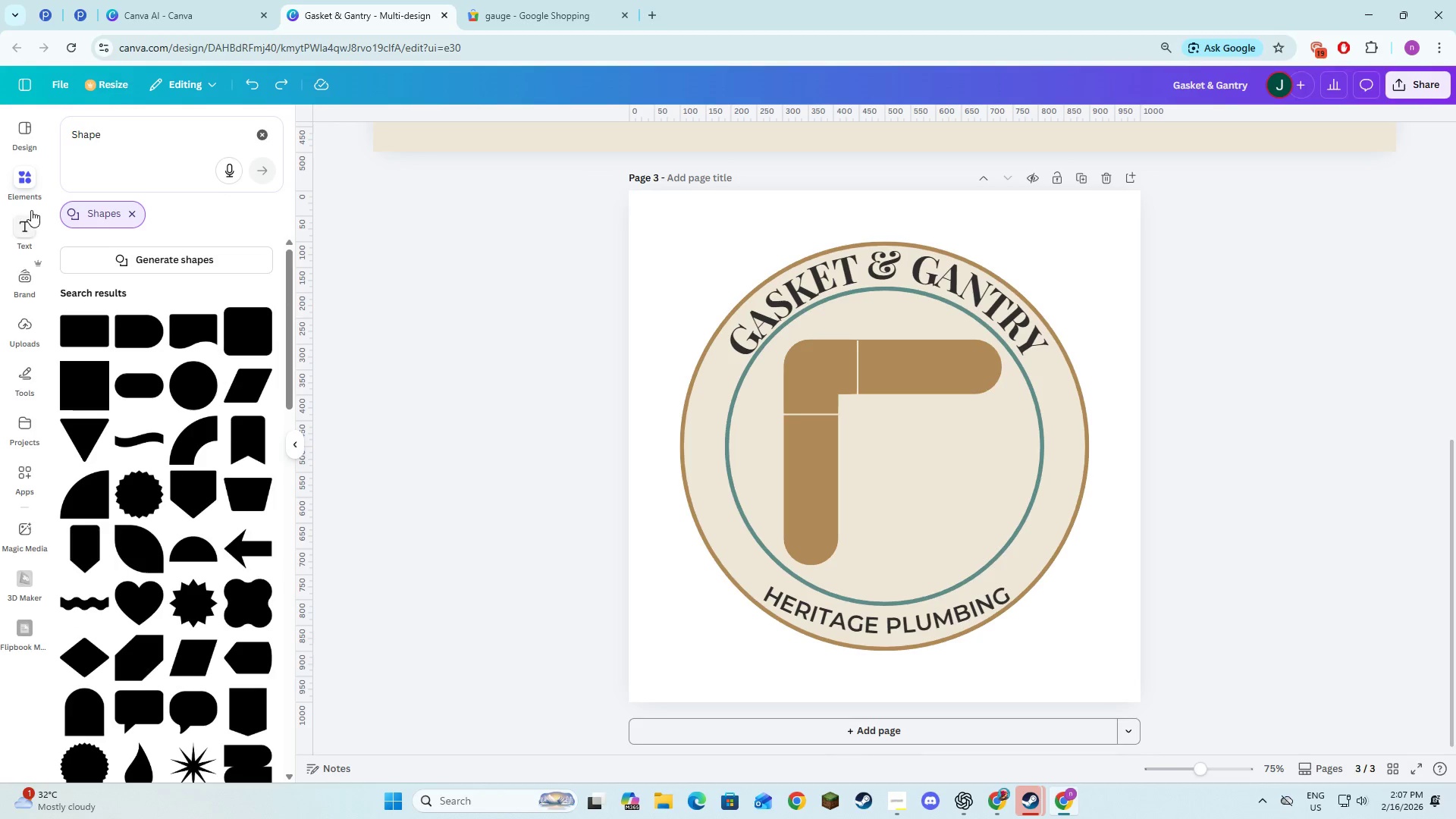 
left_click_drag(start_coordinate=[139, 138], to_coordinate=[78, 140])
 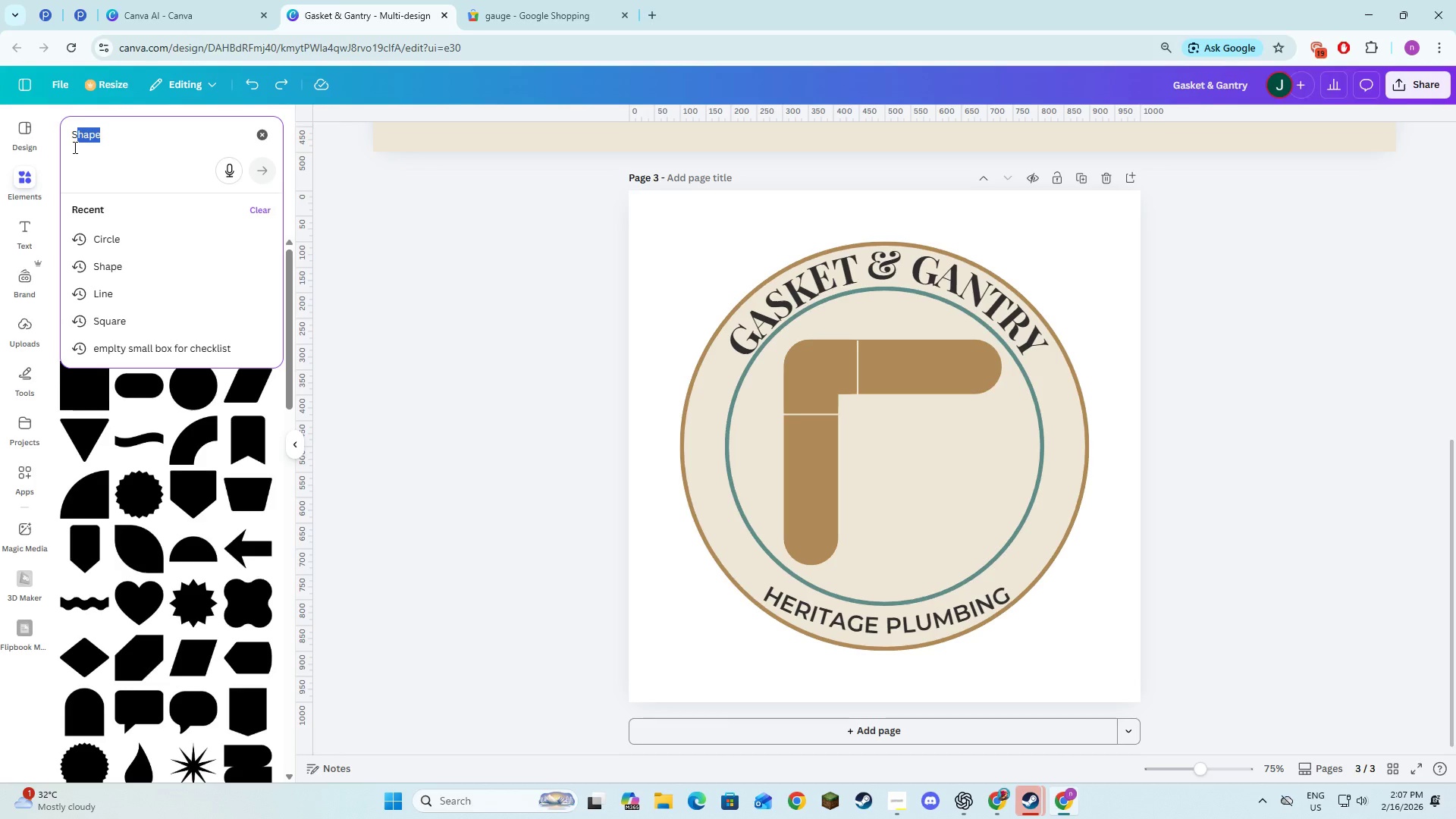 
key(Backspace)
key(Backspace)
type(gauge)
 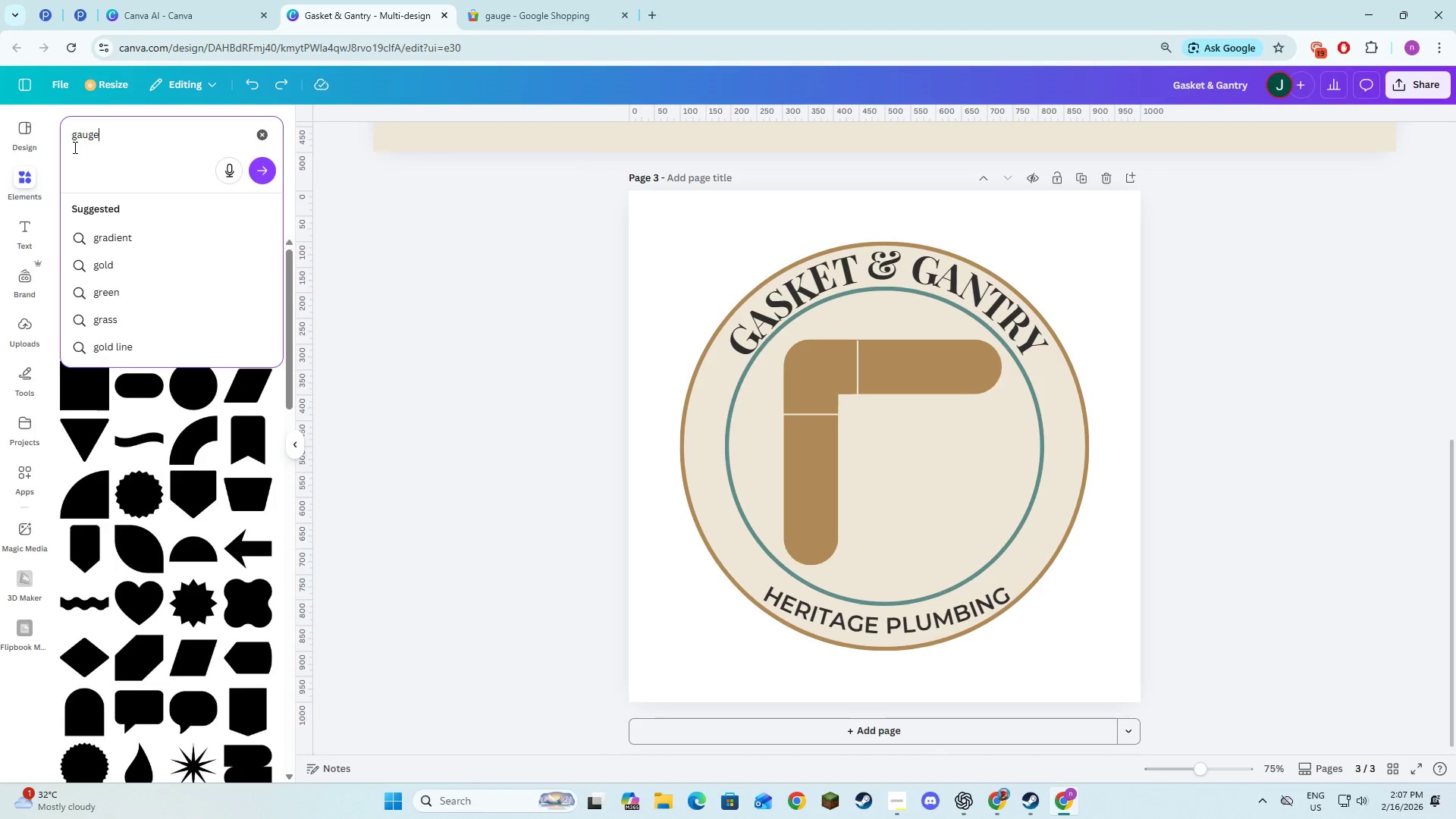 
key(Enter)
 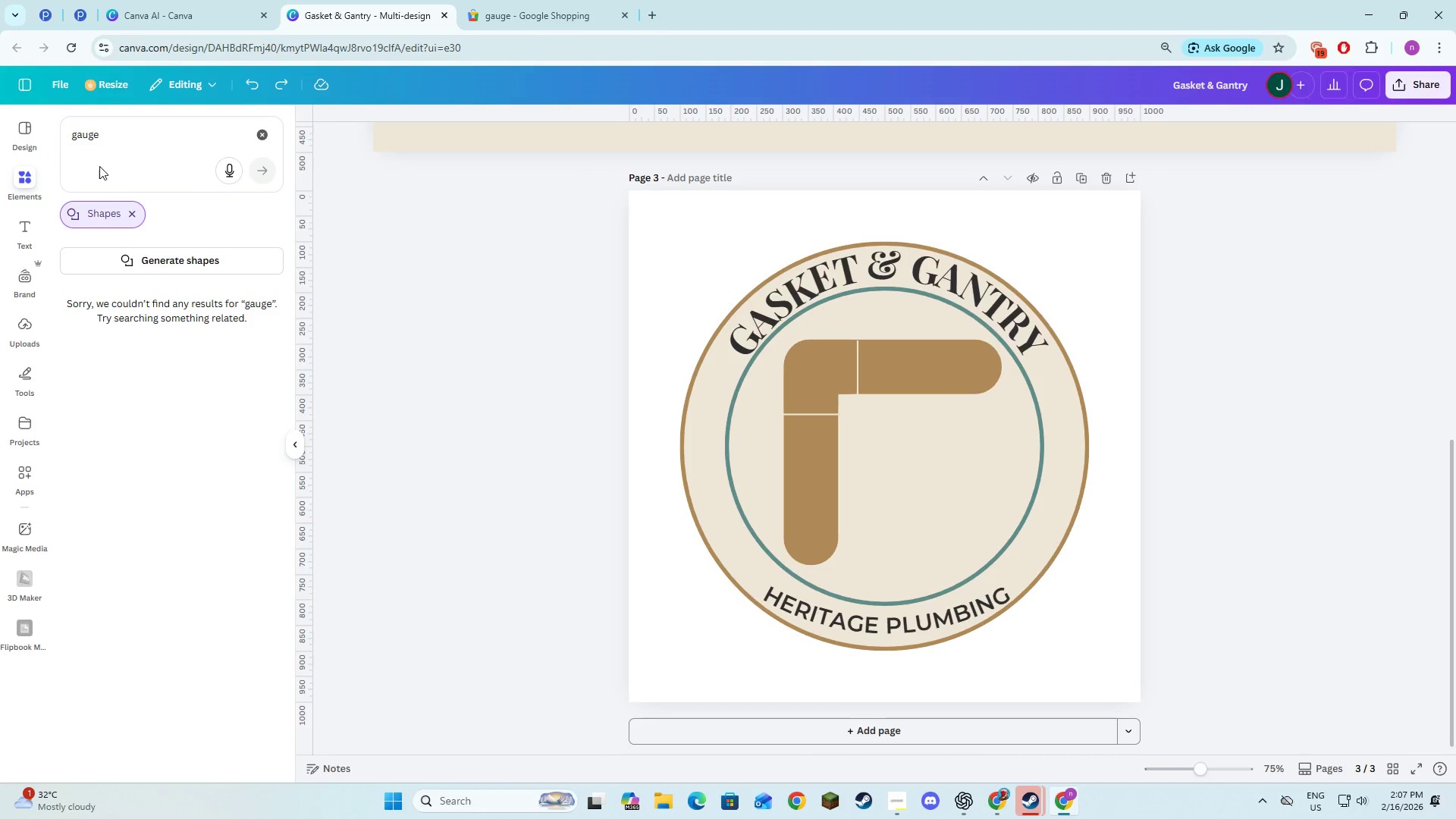 
left_click([130, 217])
 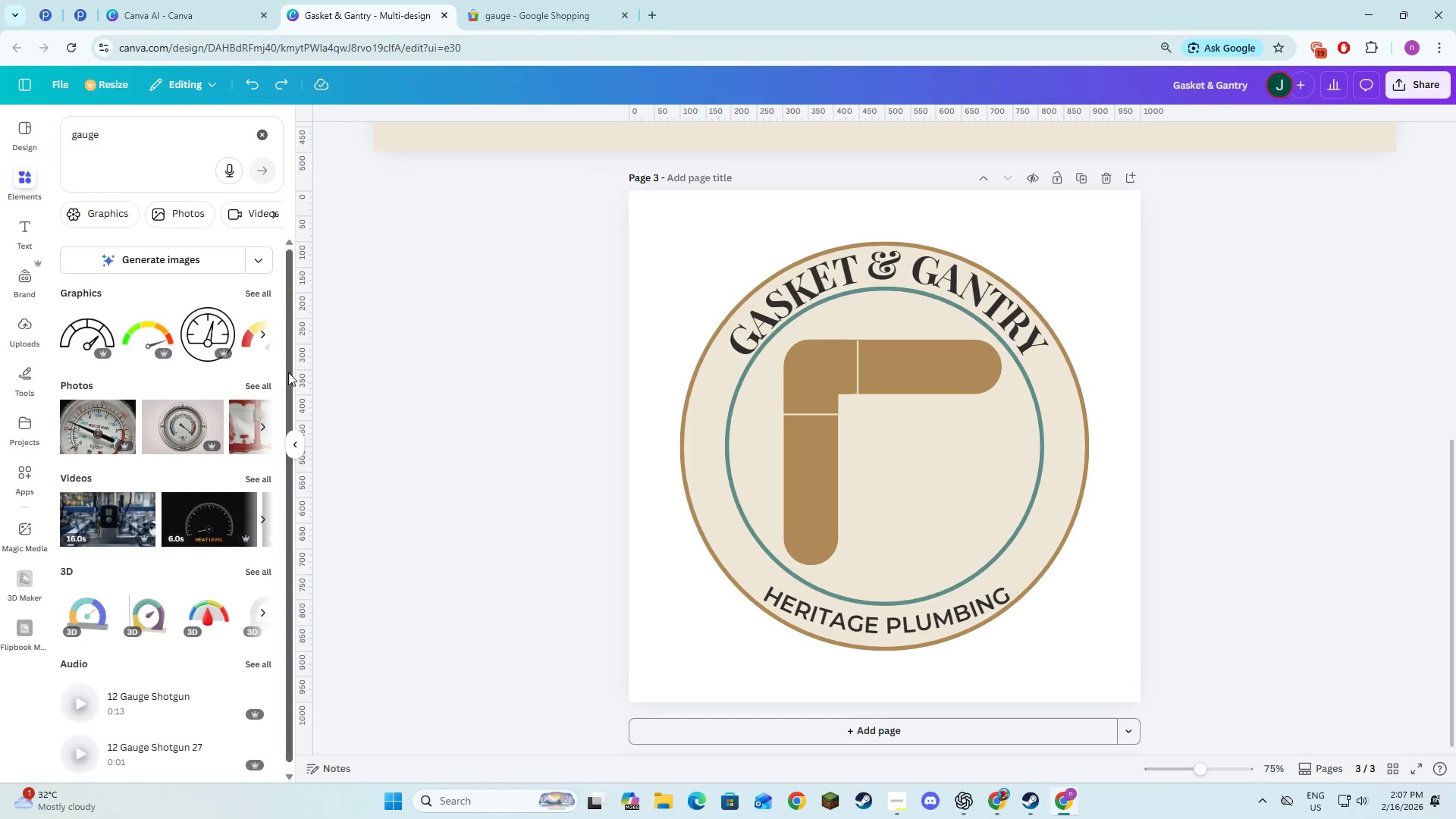 
left_click([264, 382])
 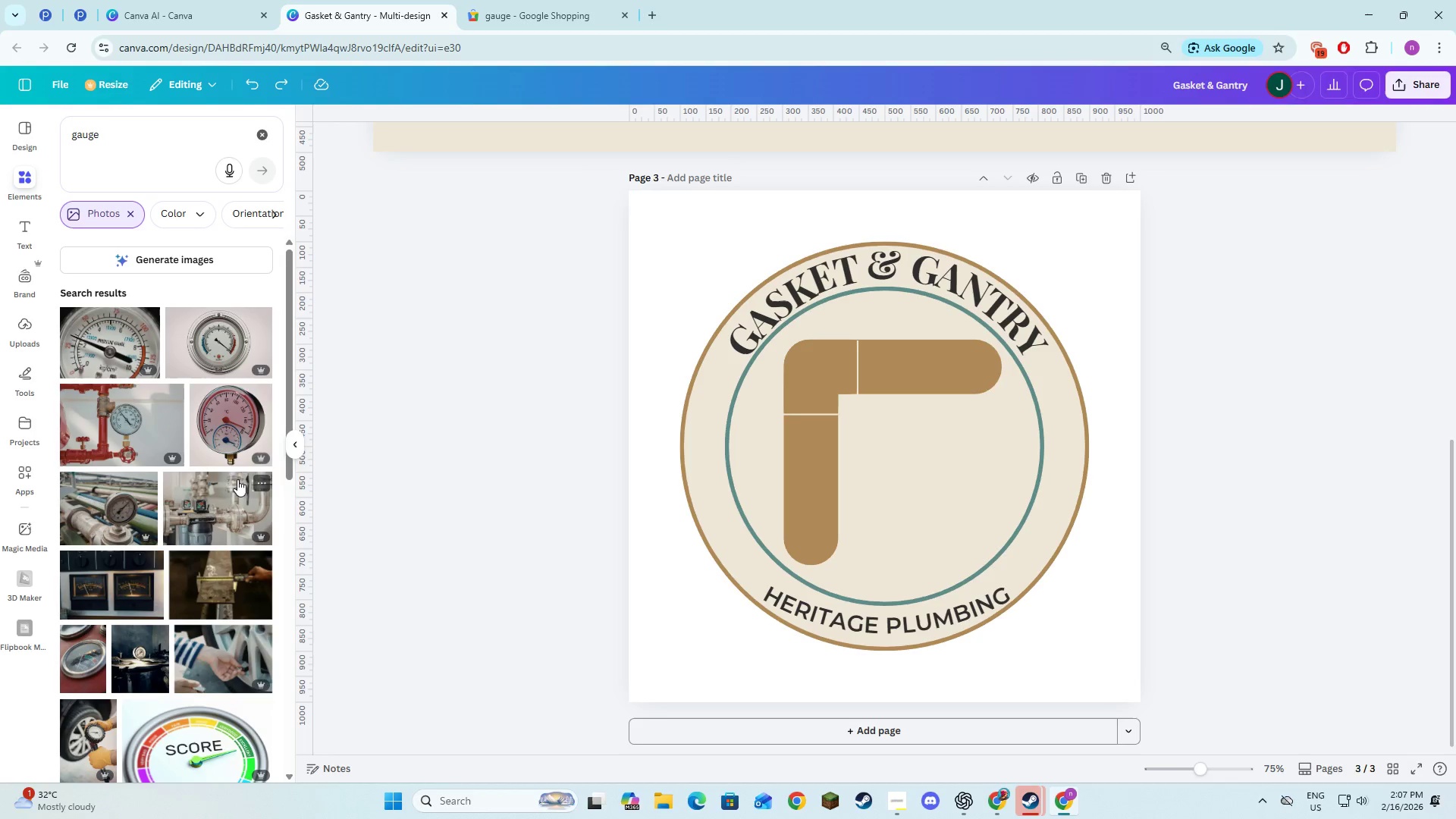 
scroll: coordinate [196, 526], scroll_direction: down, amount: 8.0
 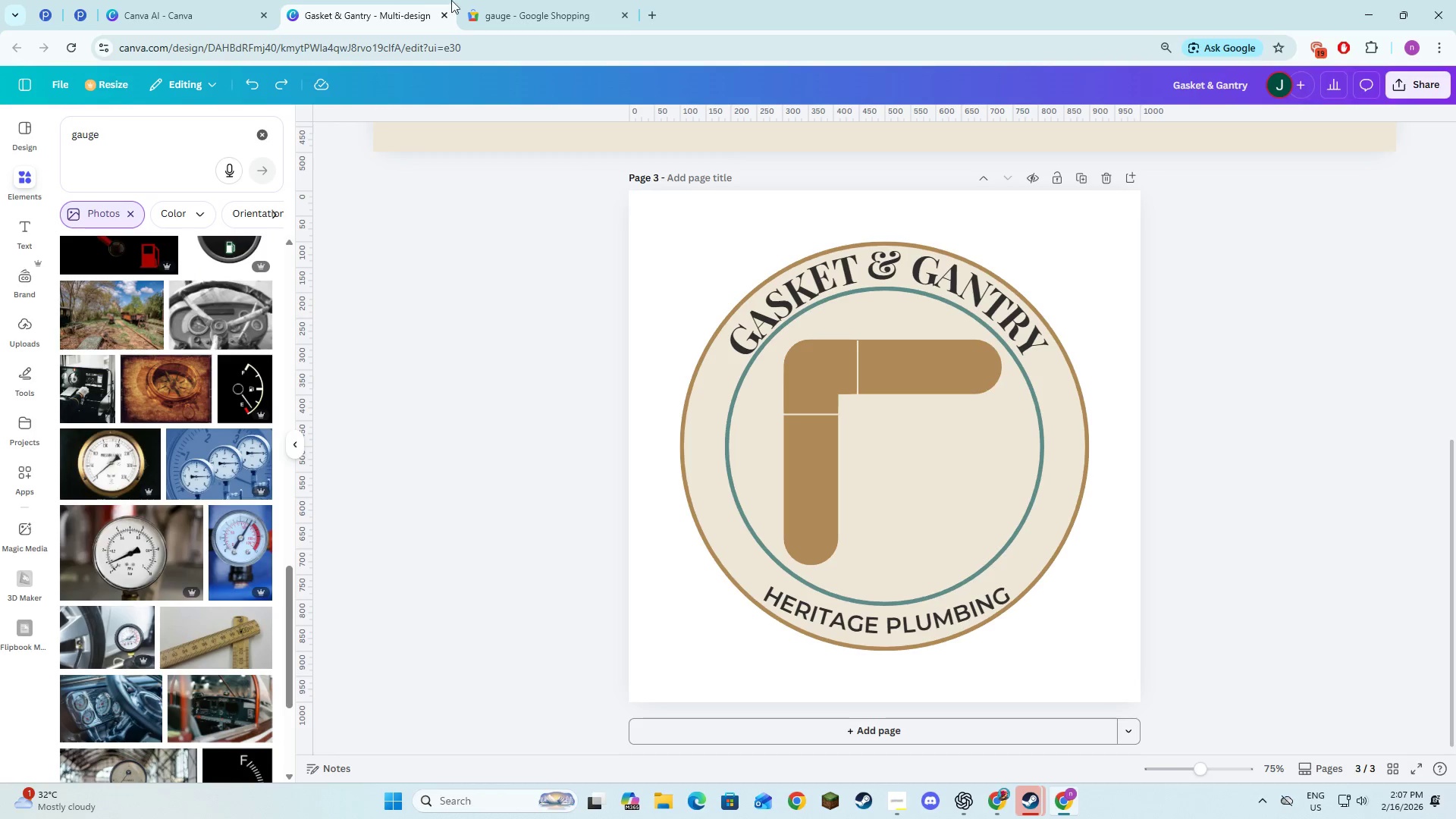 
left_click([513, 0])
 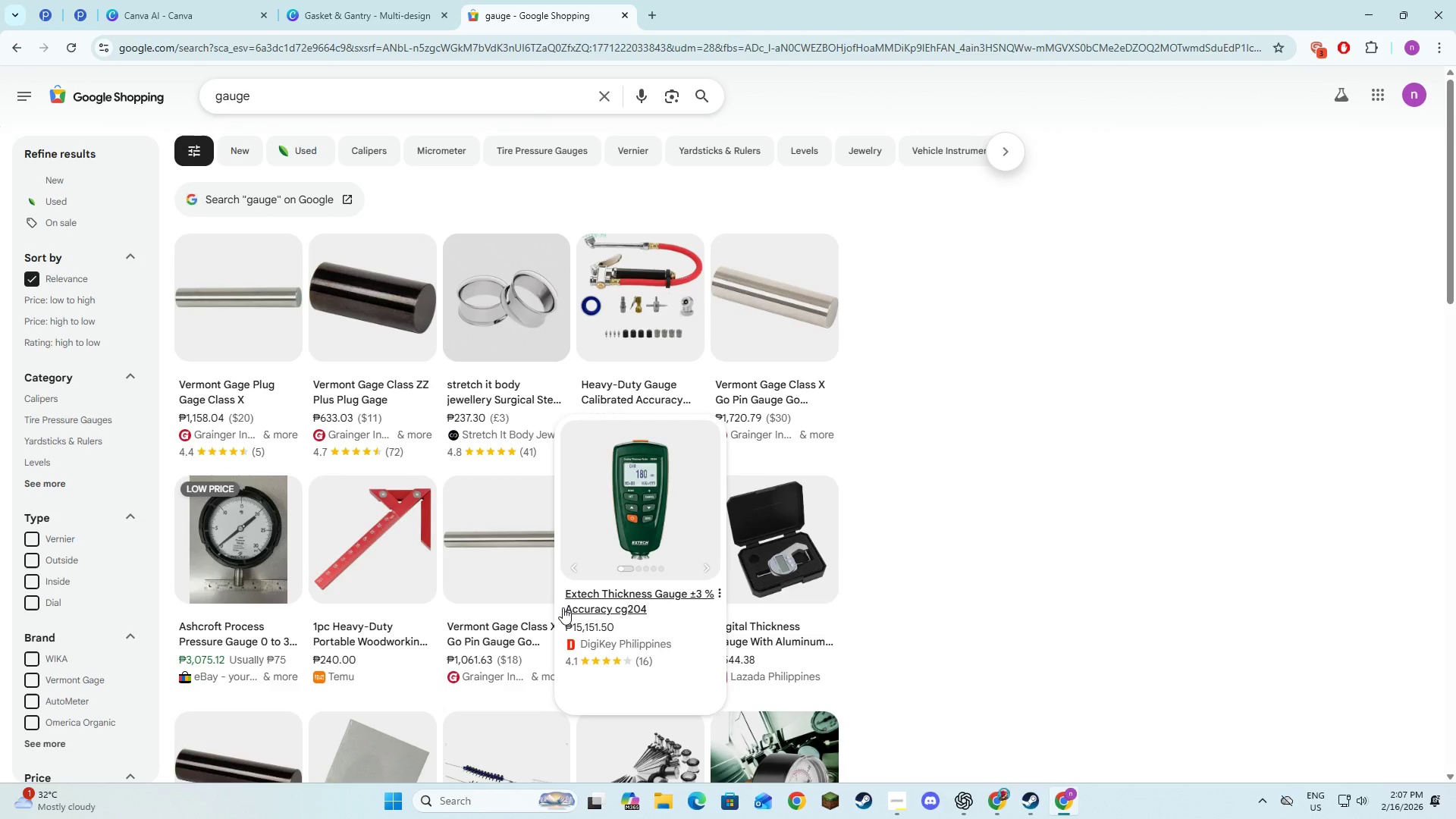 
scroll: coordinate [548, 591], scroll_direction: up, amount: 3.0
 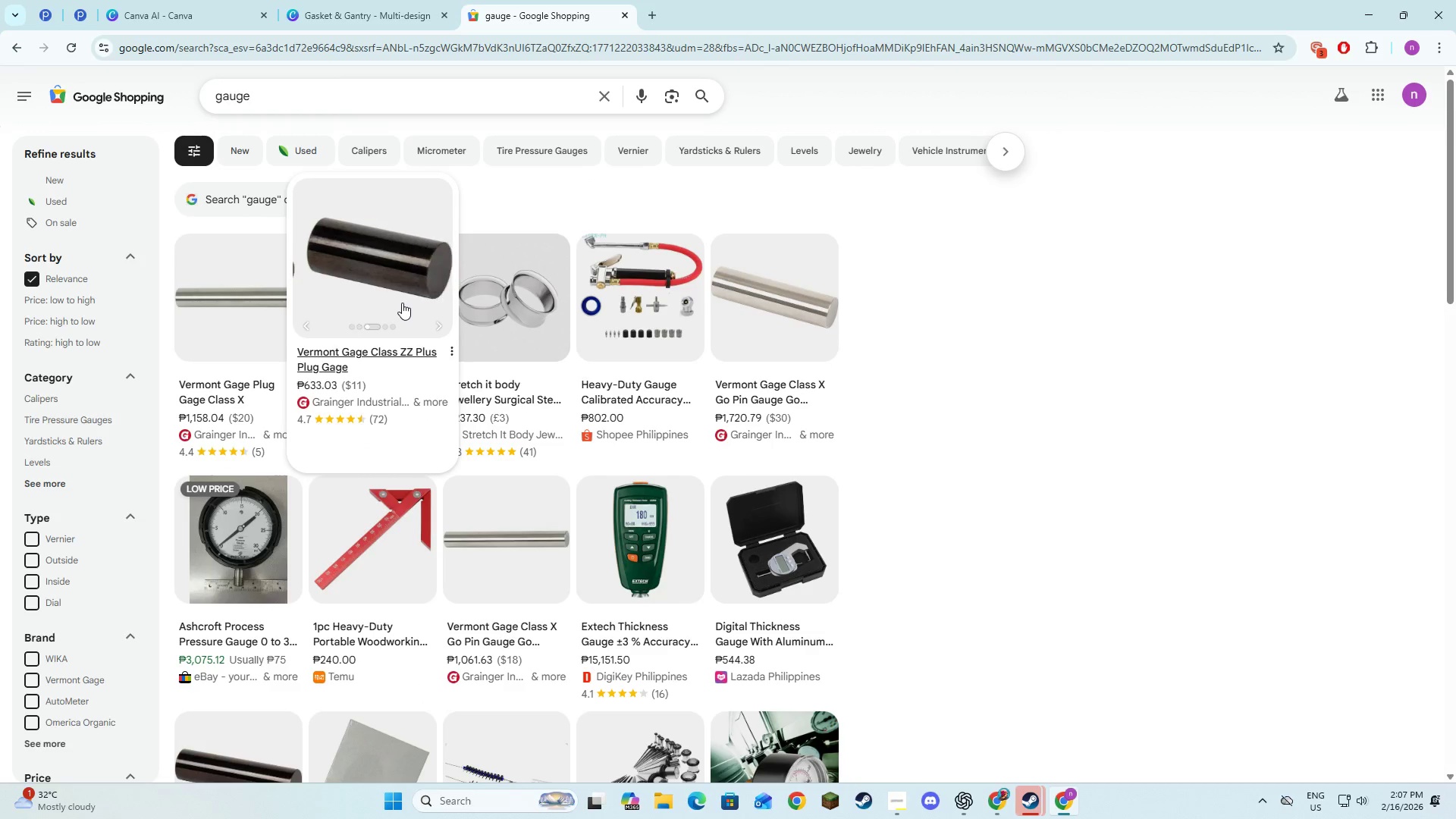 
wait(11.44)
 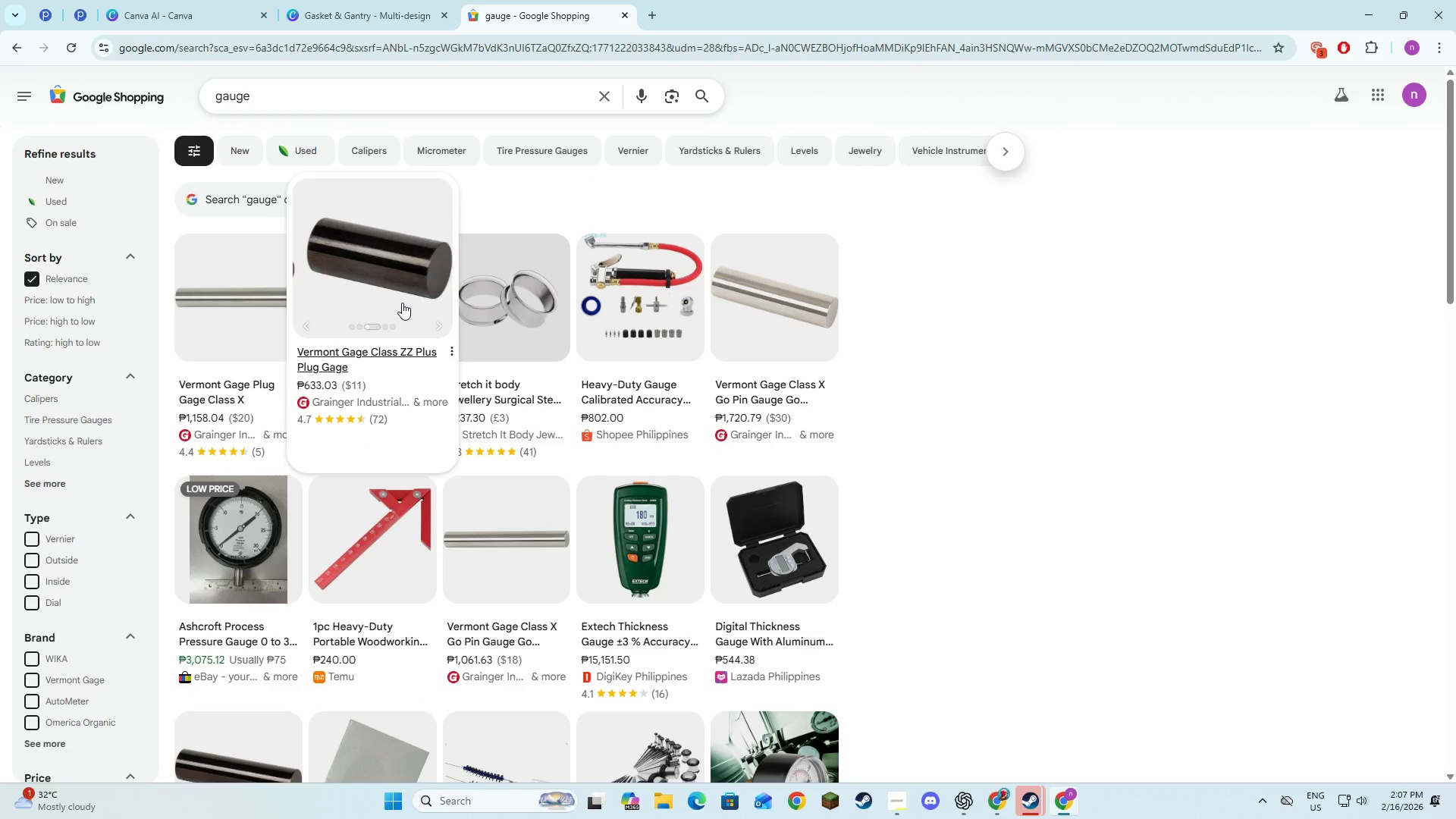 
left_click([367, 0])
 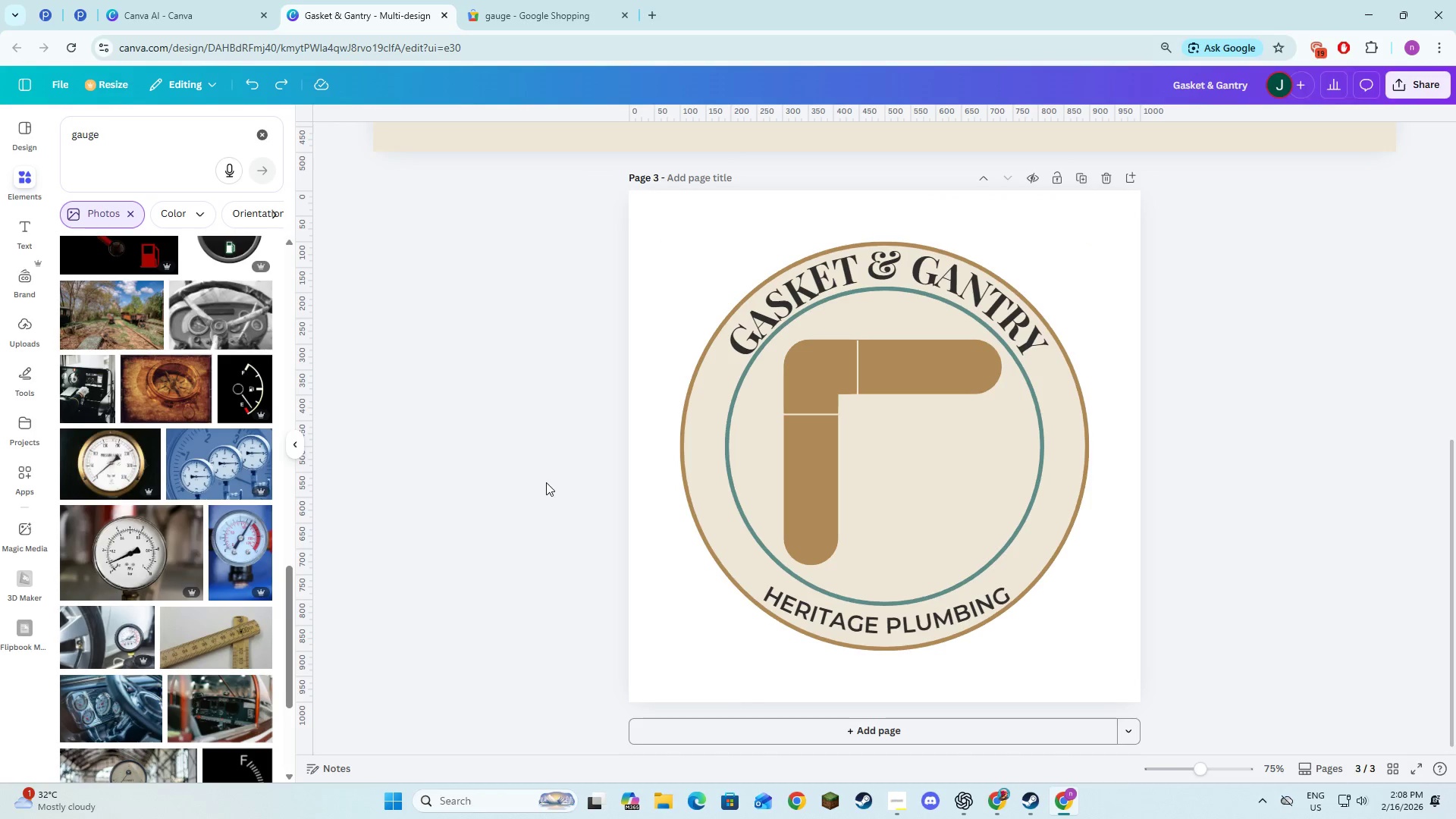 
wait(5.44)
 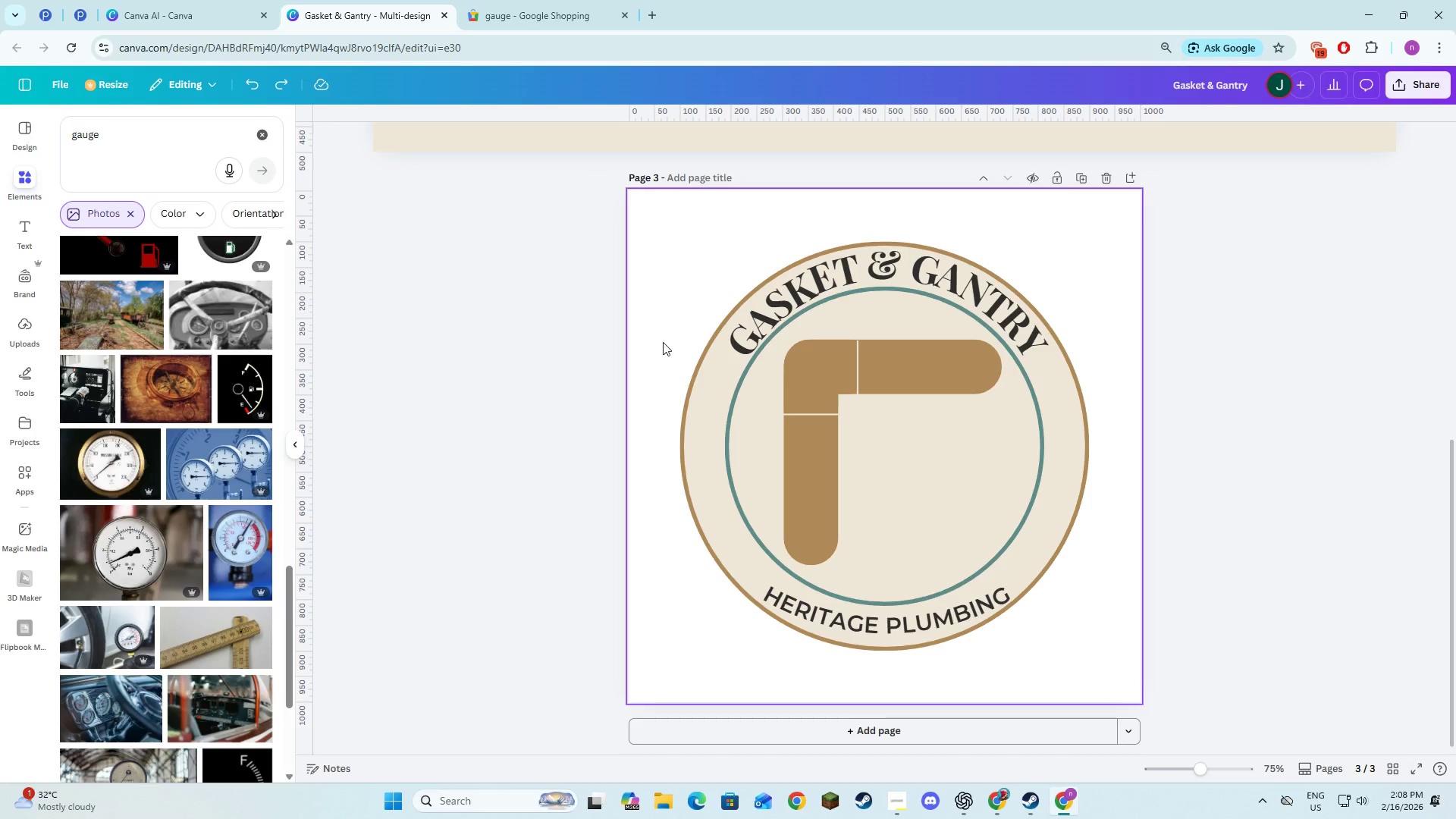 
scroll: coordinate [589, 496], scroll_direction: down, amount: 2.0
 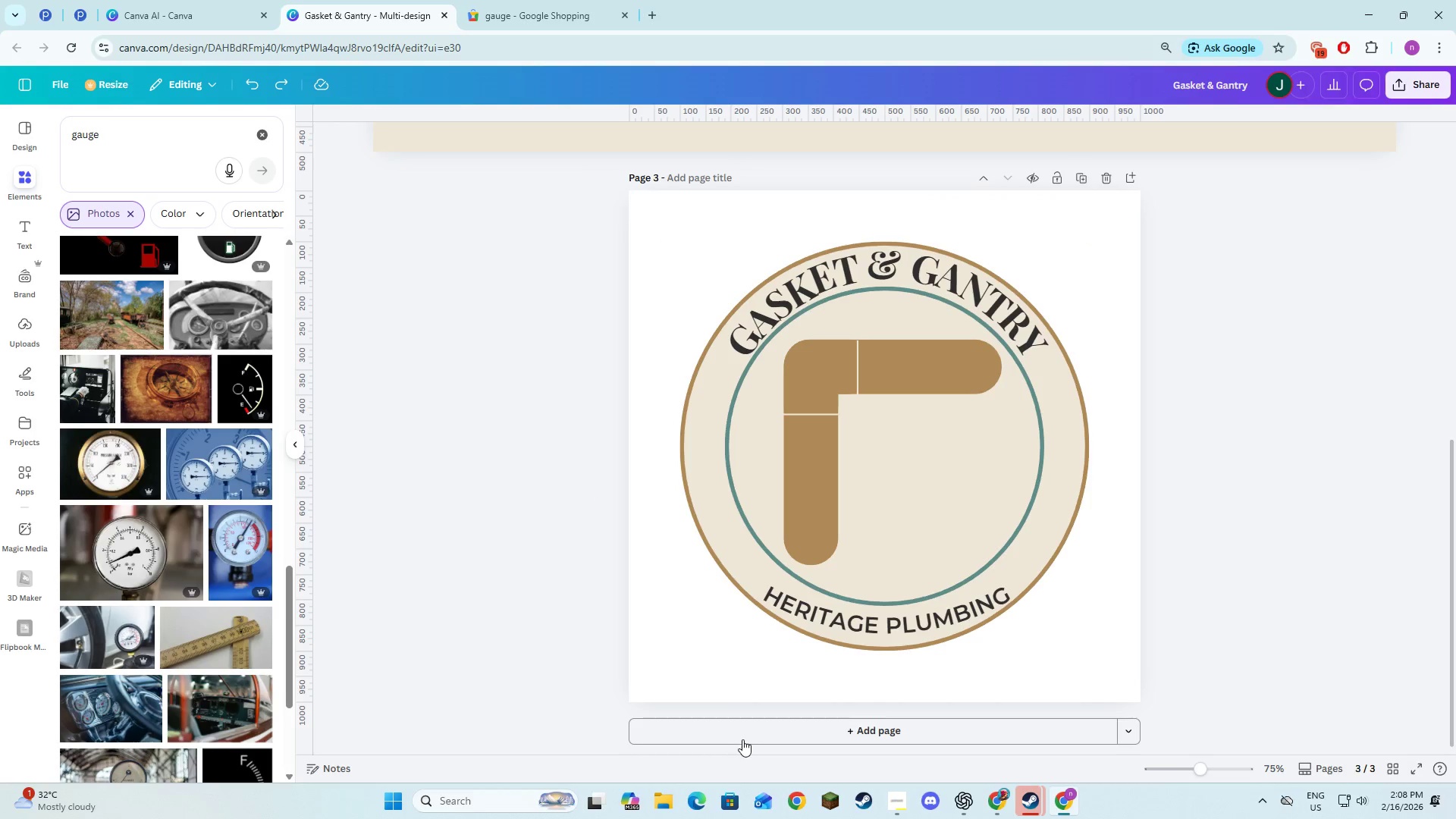 
key(Alt+AltLeft)
 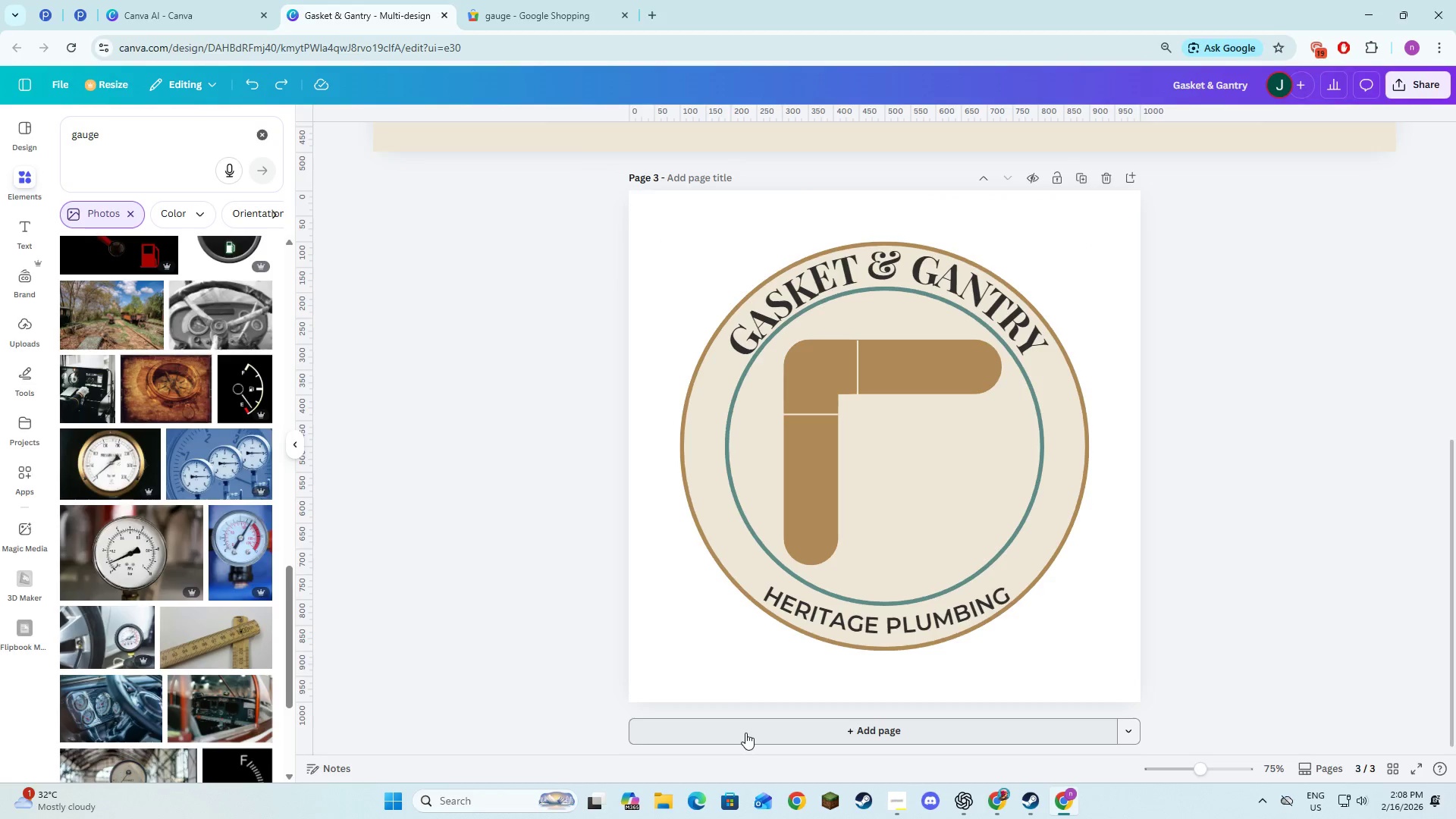 
key(Alt+Tab)
 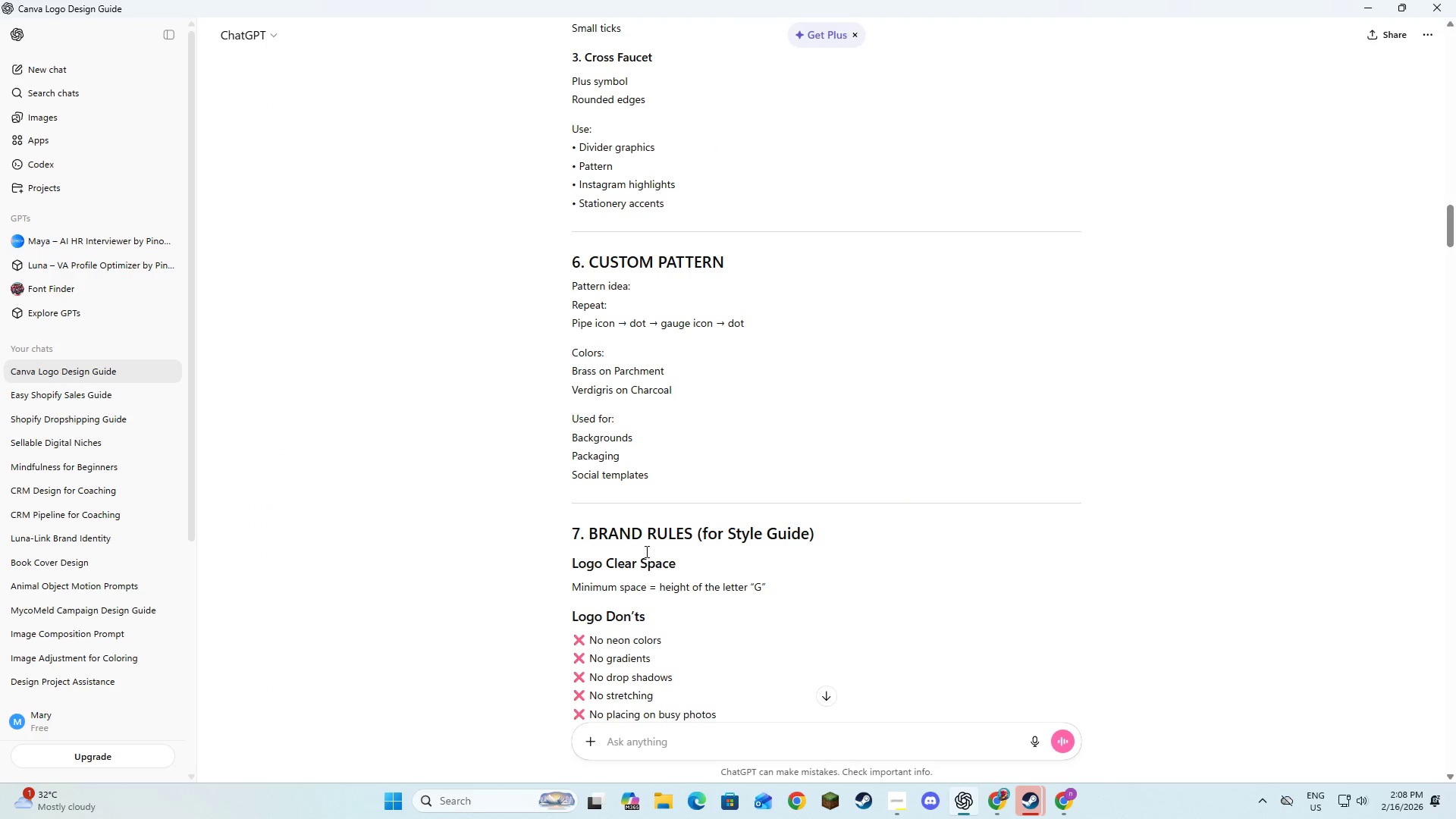 
scroll: coordinate [740, 583], scroll_direction: down, amount: 41.0
 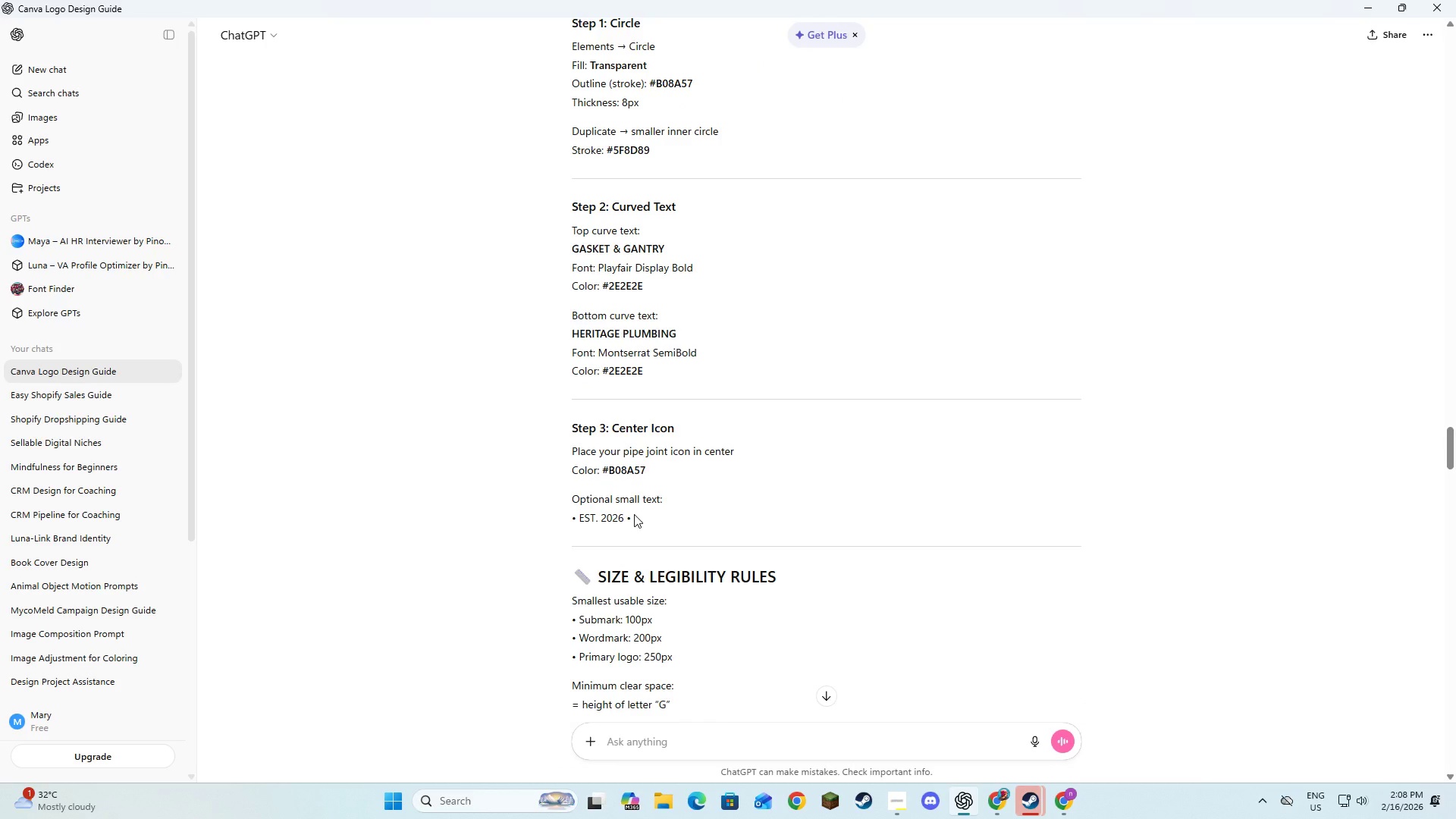 
left_click_drag(start_coordinate=[634, 514], to_coordinate=[573, 513])
 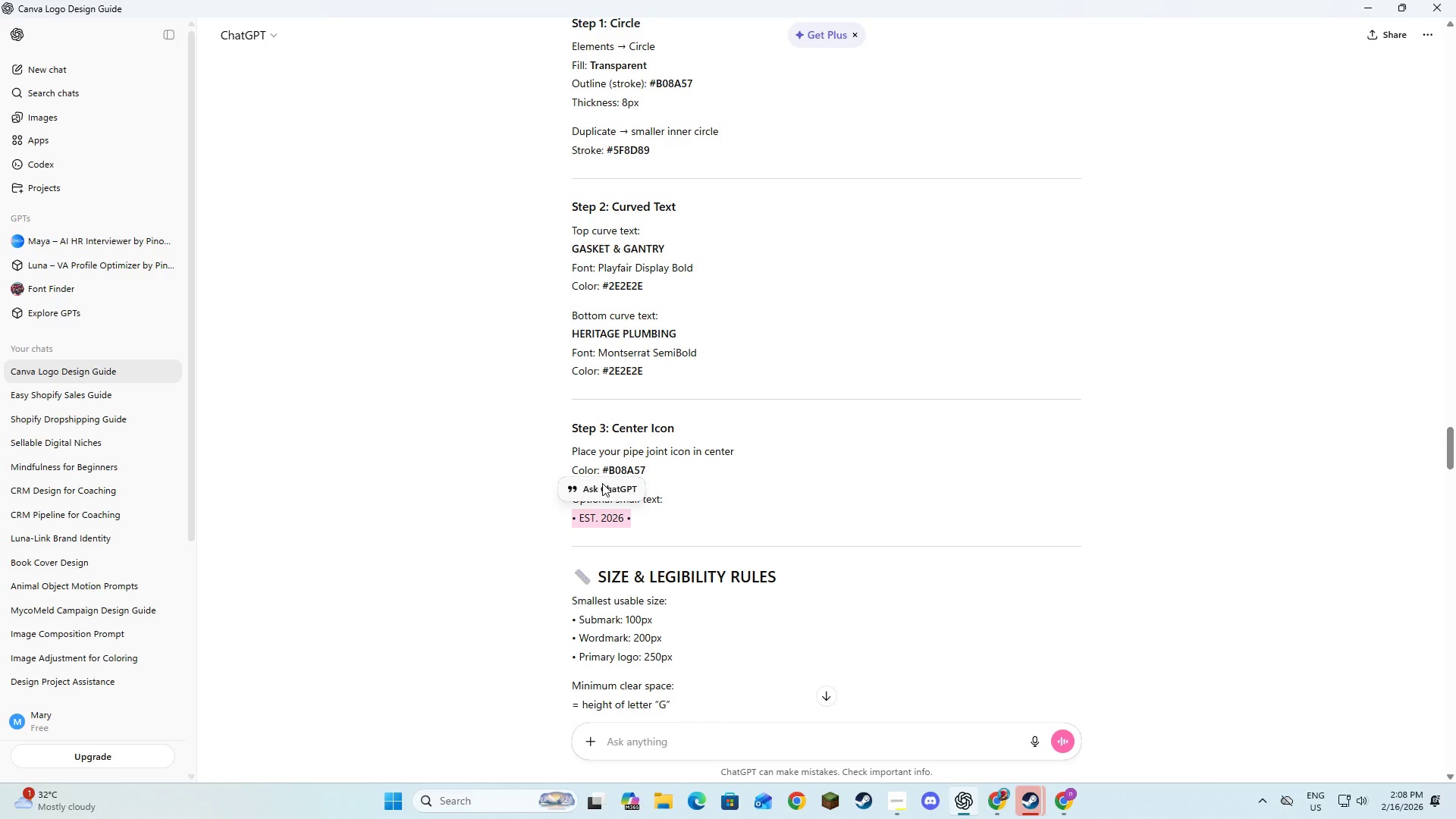 
key(Control+C)
 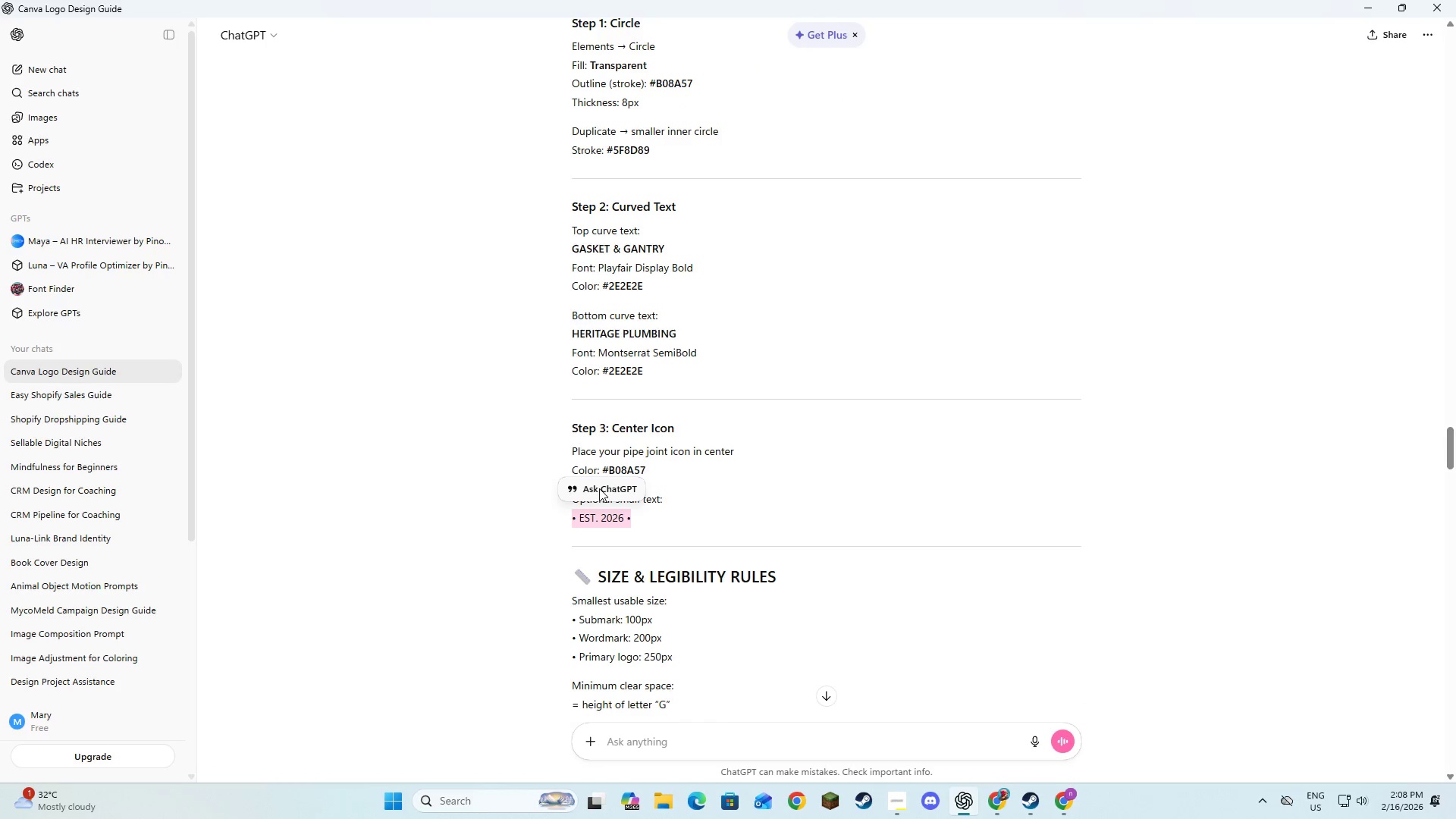 
key(Control+C)
 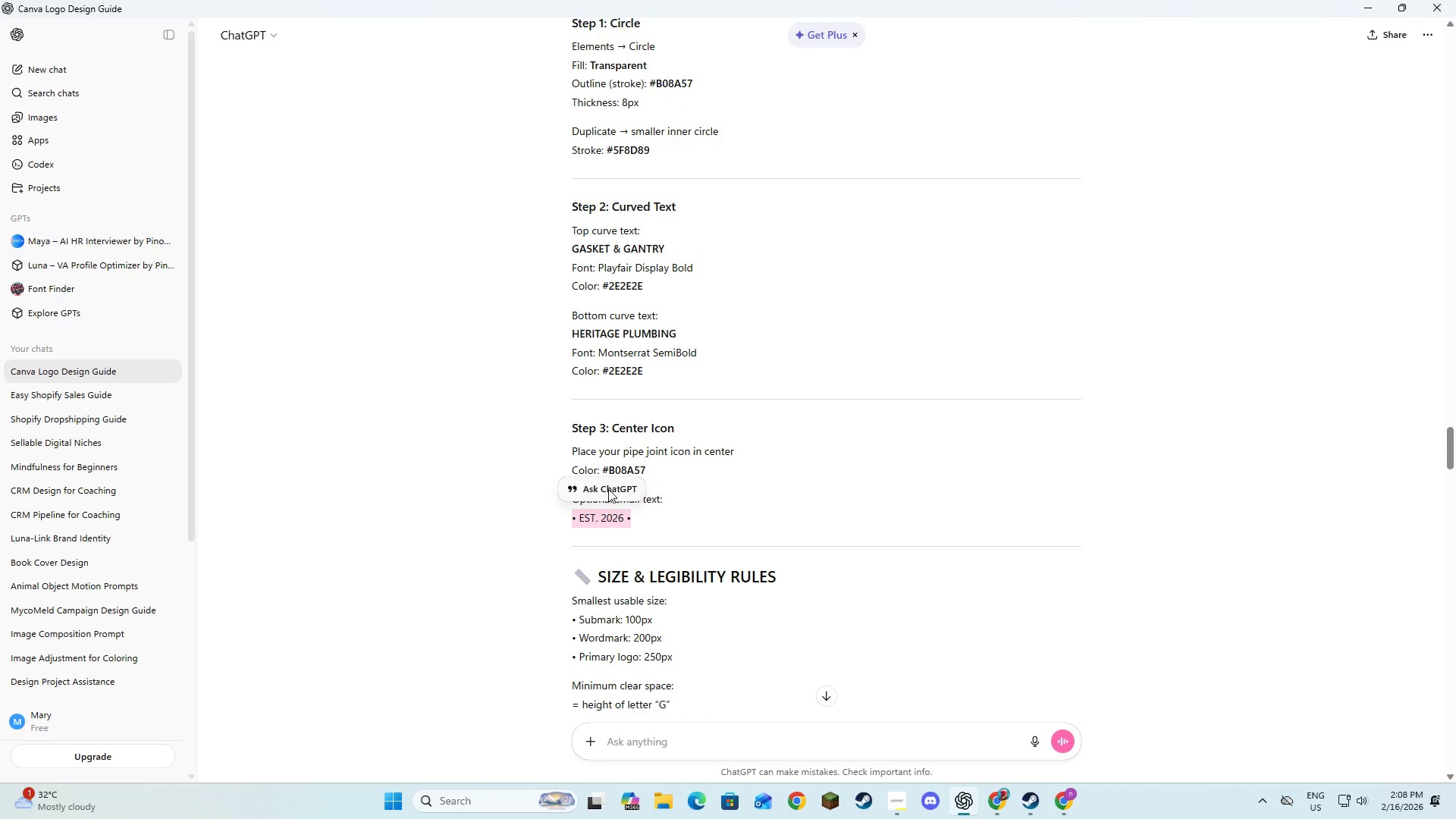 
key(Alt+AltLeft)
 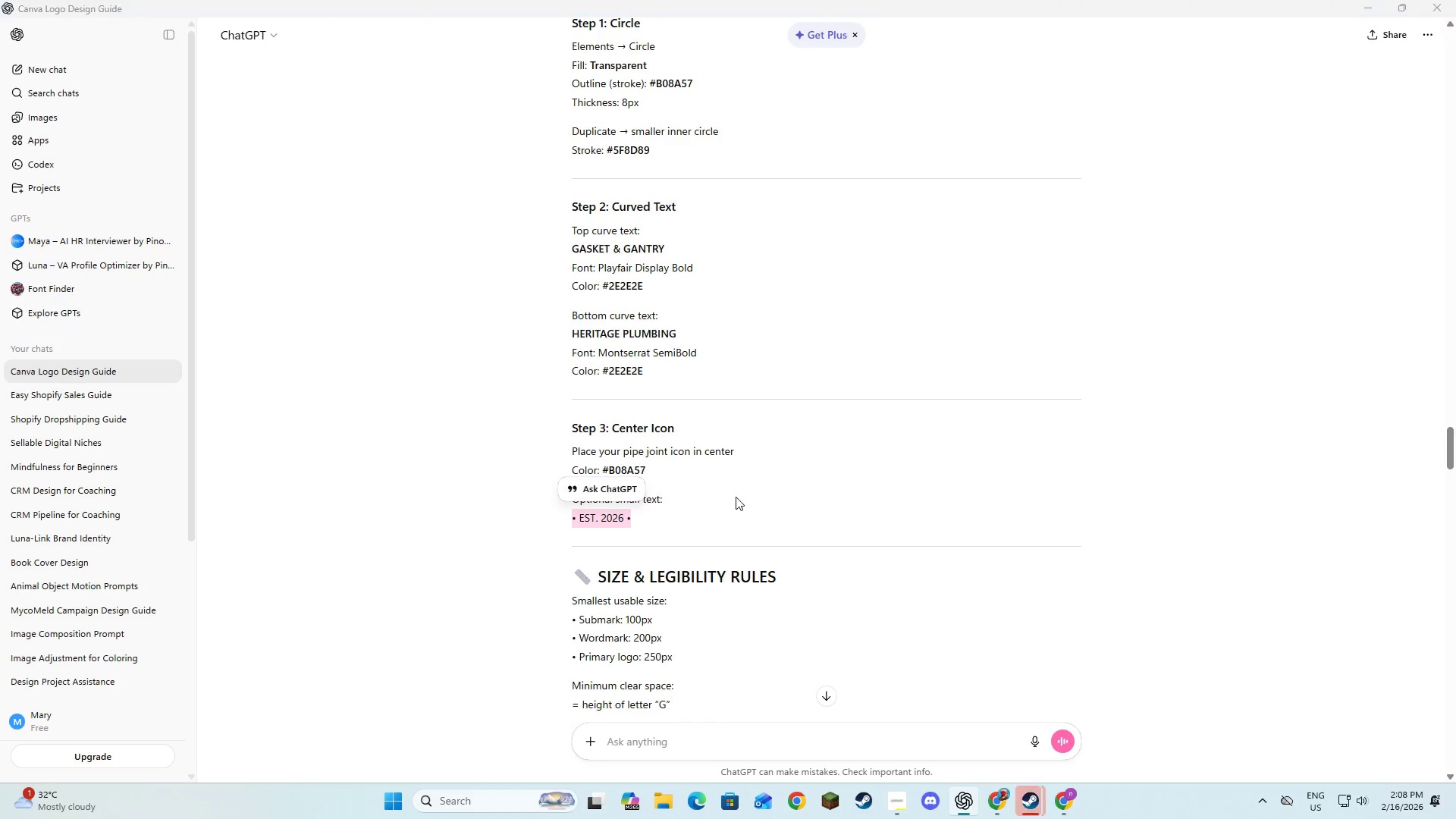 
key(Alt+Tab)
 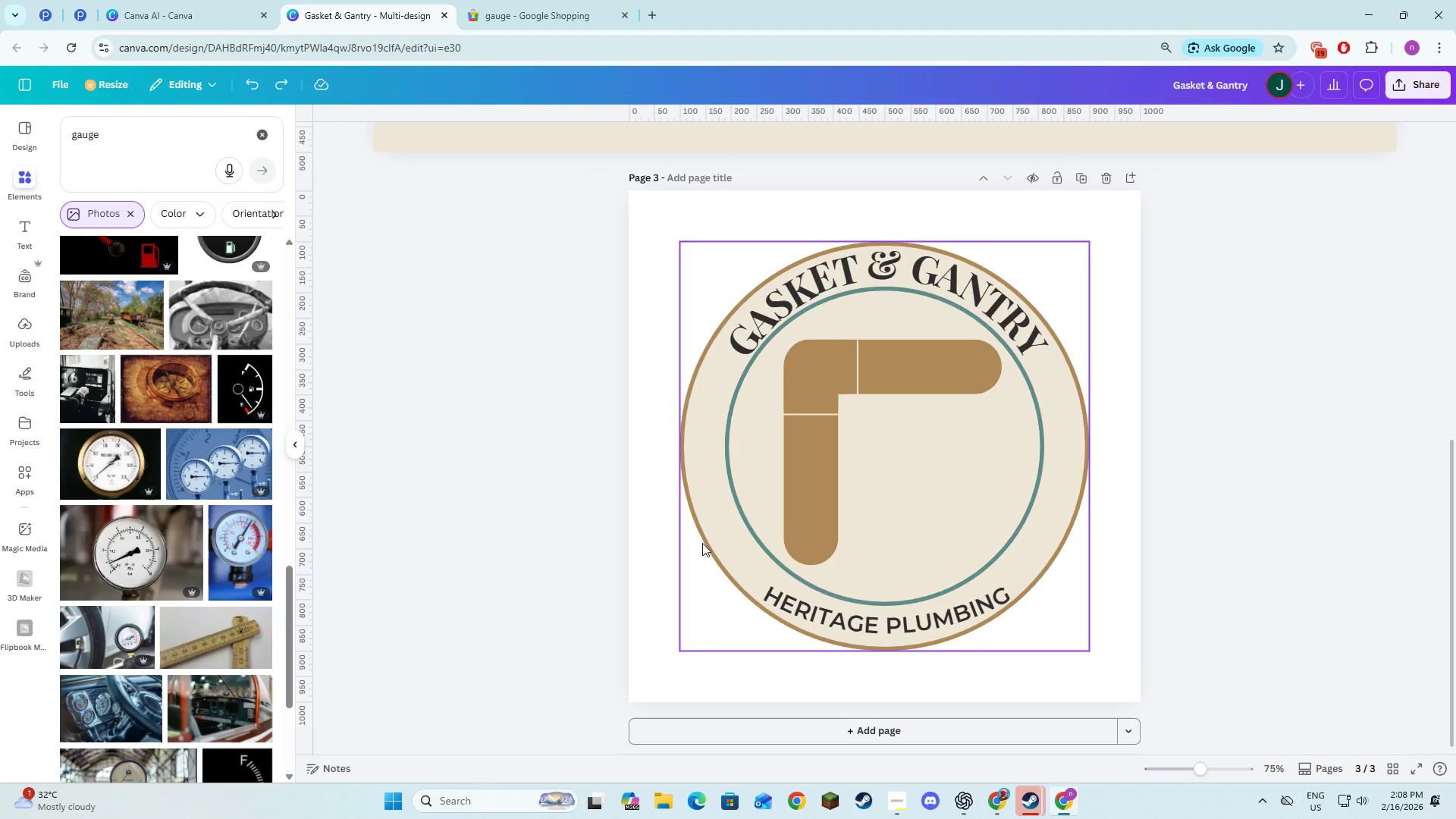 
key(Control+V)
 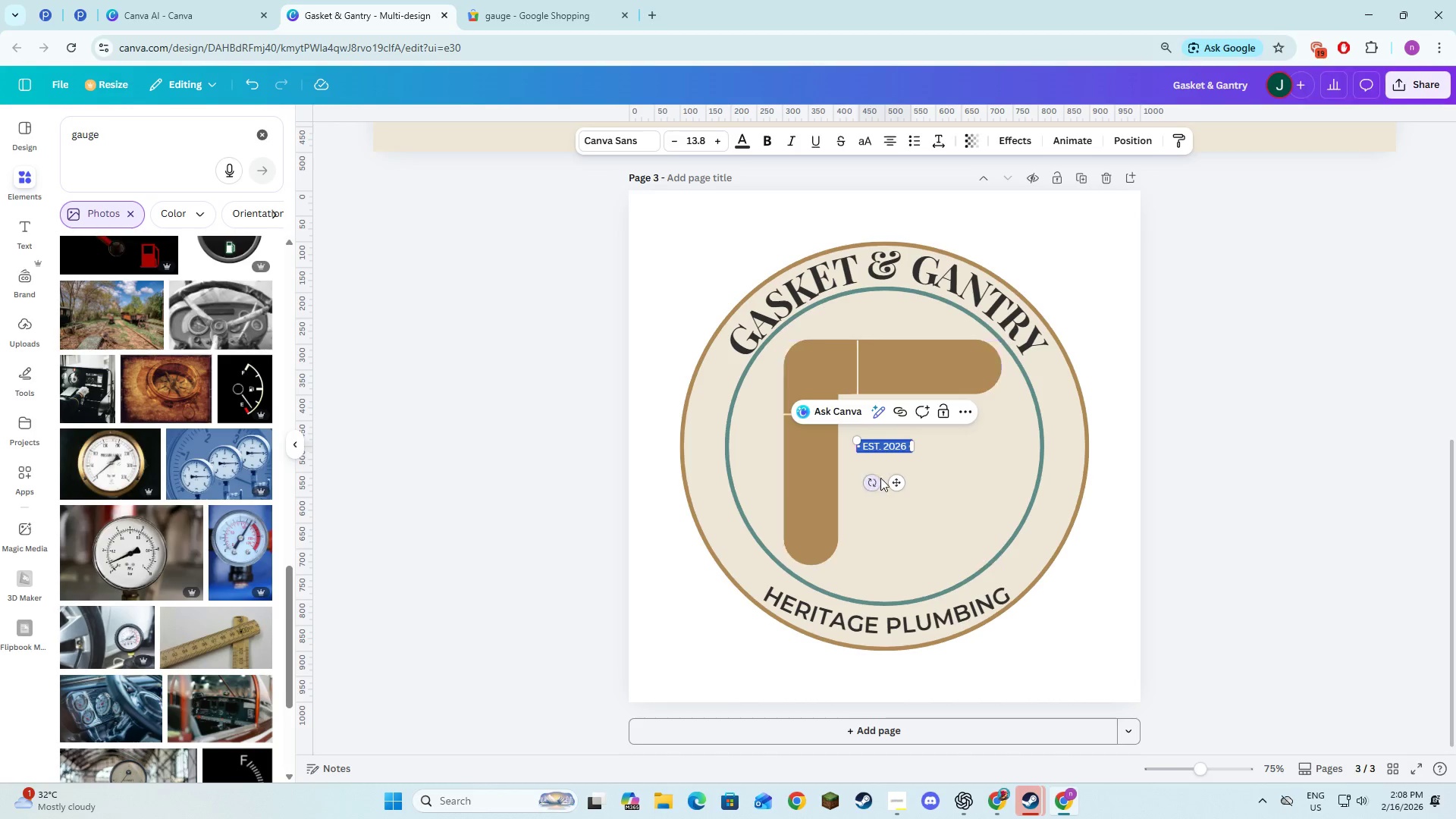 
left_click_drag(start_coordinate=[896, 479], to_coordinate=[893, 613])
 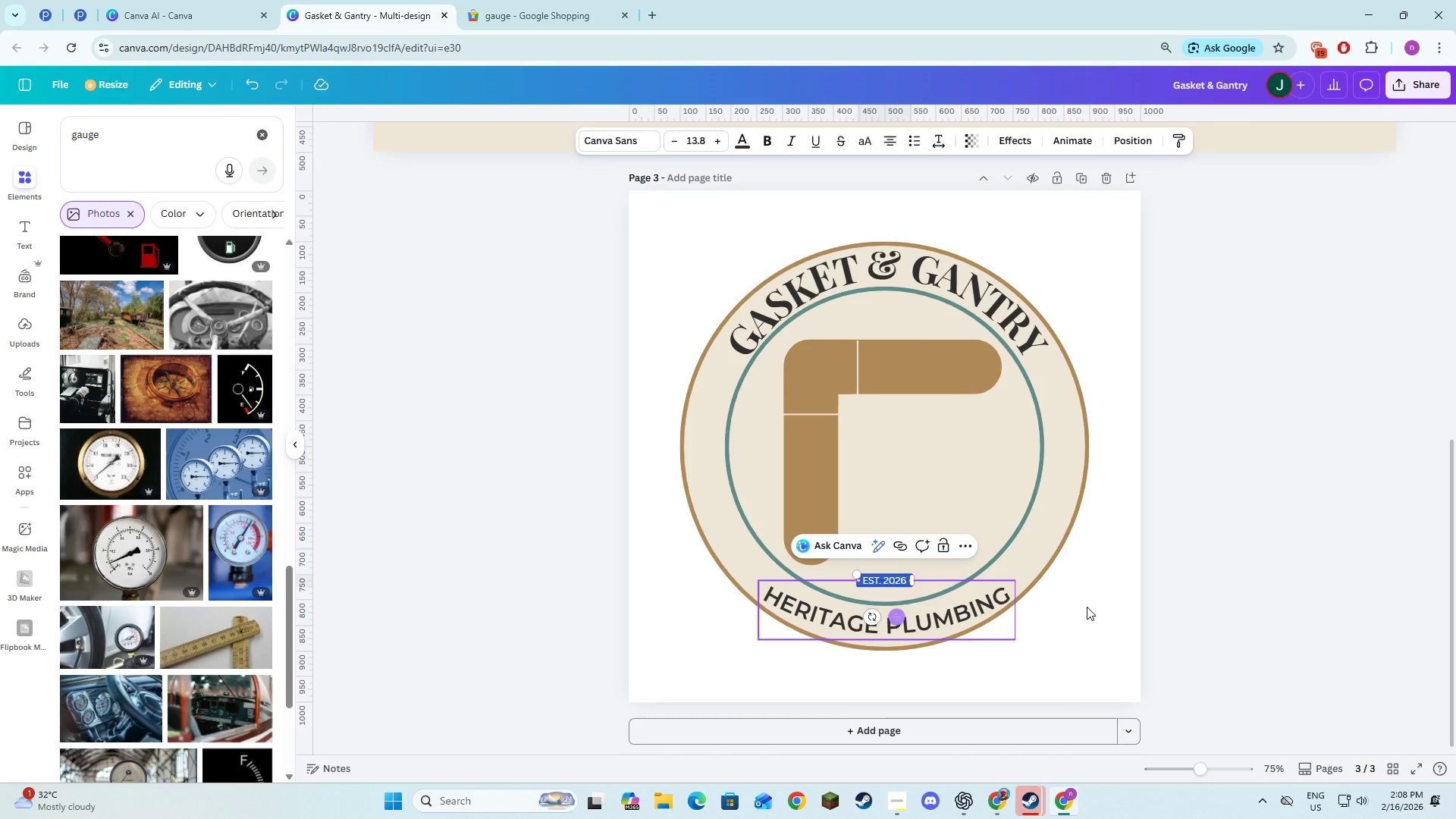 
left_click([1233, 625])
 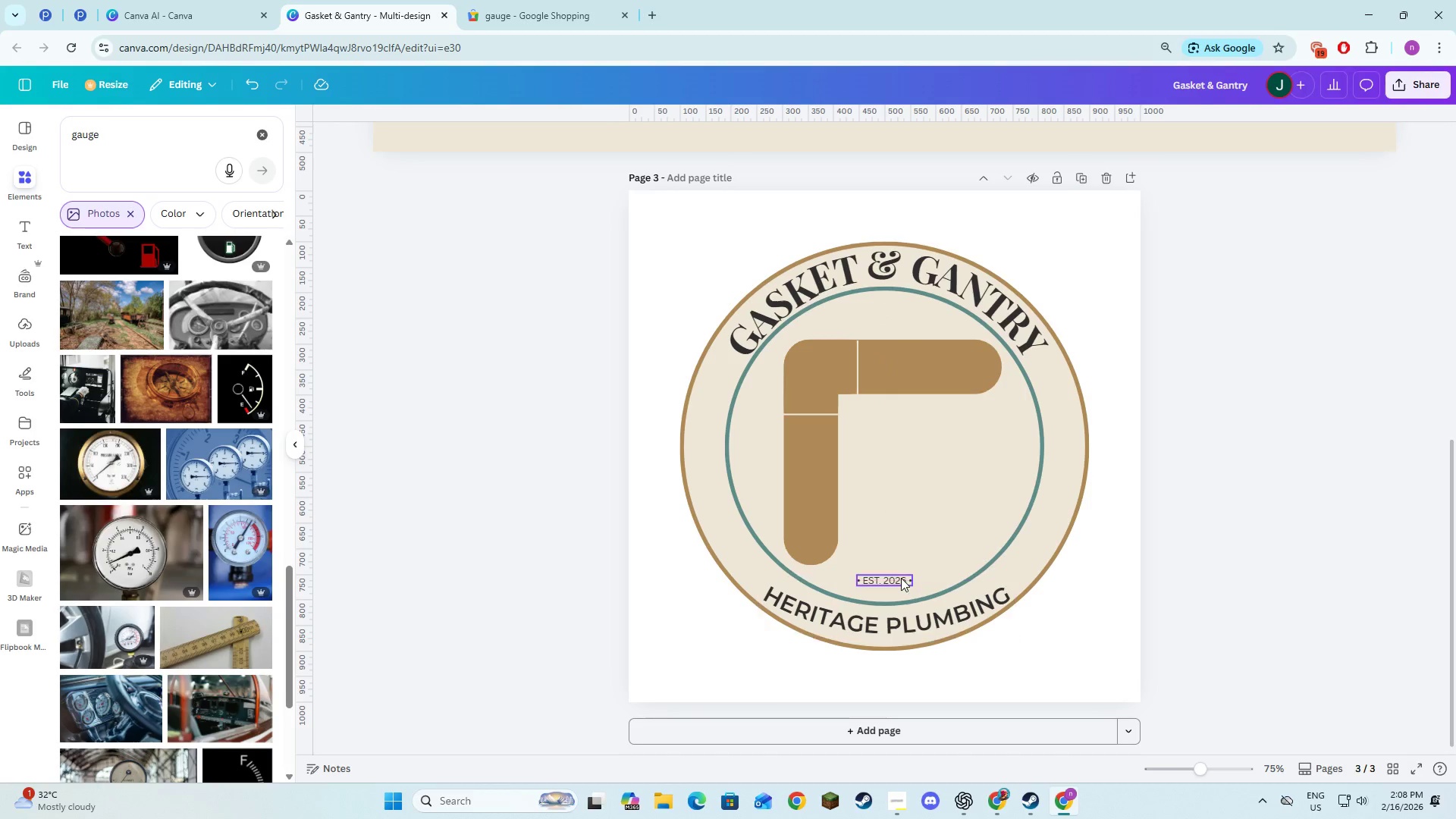 
left_click([897, 576])
 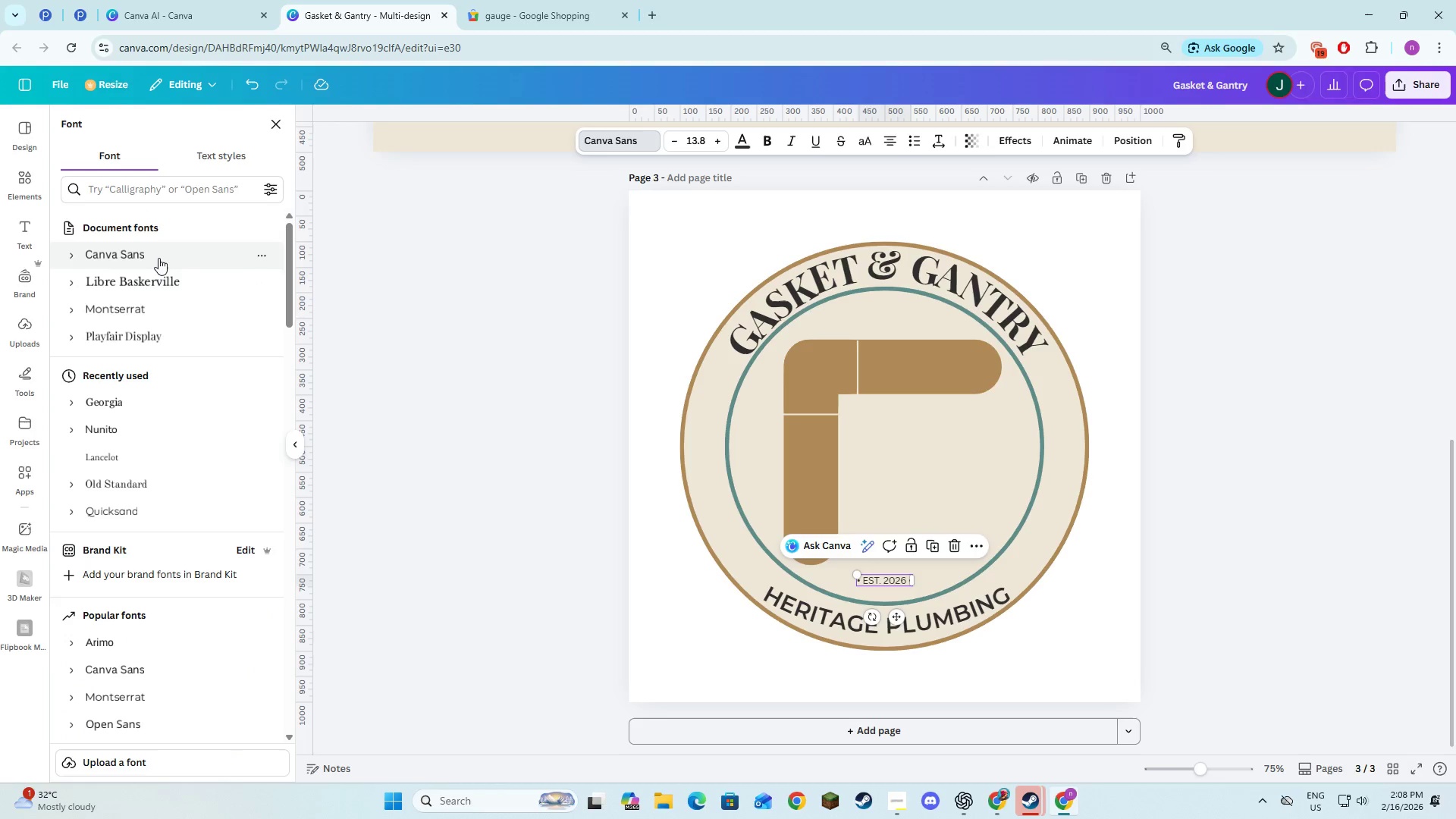 
left_click([138, 309])
 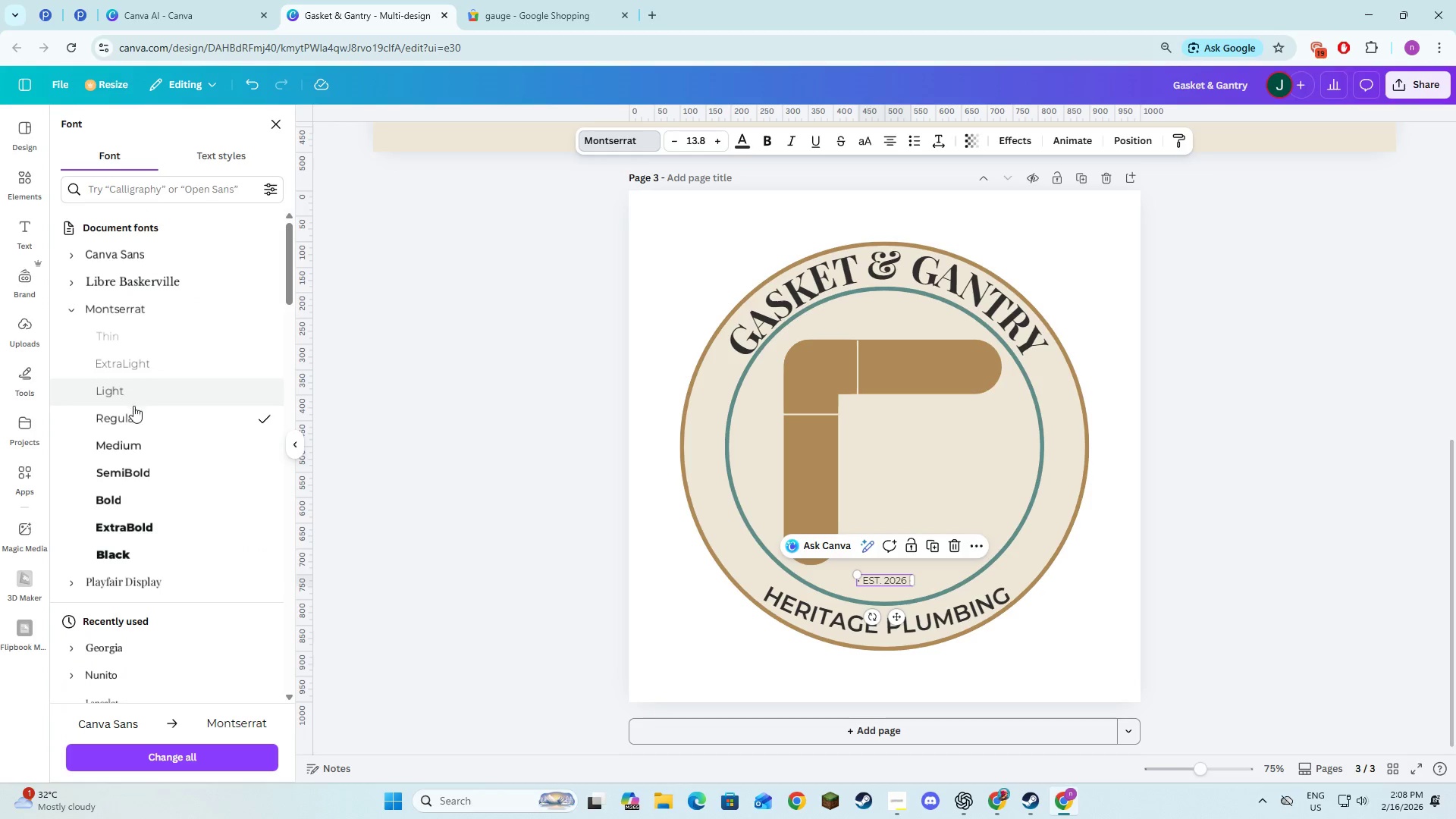 
left_click([154, 501])
 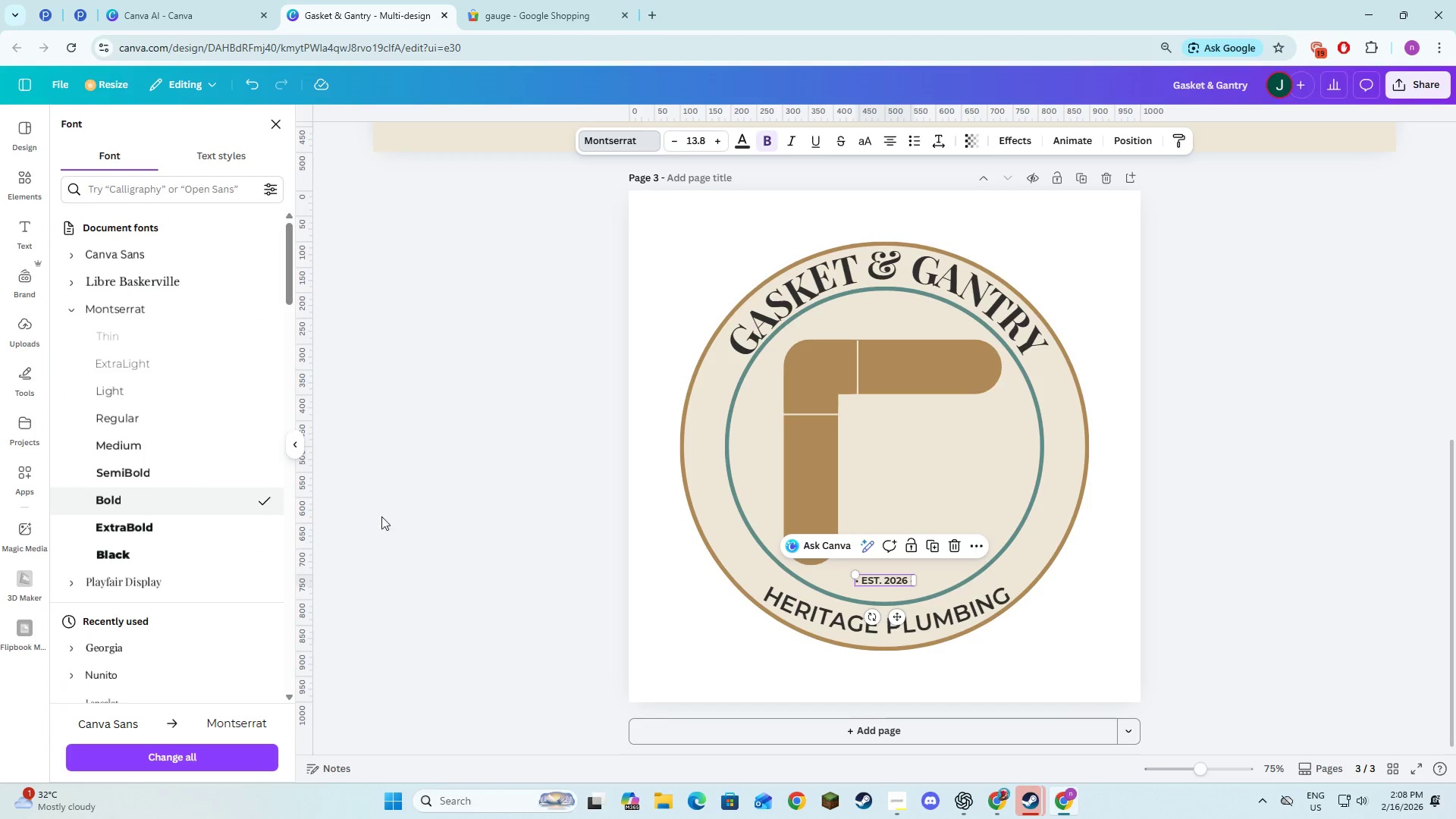 
double_click([451, 522])
 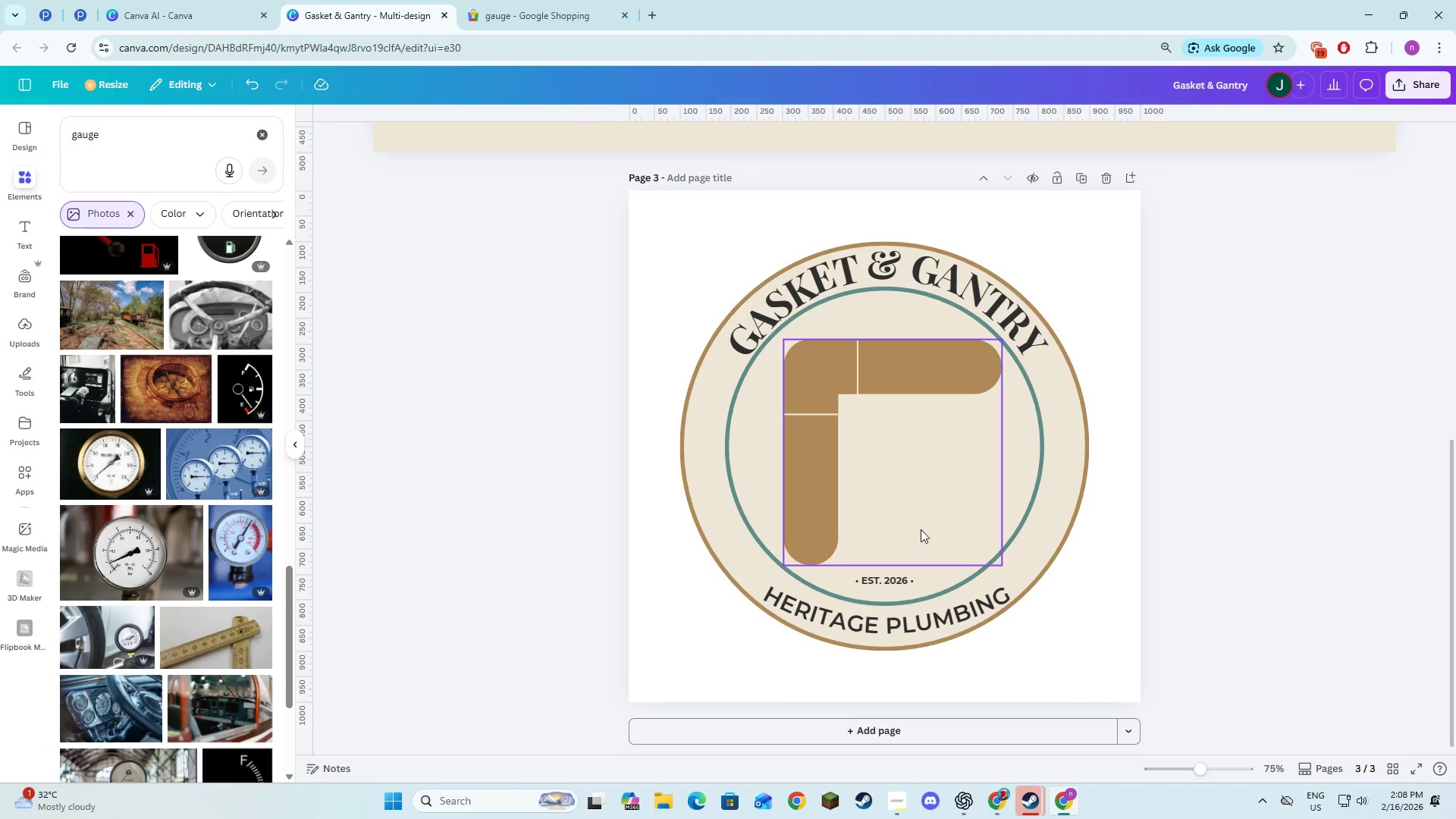 
left_click([1393, 519])
 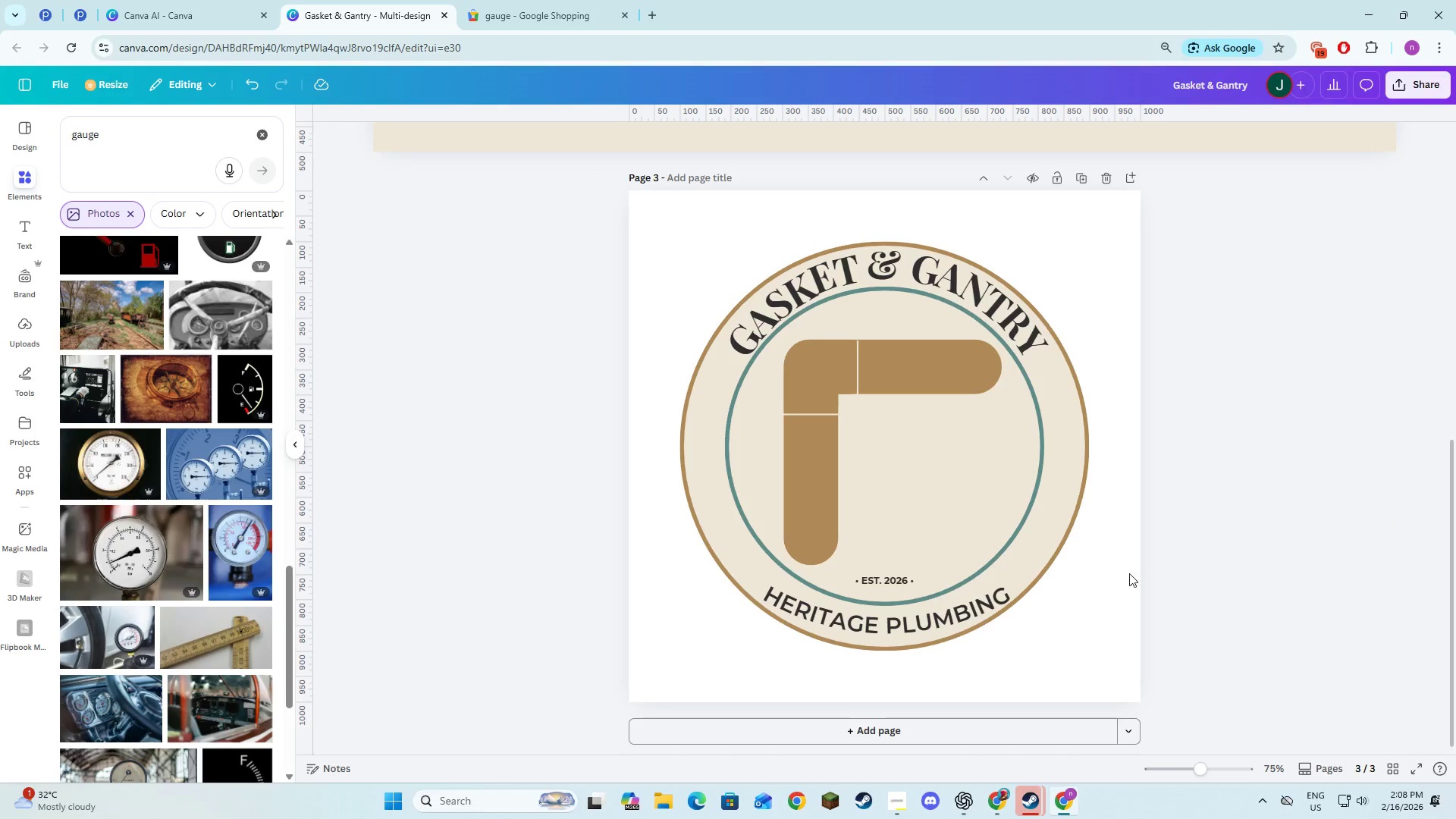 
left_click([867, 574])
 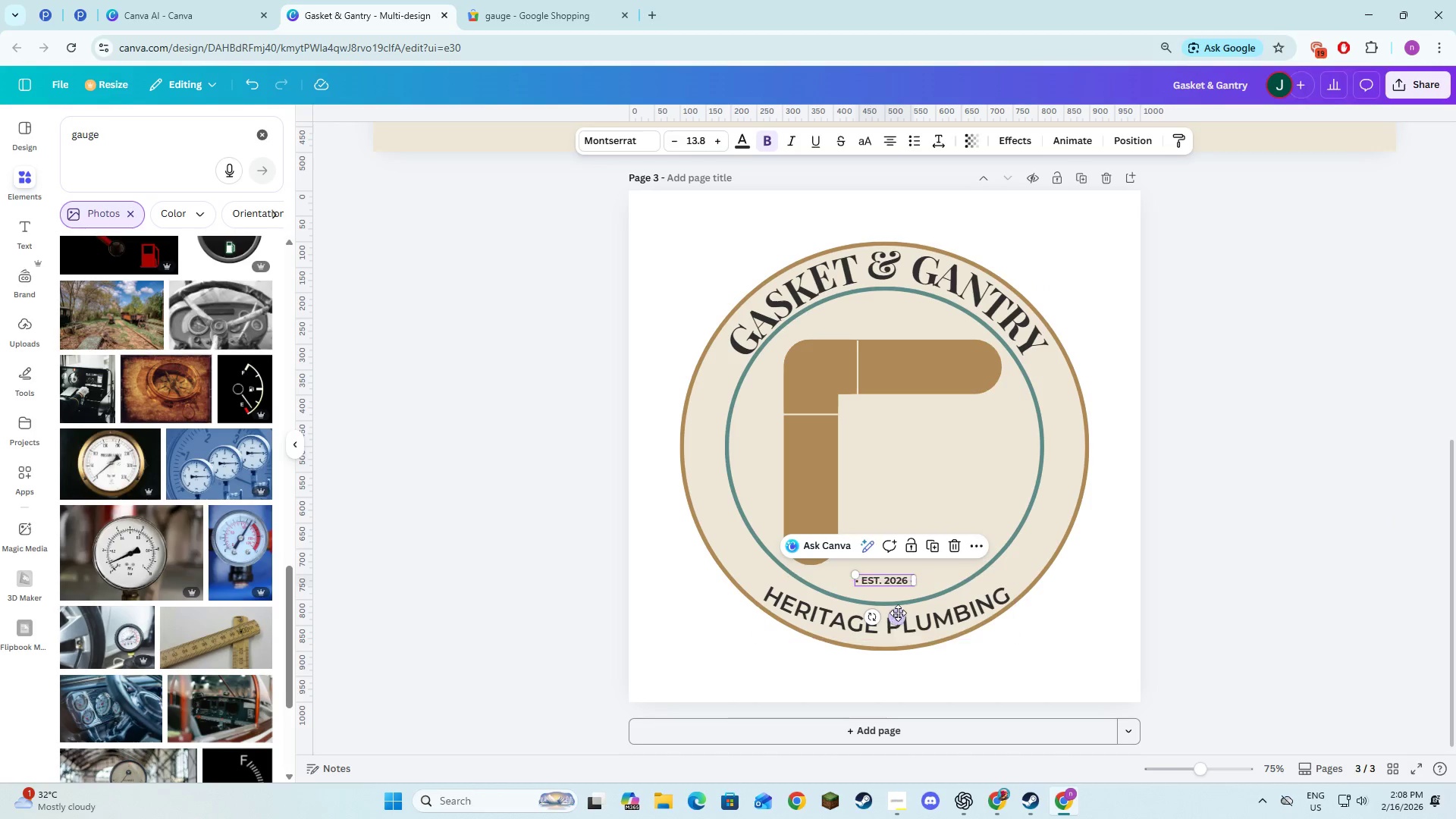 
left_click_drag(start_coordinate=[898, 613], to_coordinate=[901, 620])
 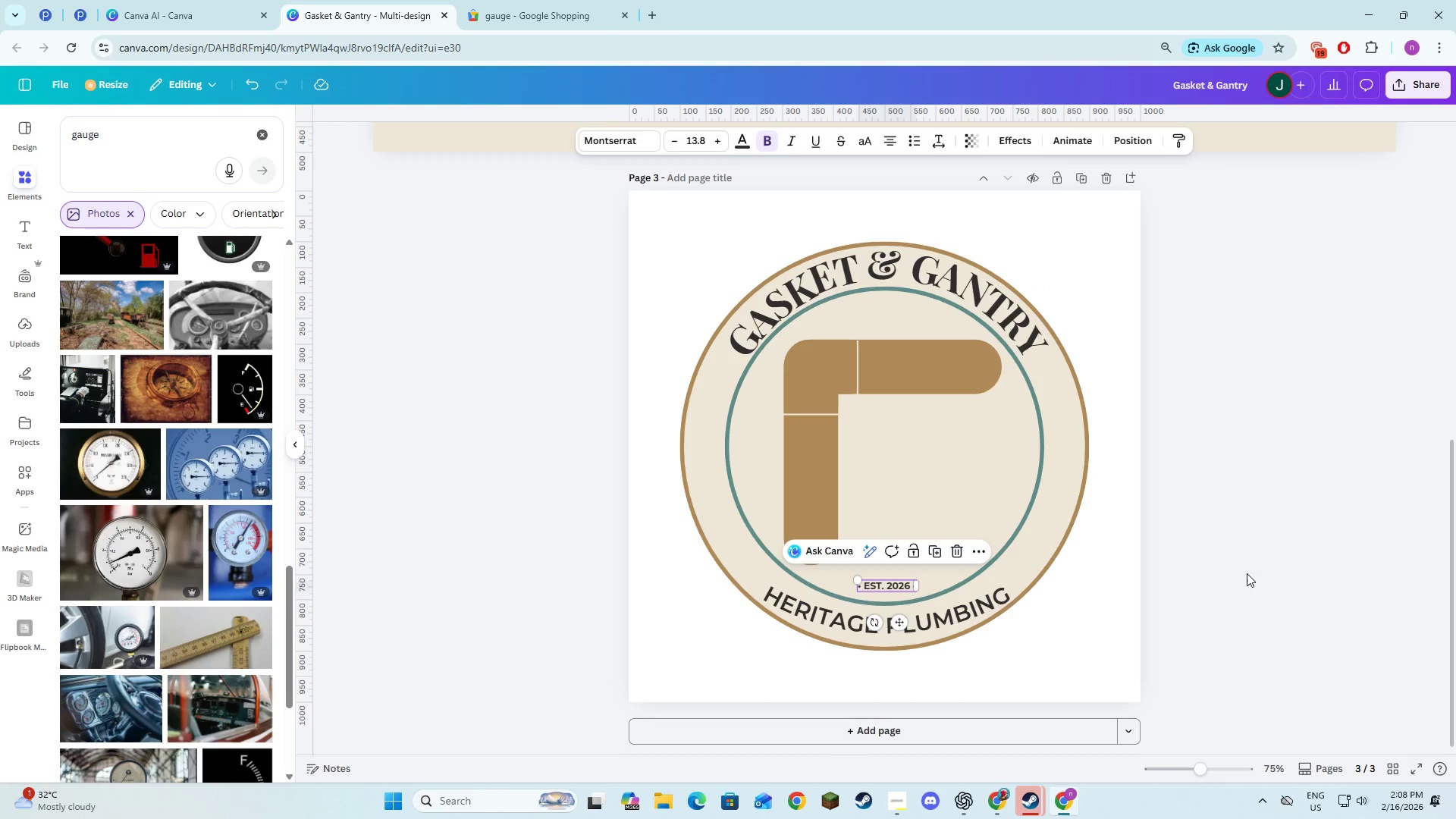 
left_click([1247, 573])
 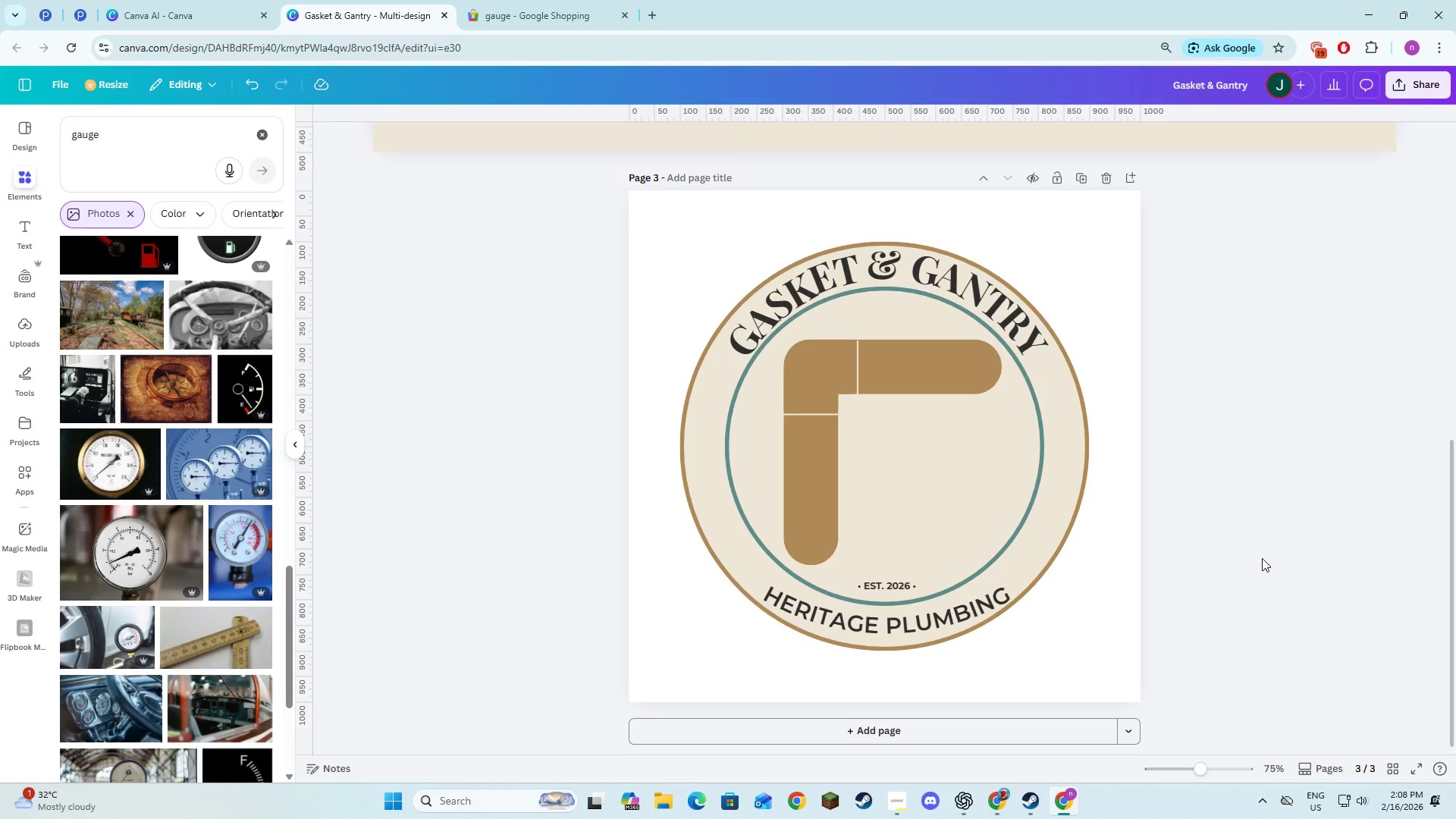 
key(Alt+AltLeft)
 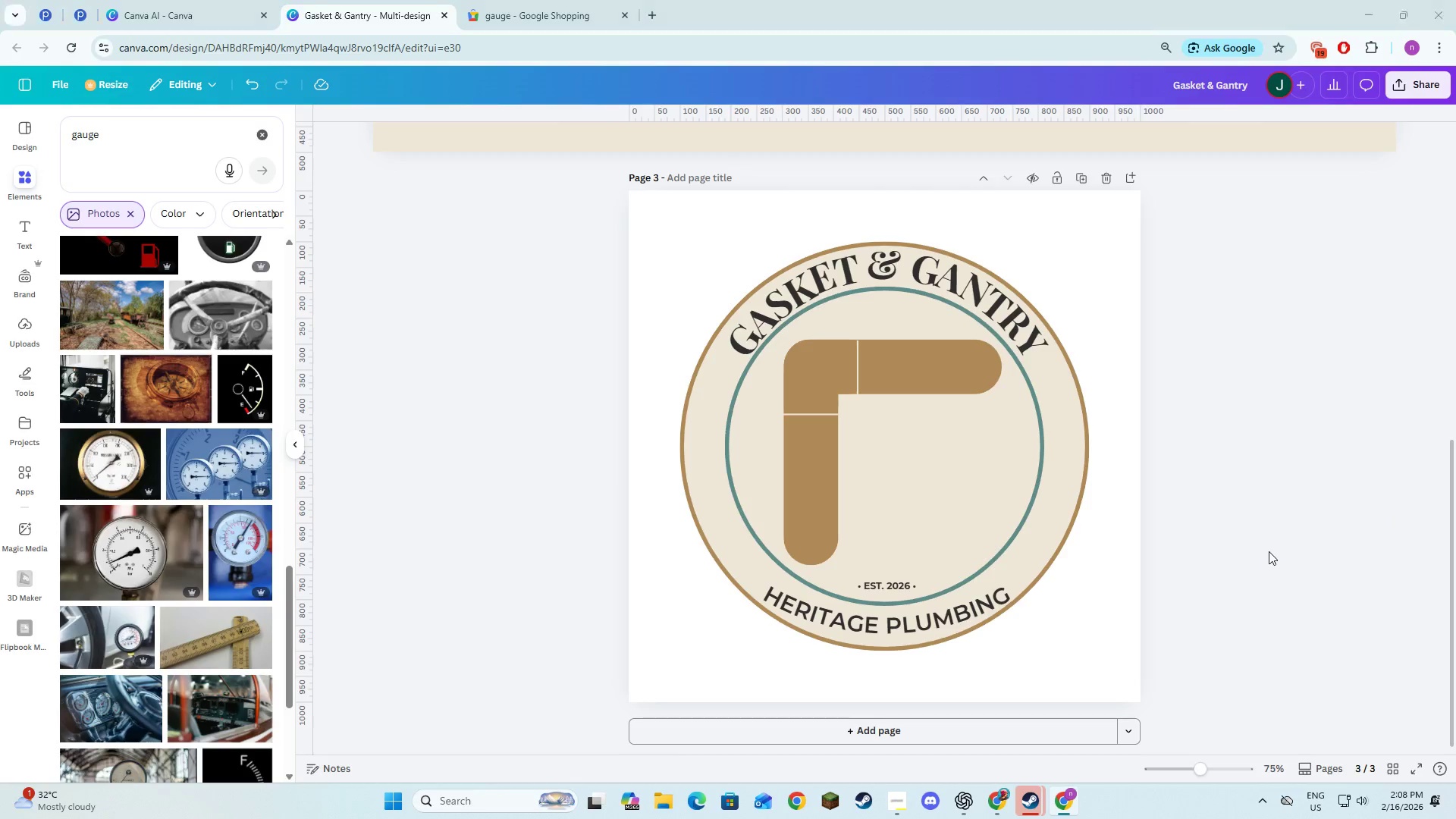 
key(Alt+Tab)
 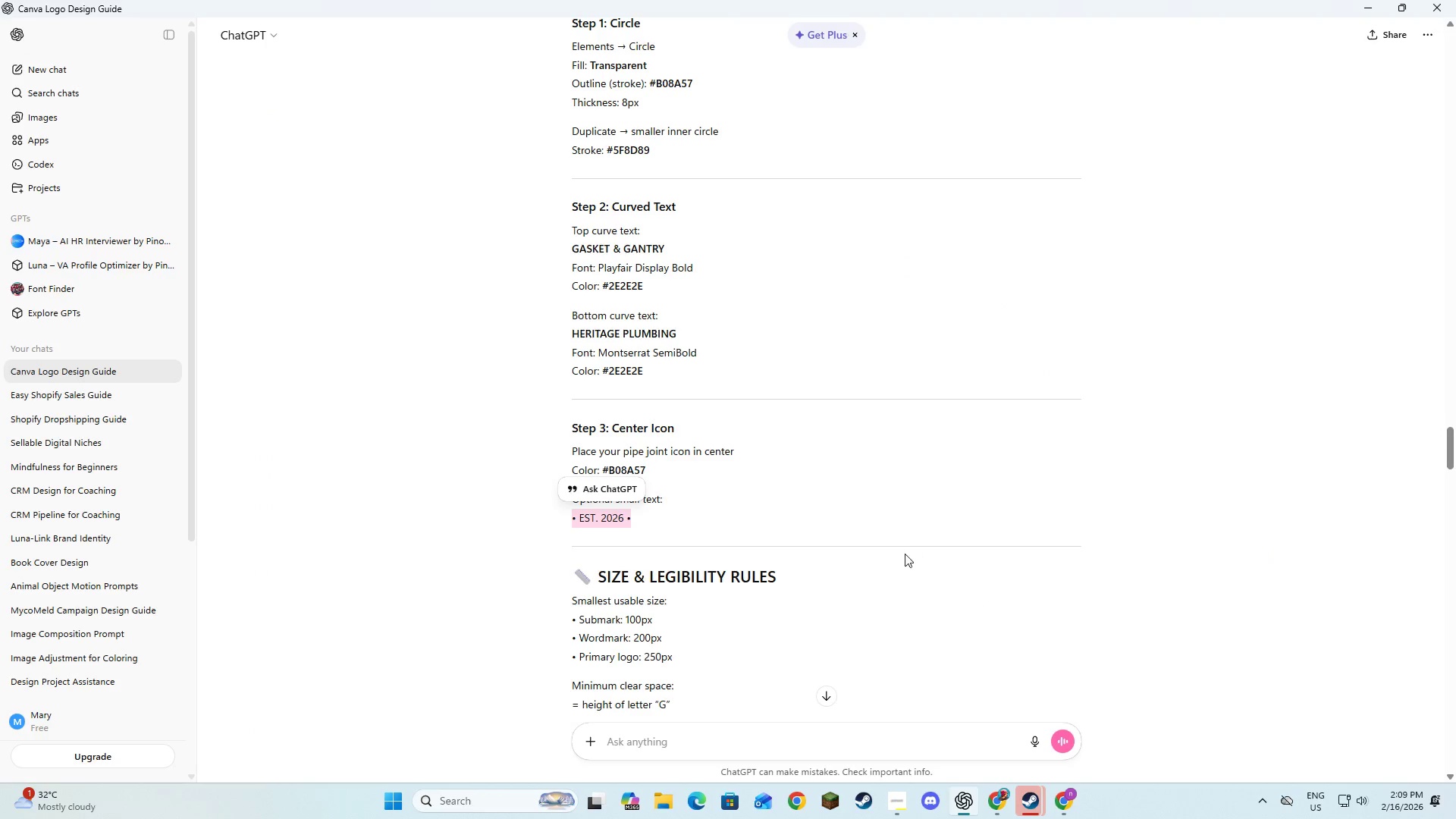 
scroll: coordinate [889, 563], scroll_direction: down, amount: 3.0
 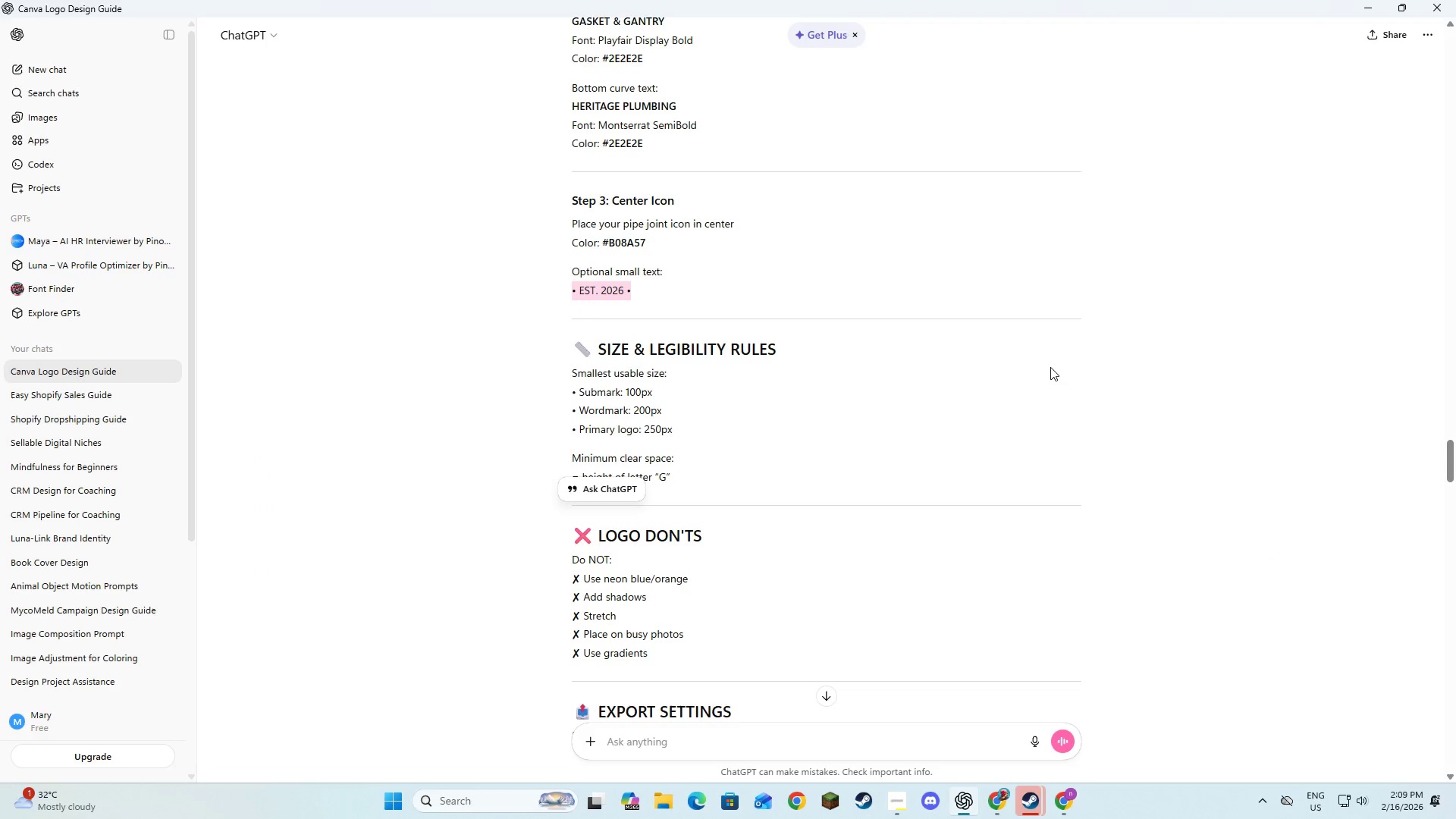 
left_click([1052, 366])
 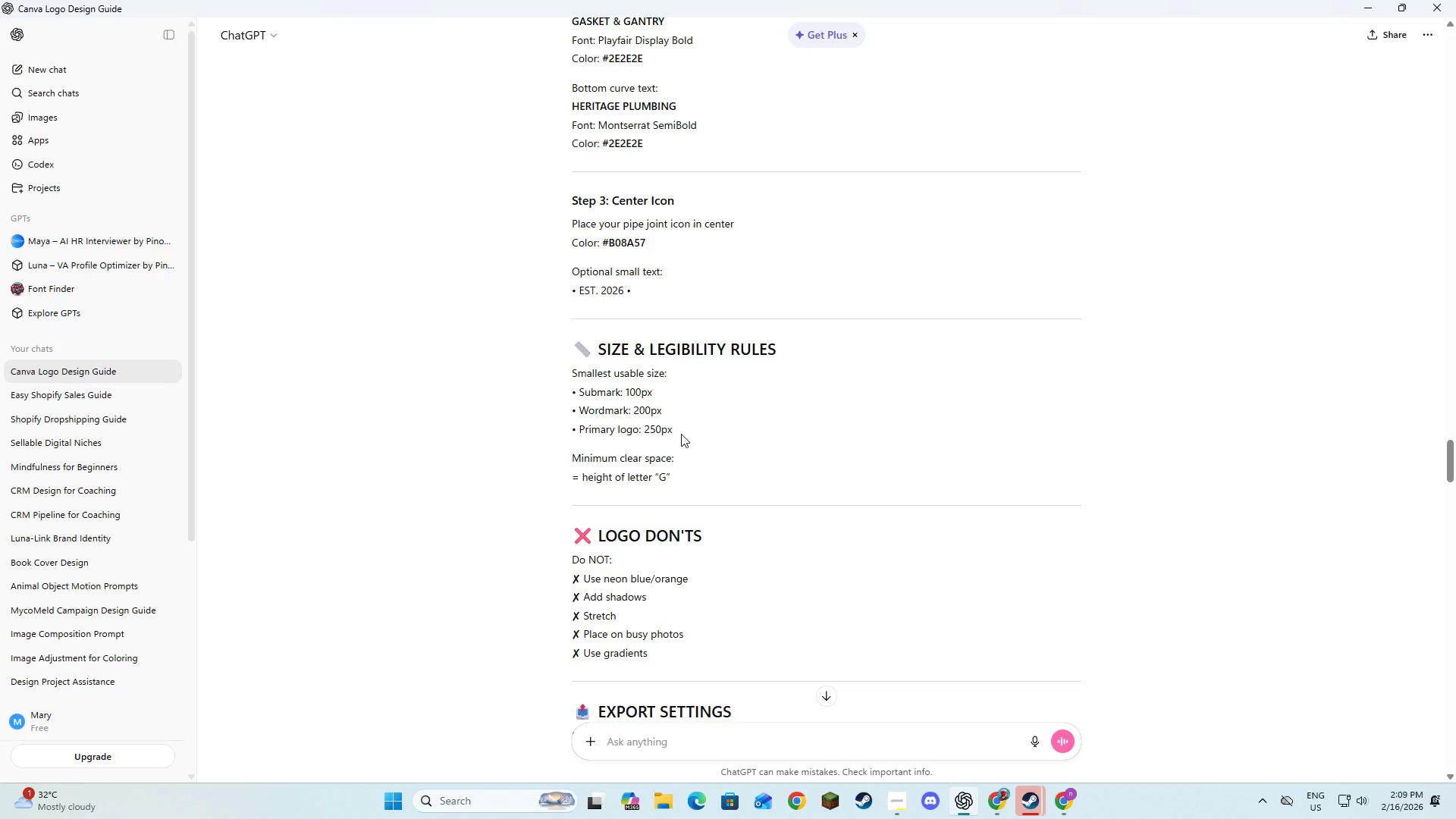 
left_click_drag(start_coordinate=[775, 347], to_coordinate=[629, 353])
 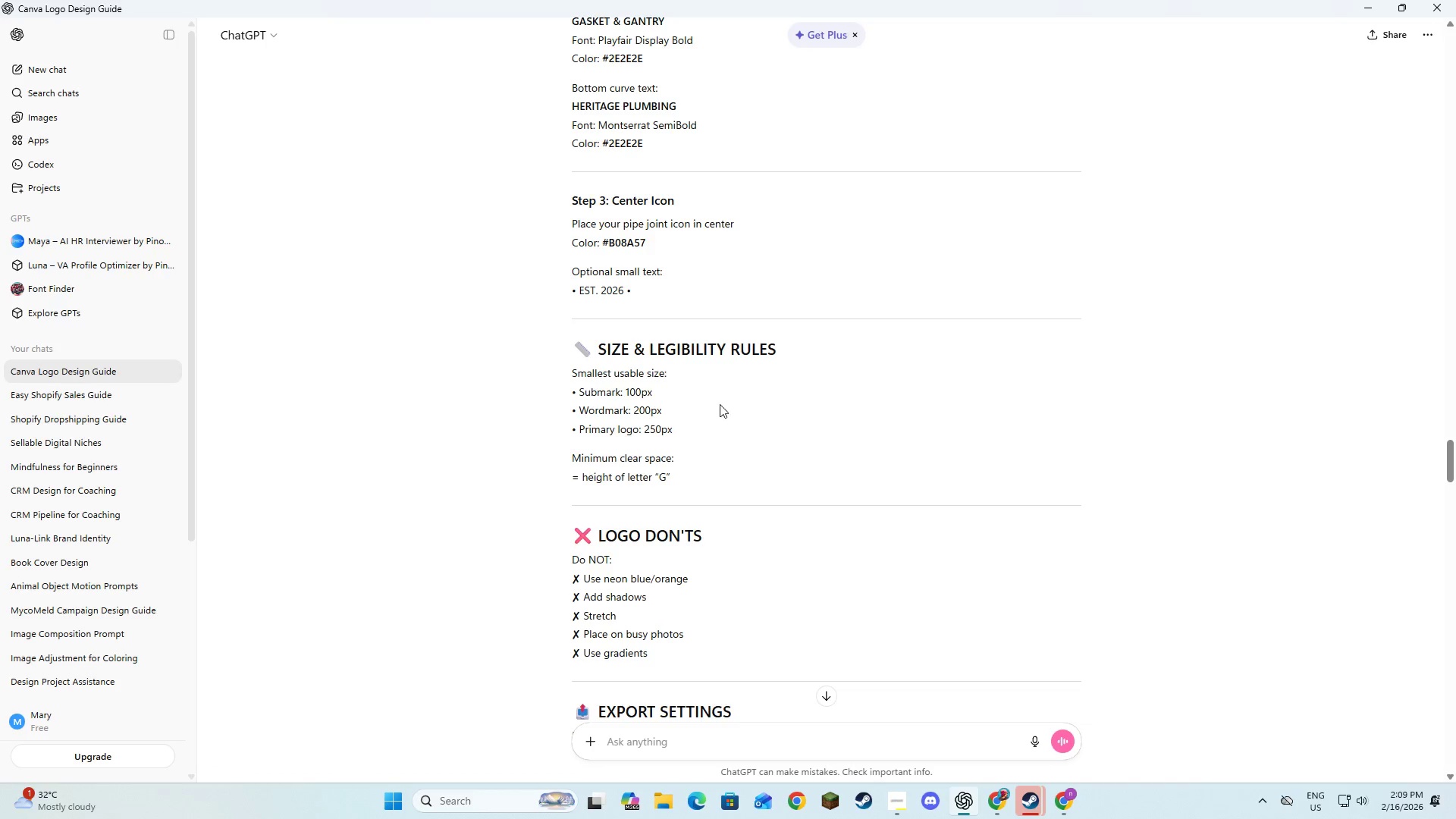 
scroll: coordinate [723, 444], scroll_direction: up, amount: 3.0
 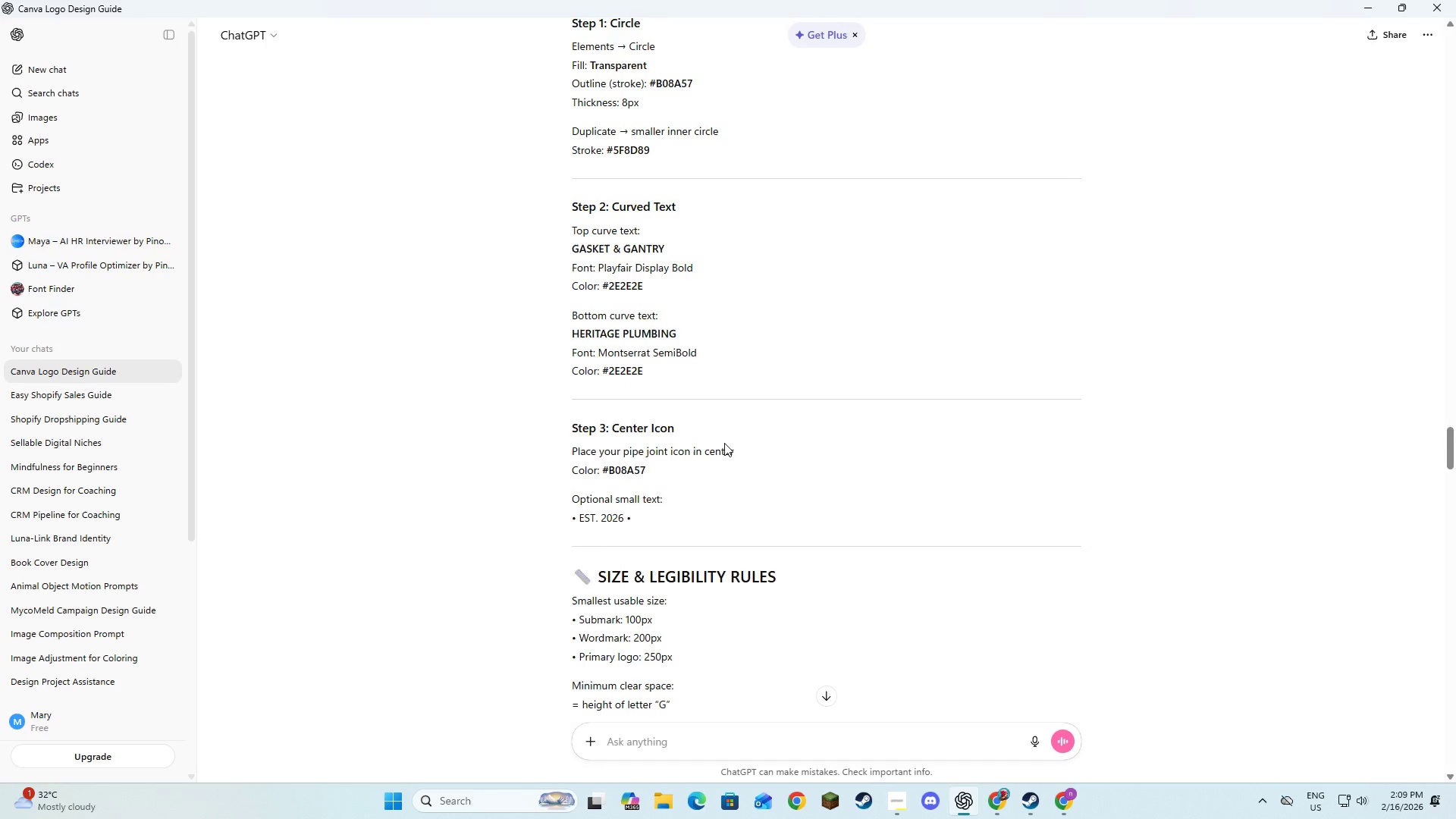 
scroll: coordinate [738, 409], scroll_direction: down, amount: 7.0
 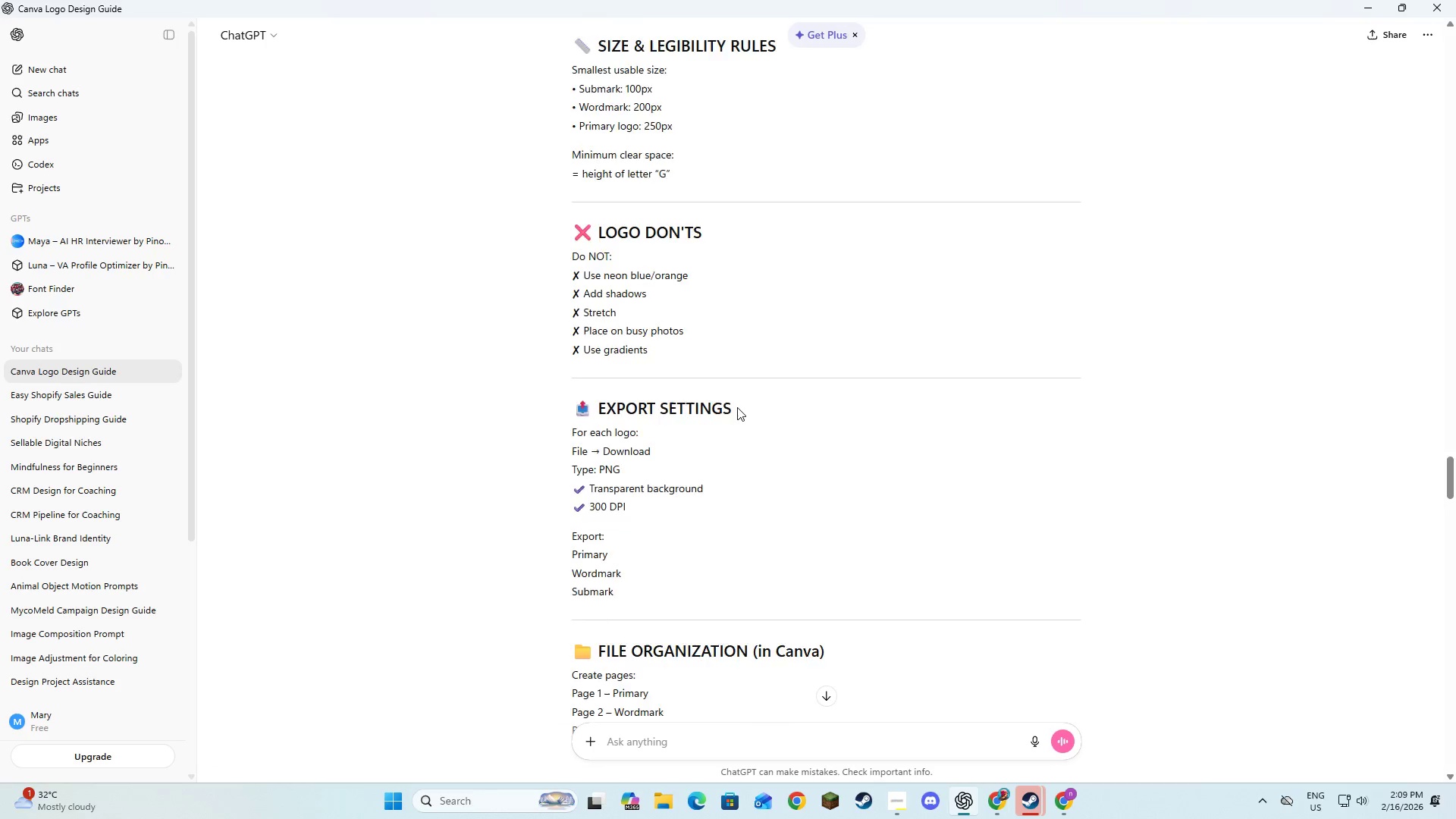 
key(Alt+AltLeft)
 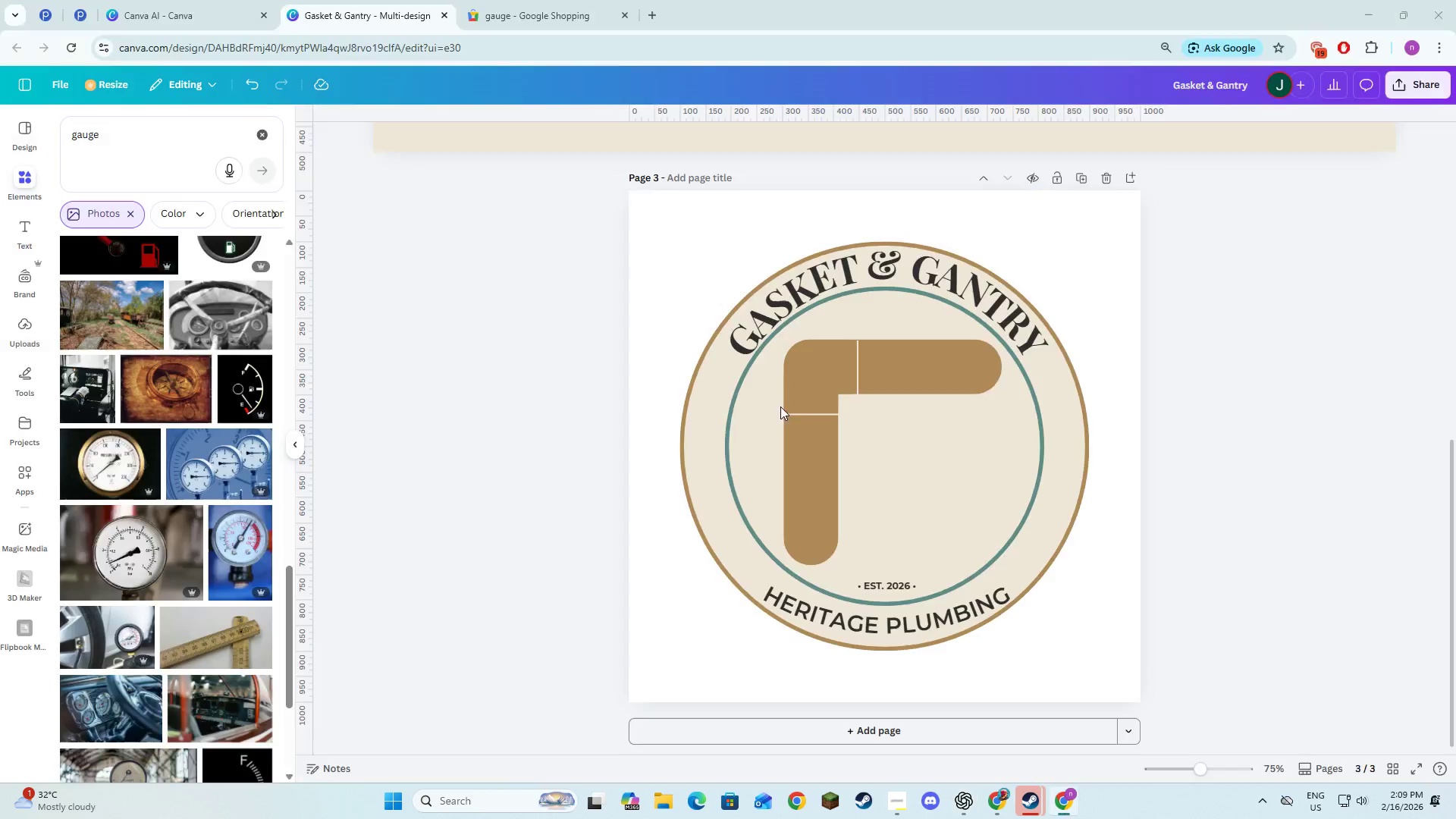 
key(Alt+Tab)
 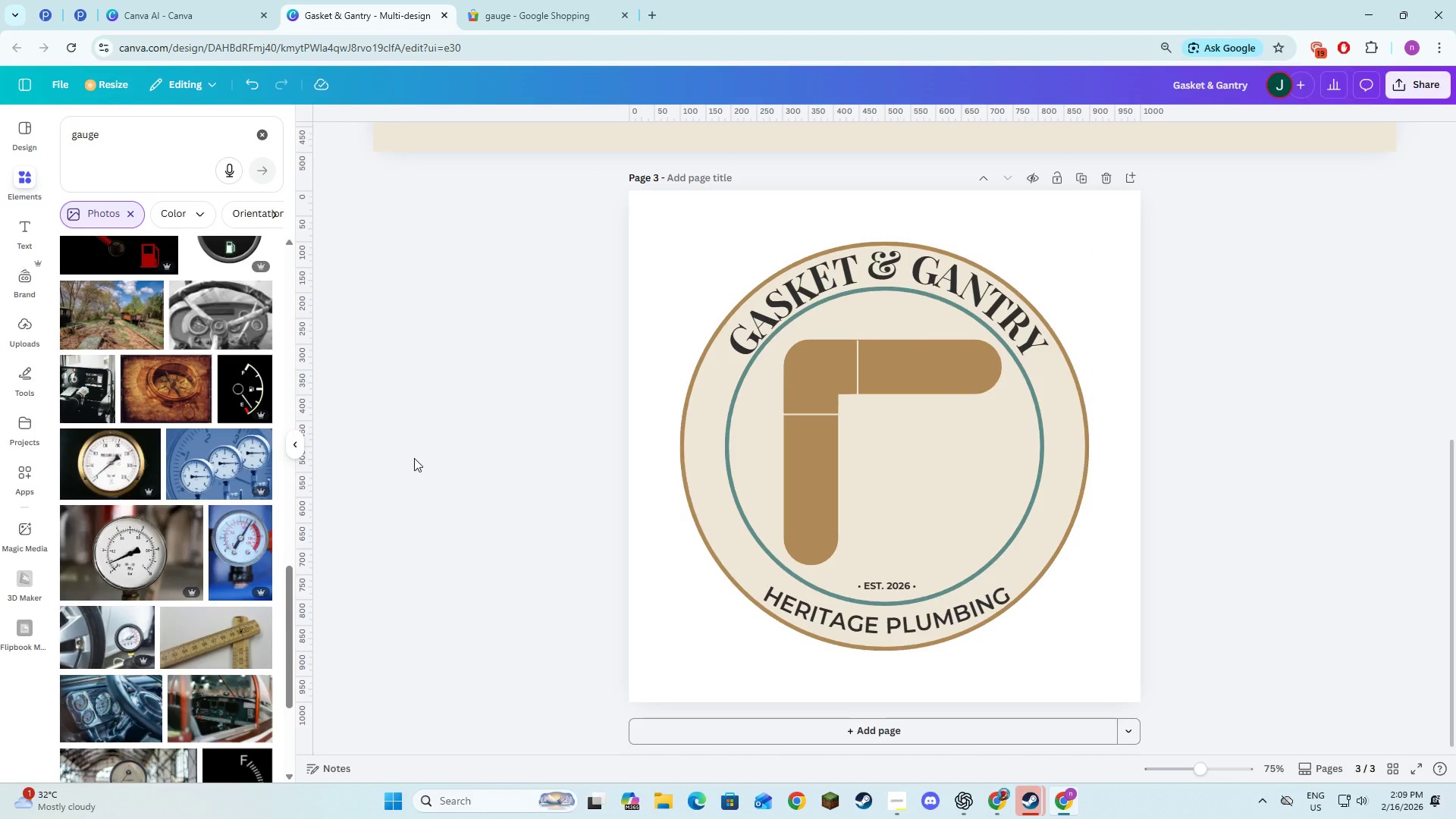 
scroll: coordinate [737, 407], scroll_direction: up, amount: 4.0
 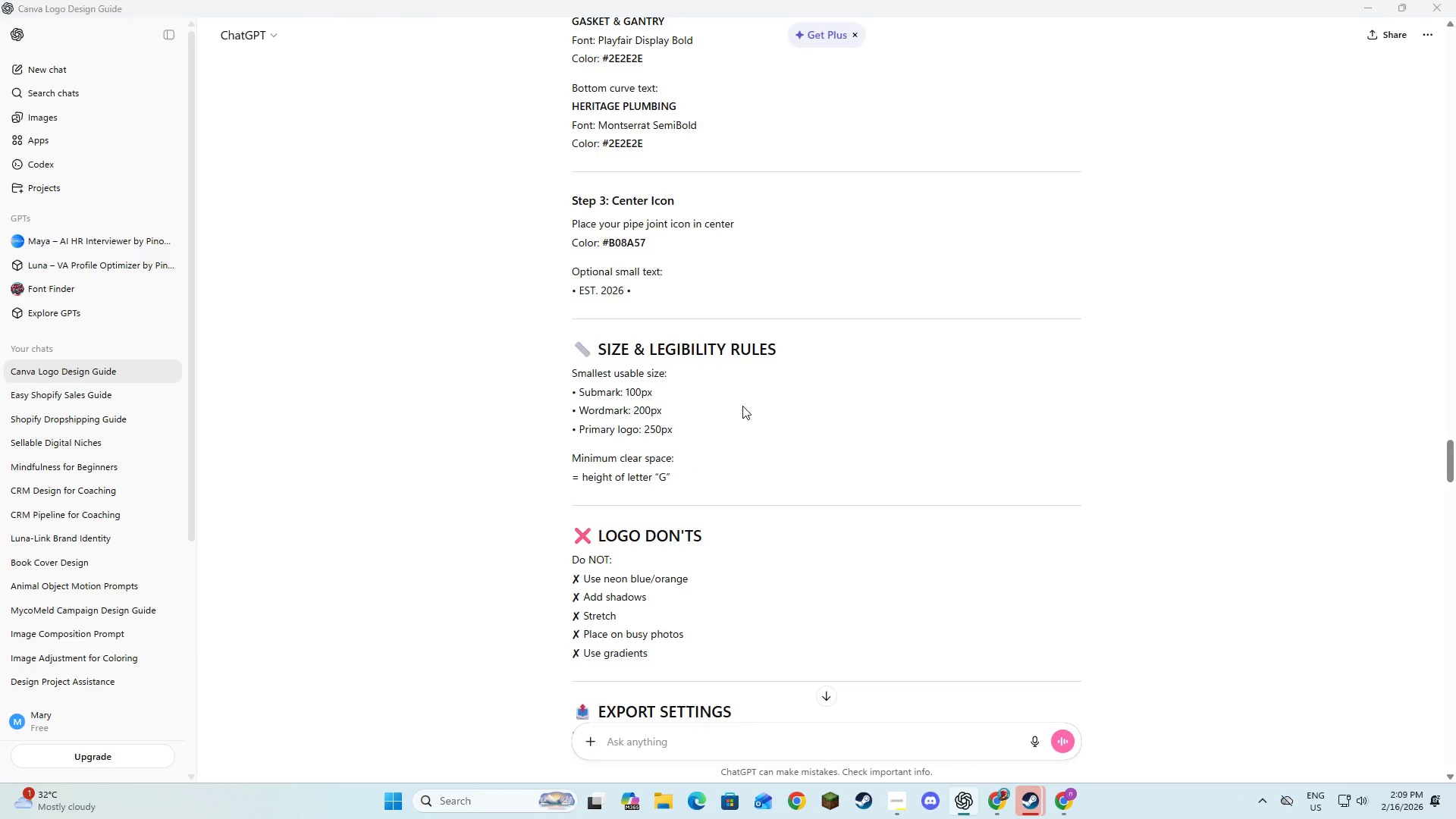 
key(Alt+AltLeft)
 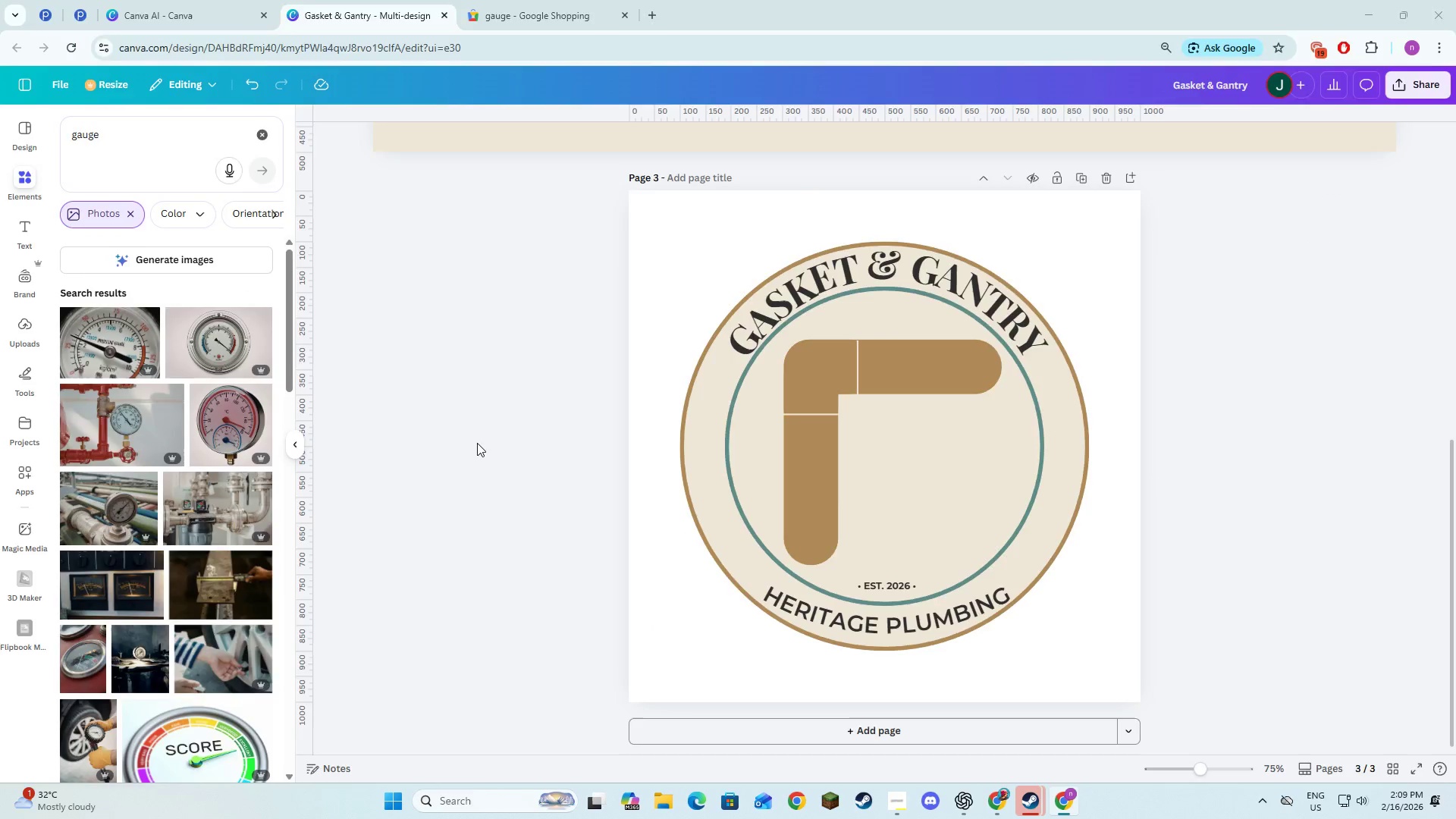 
key(Alt+Tab)
 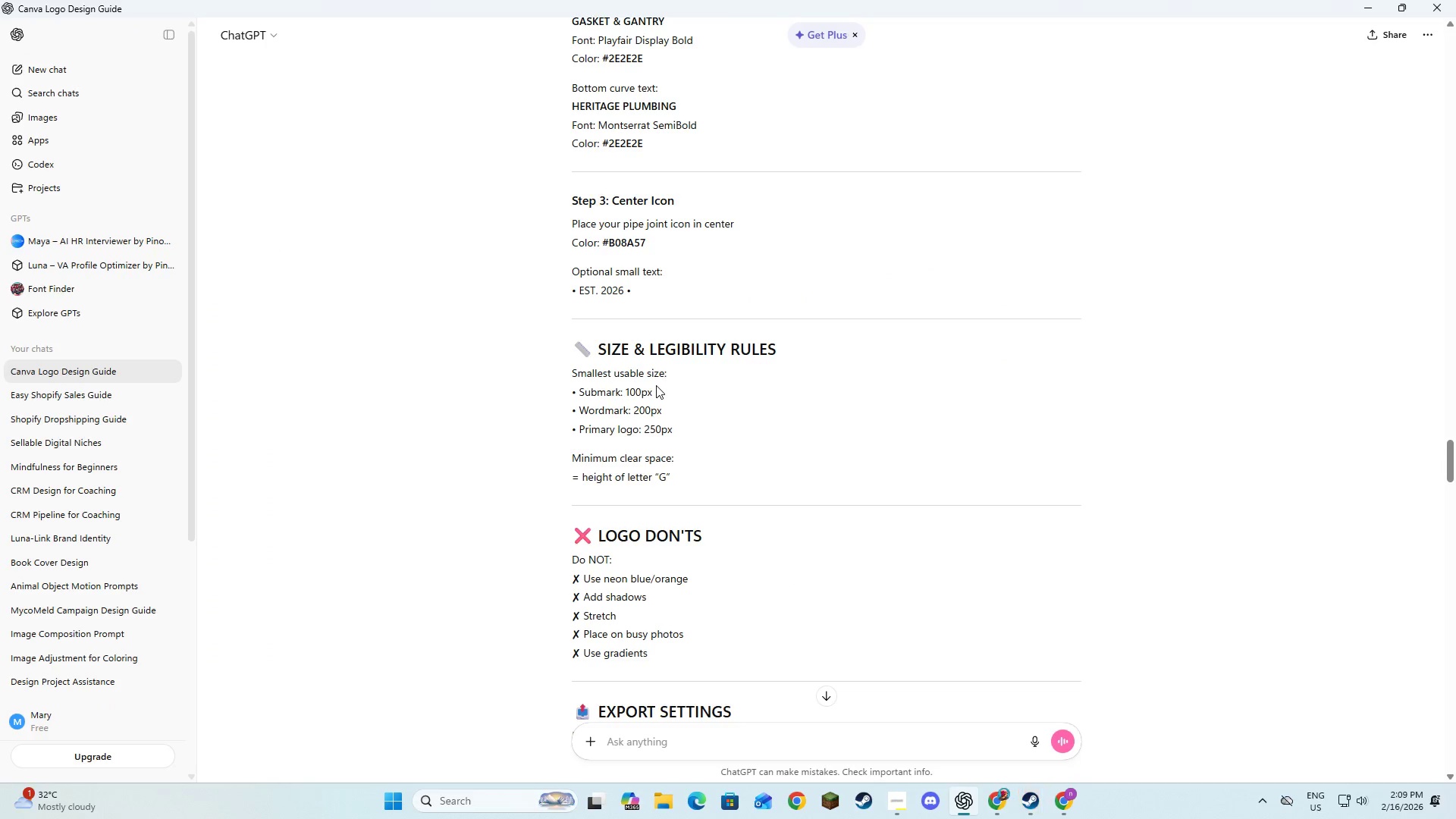 
scroll: coordinate [475, 441], scroll_direction: down, amount: 3.0
 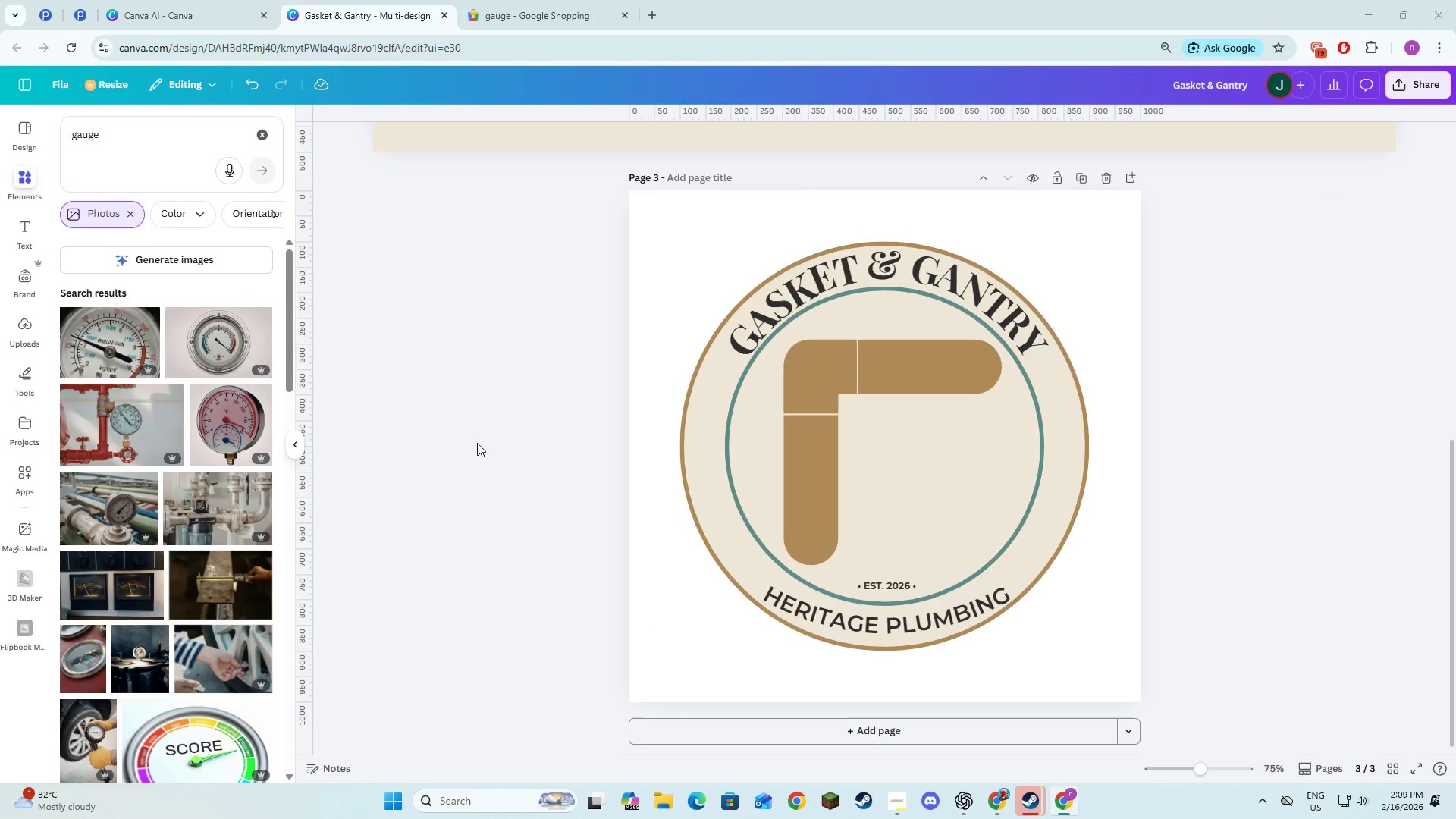 
key(Alt+AltLeft)
 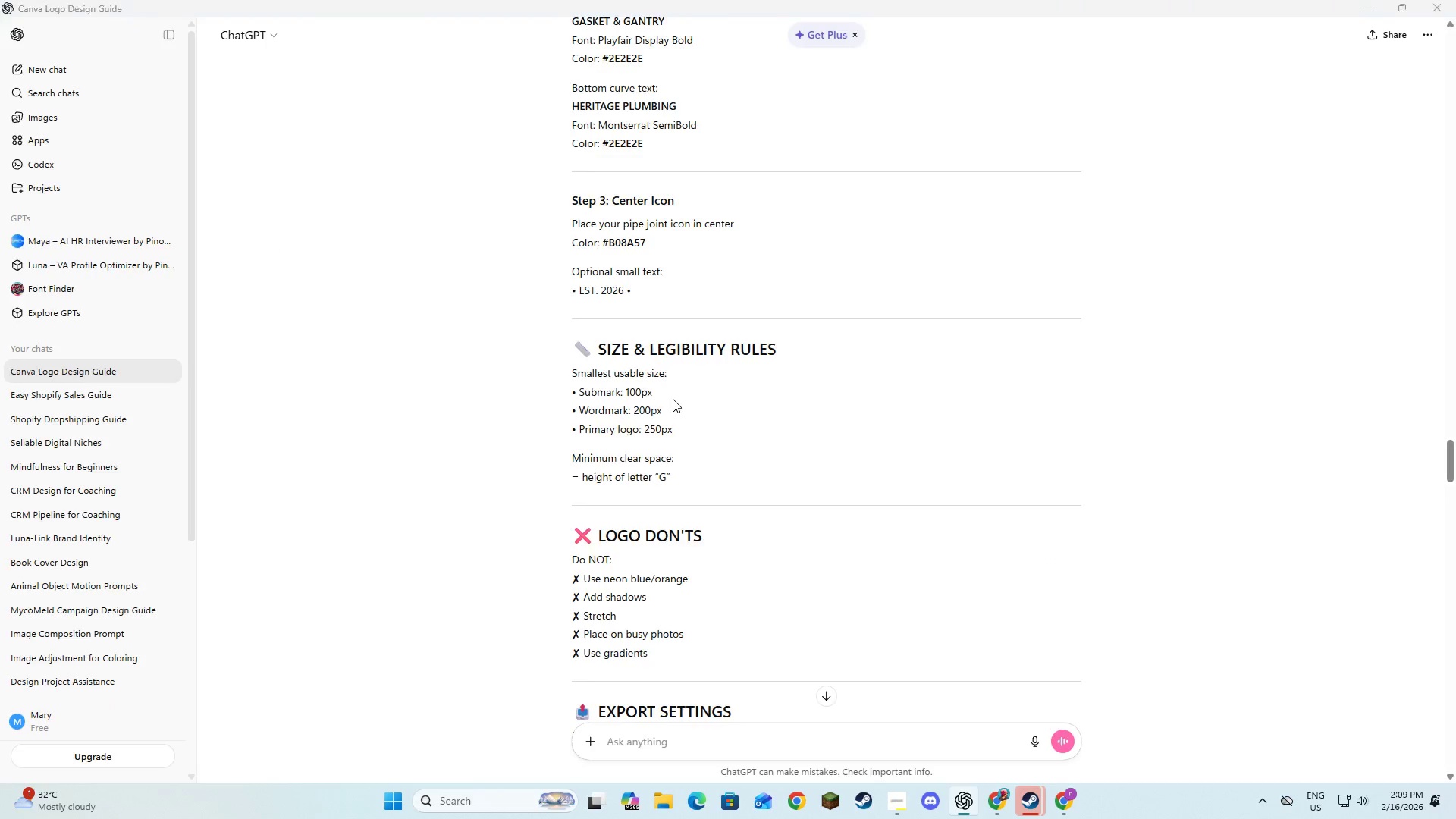 
key(Alt+Tab)
 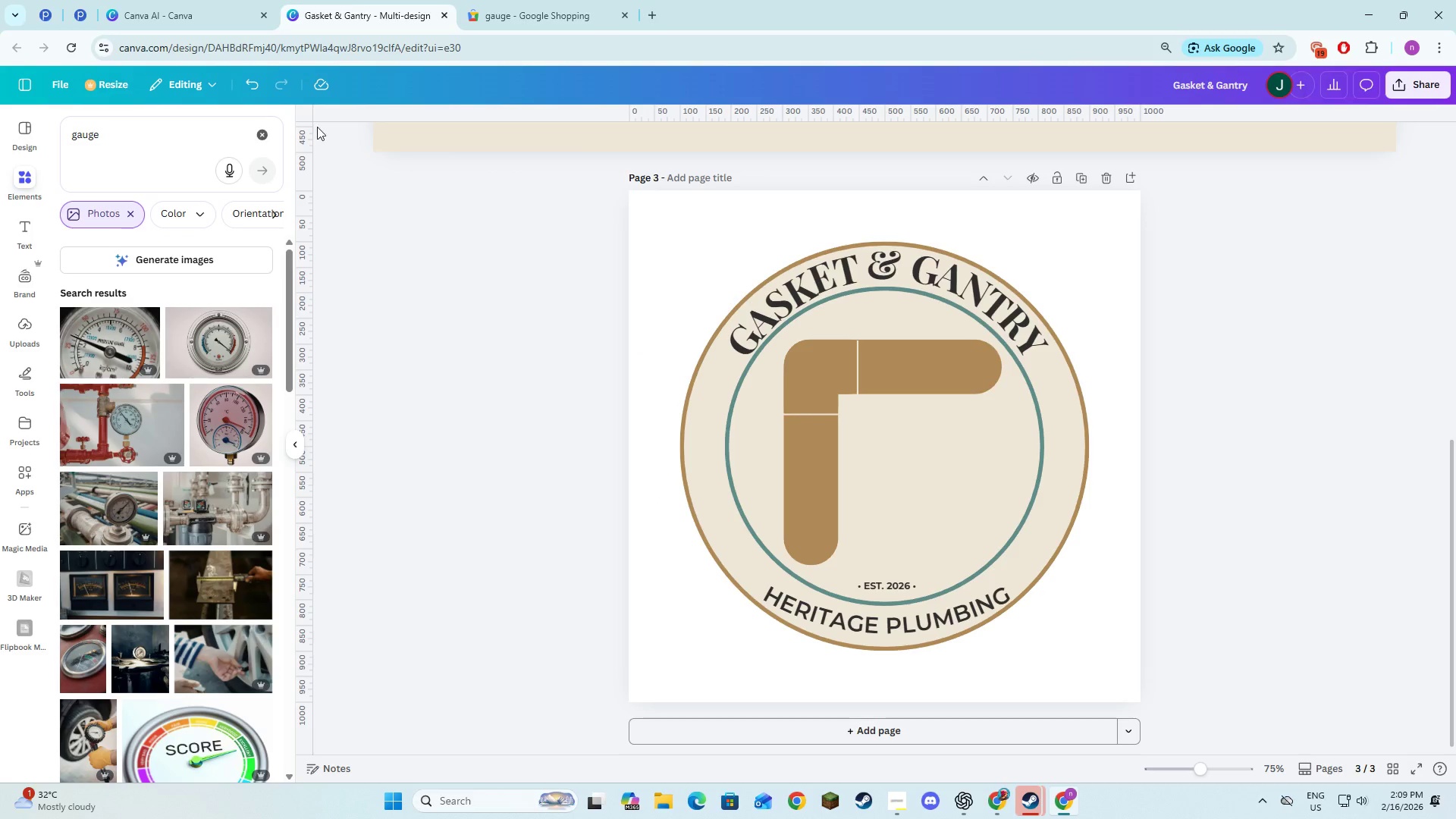 
key(Alt+Tab)